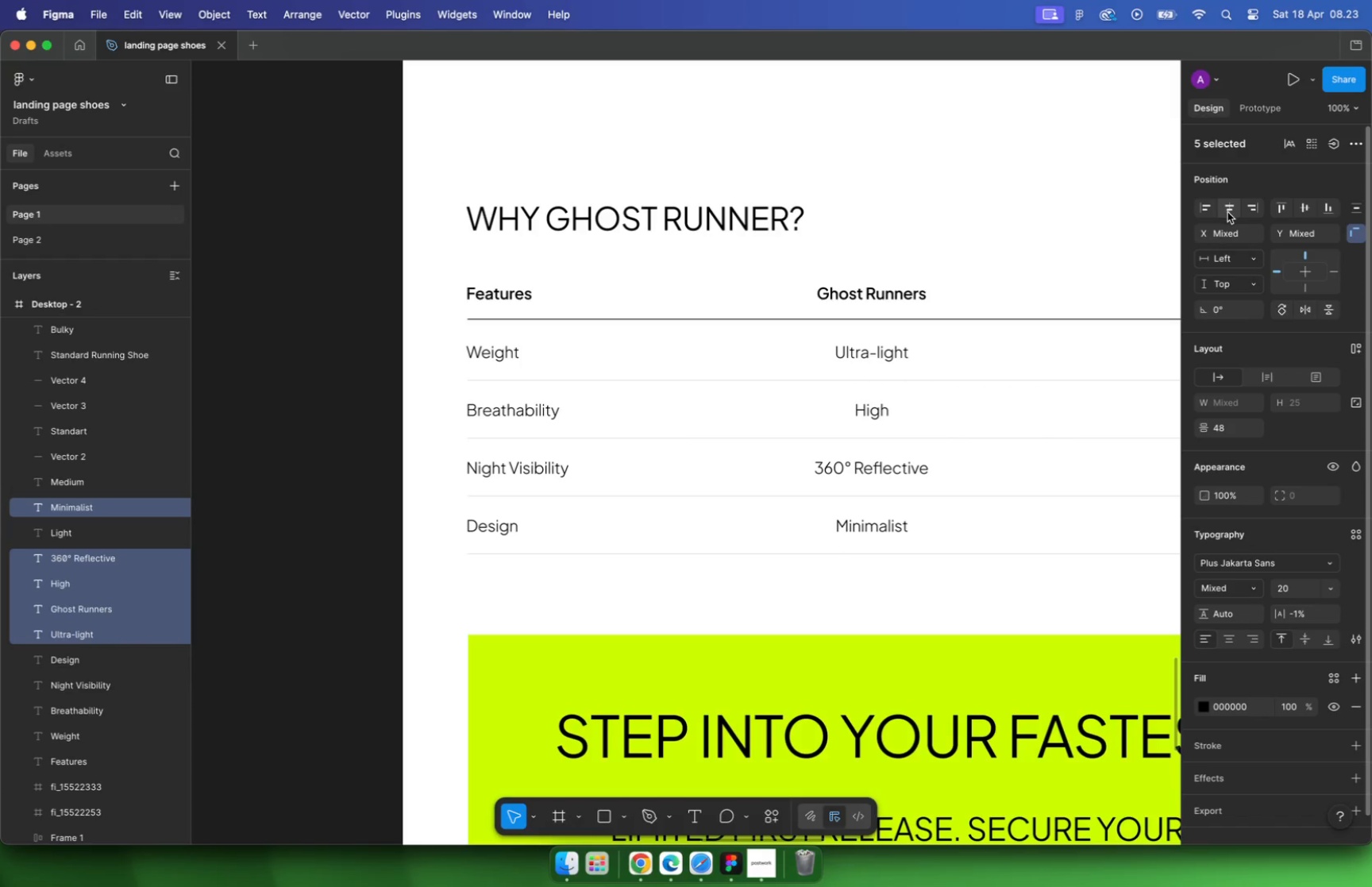 
hold_key(key=CommandLeft, duration=2.19)
scroll: coordinate [849, 338], scroll_direction: down, amount: 11.0
 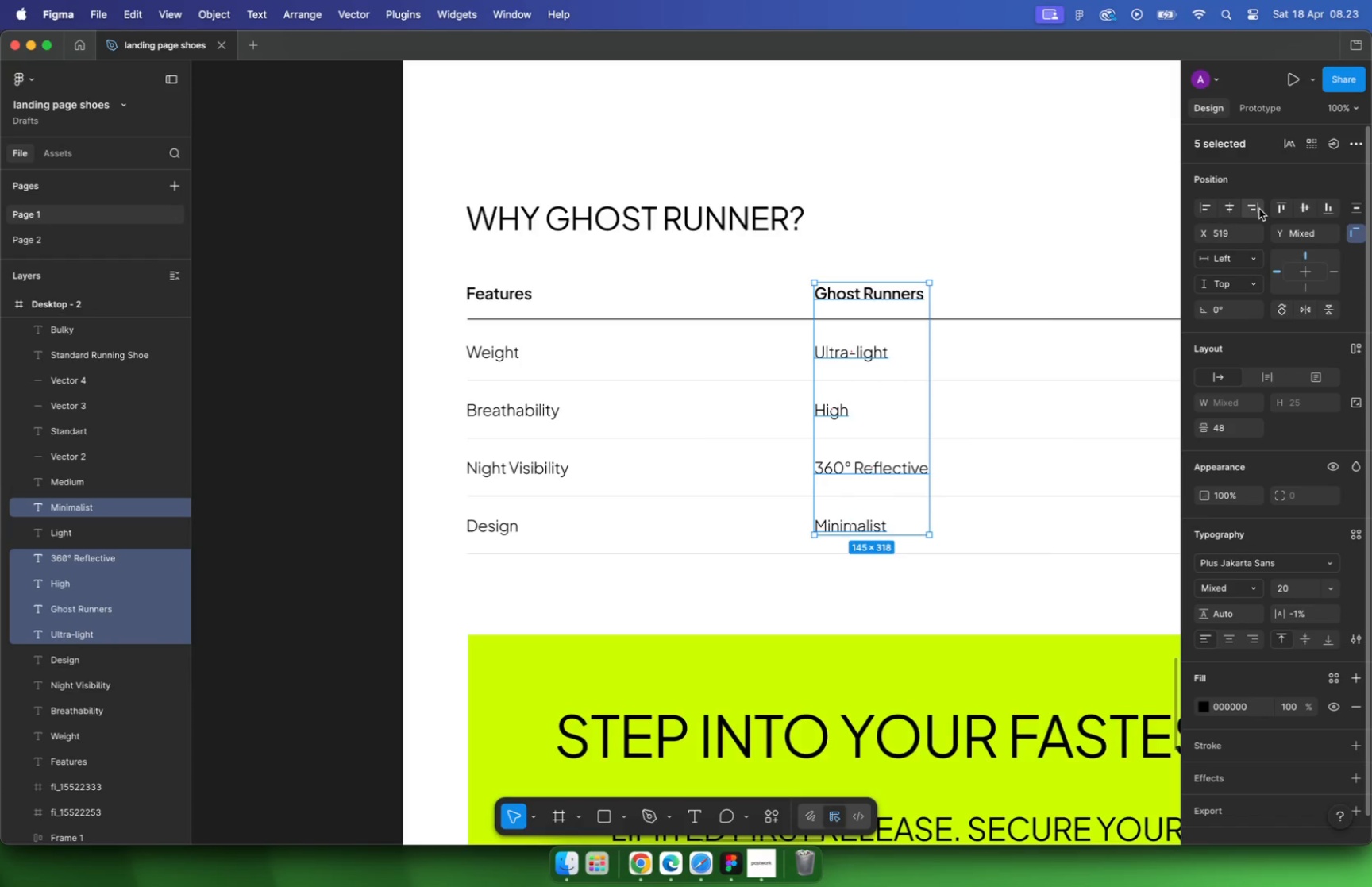 
scroll: coordinate [742, 354], scroll_direction: up, amount: 2.0
 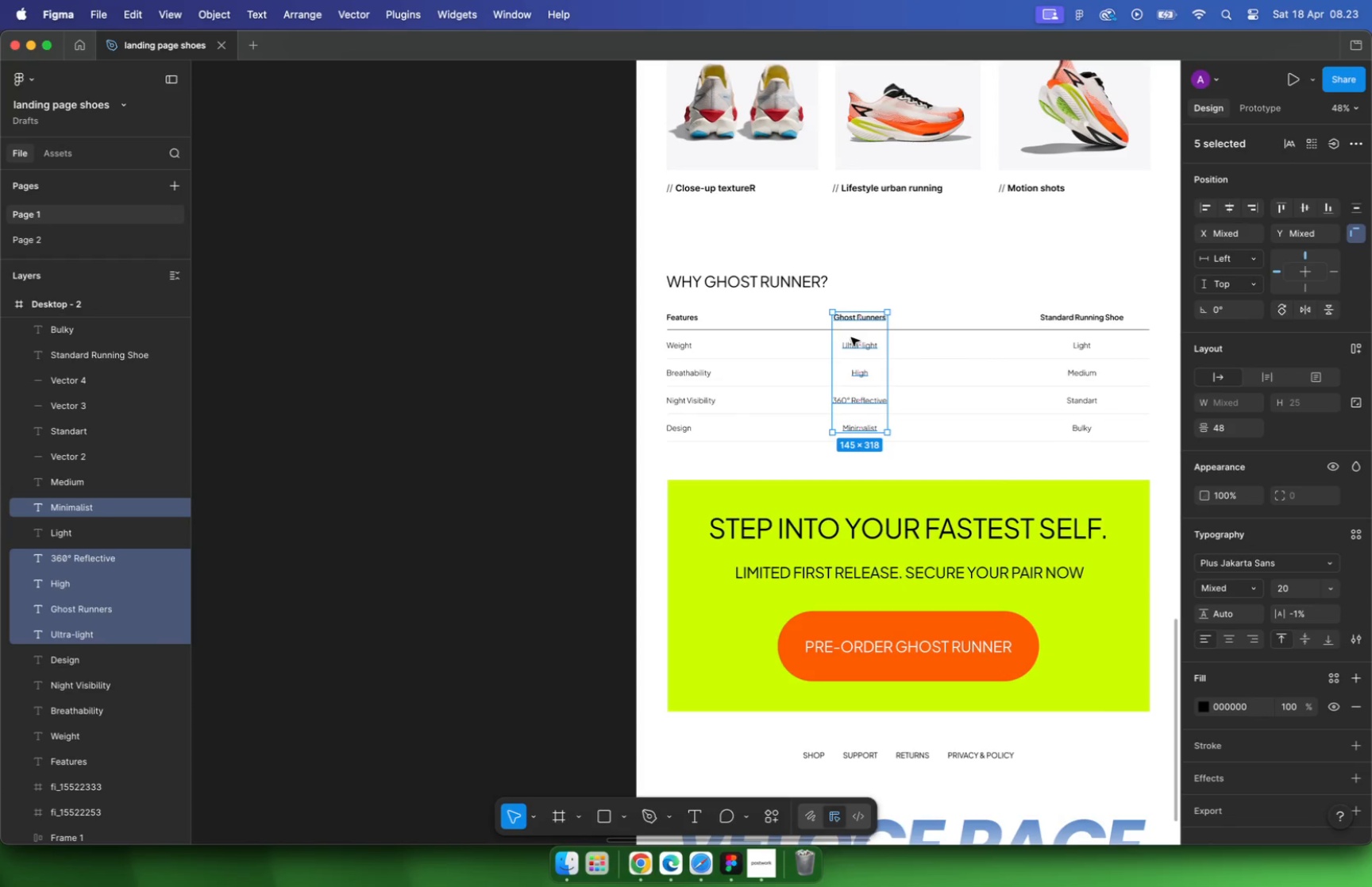 
left_click([812, 494])
 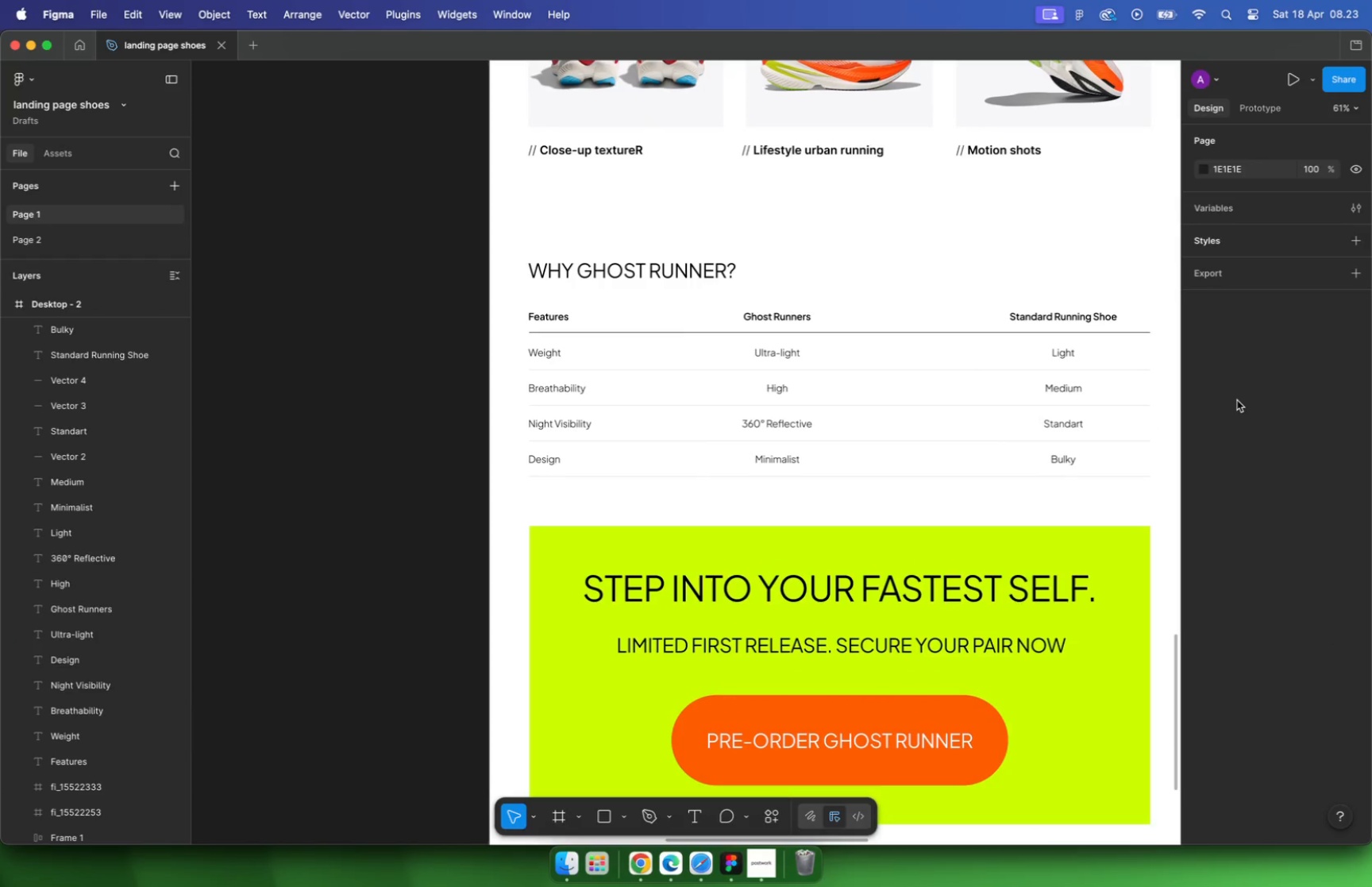 
hold_key(key=CommandLeft, duration=1.56)
scroll: coordinate [760, 472], scroll_direction: down, amount: 3.0
 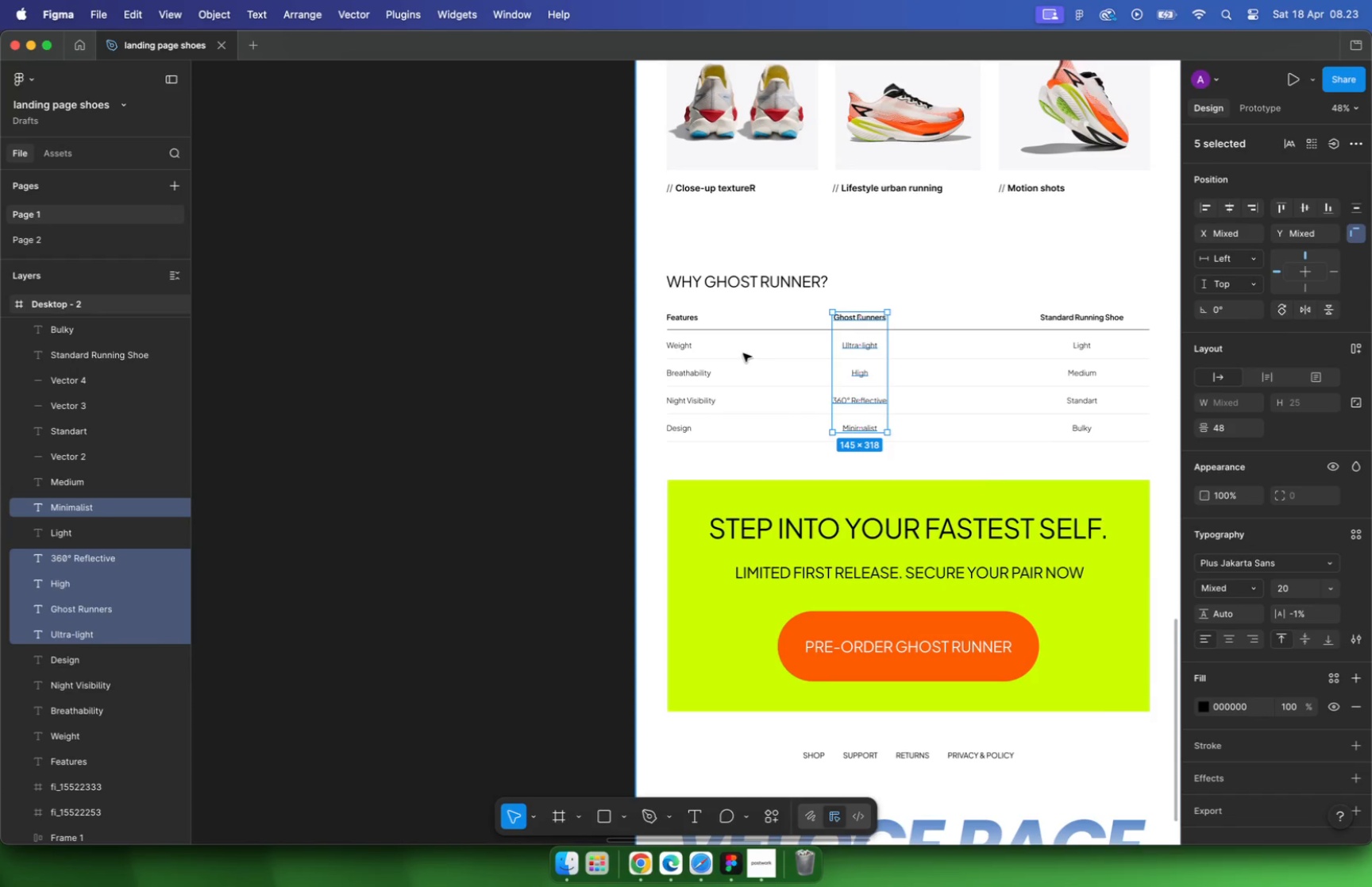 
scroll: coordinate [1011, 432], scroll_direction: up, amount: 4.0
 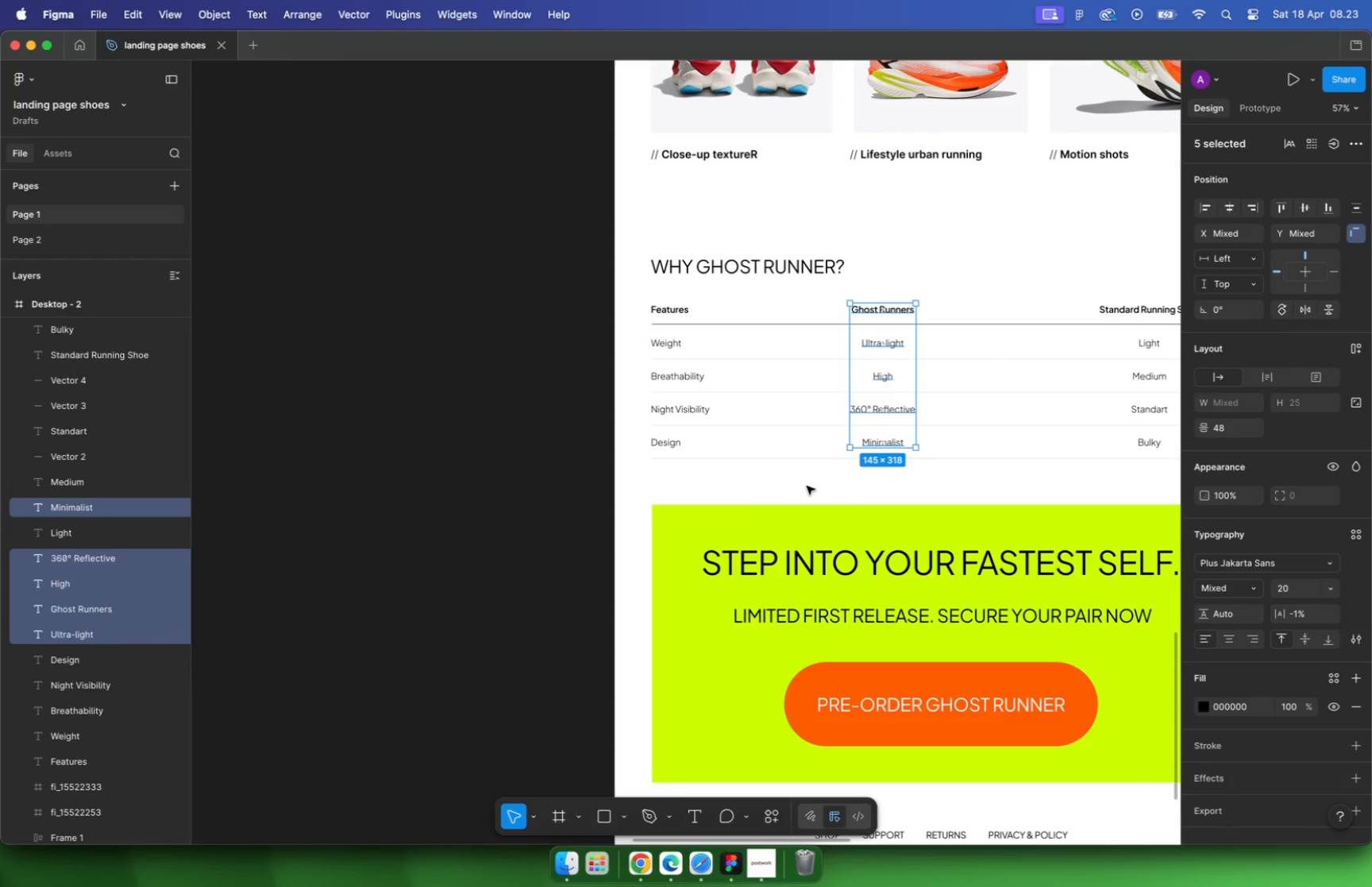 
hold_key(key=ShiftLeft, duration=2.59)
left_click([1079, 319])
 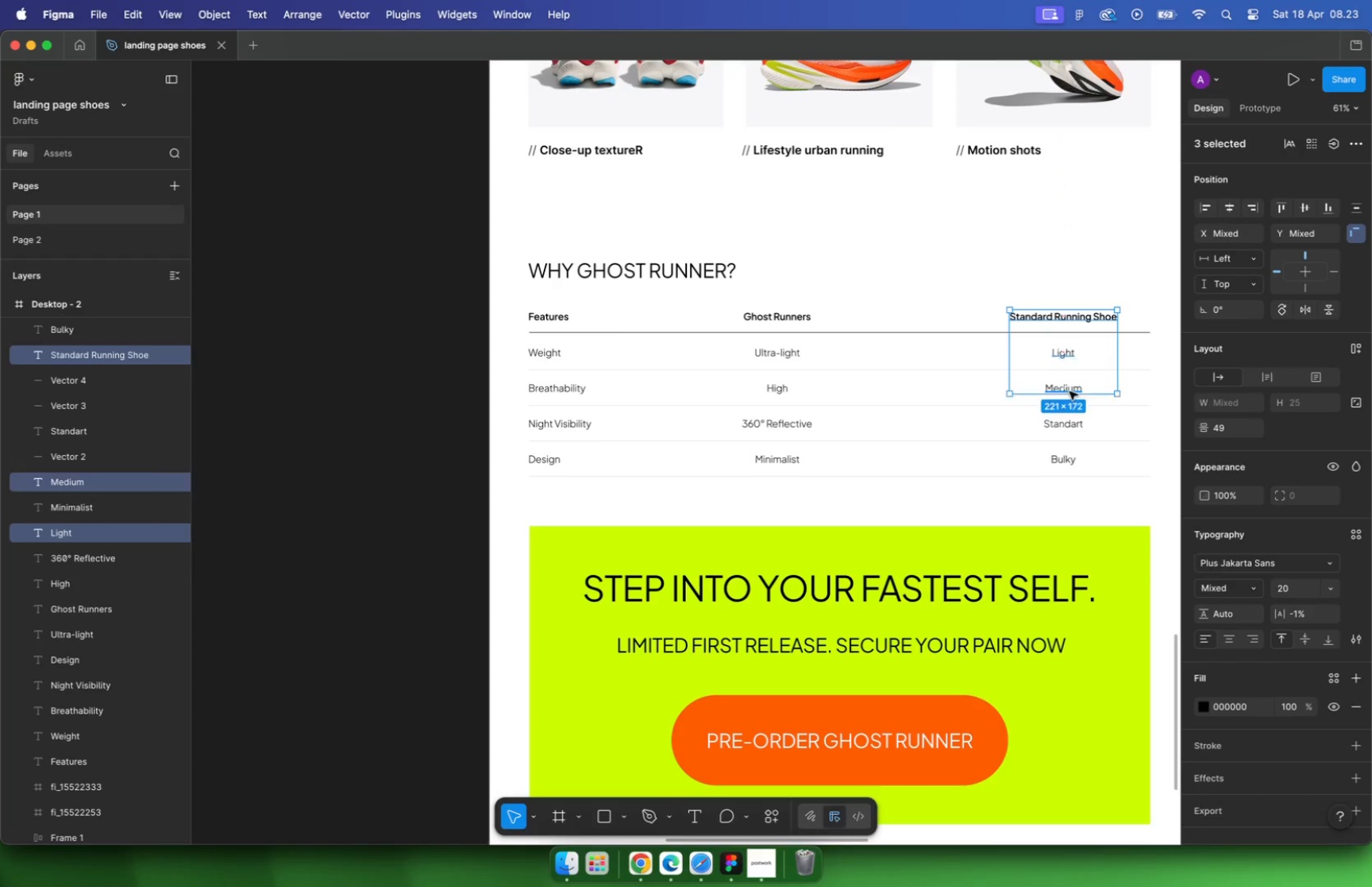 
left_click([1069, 422])
 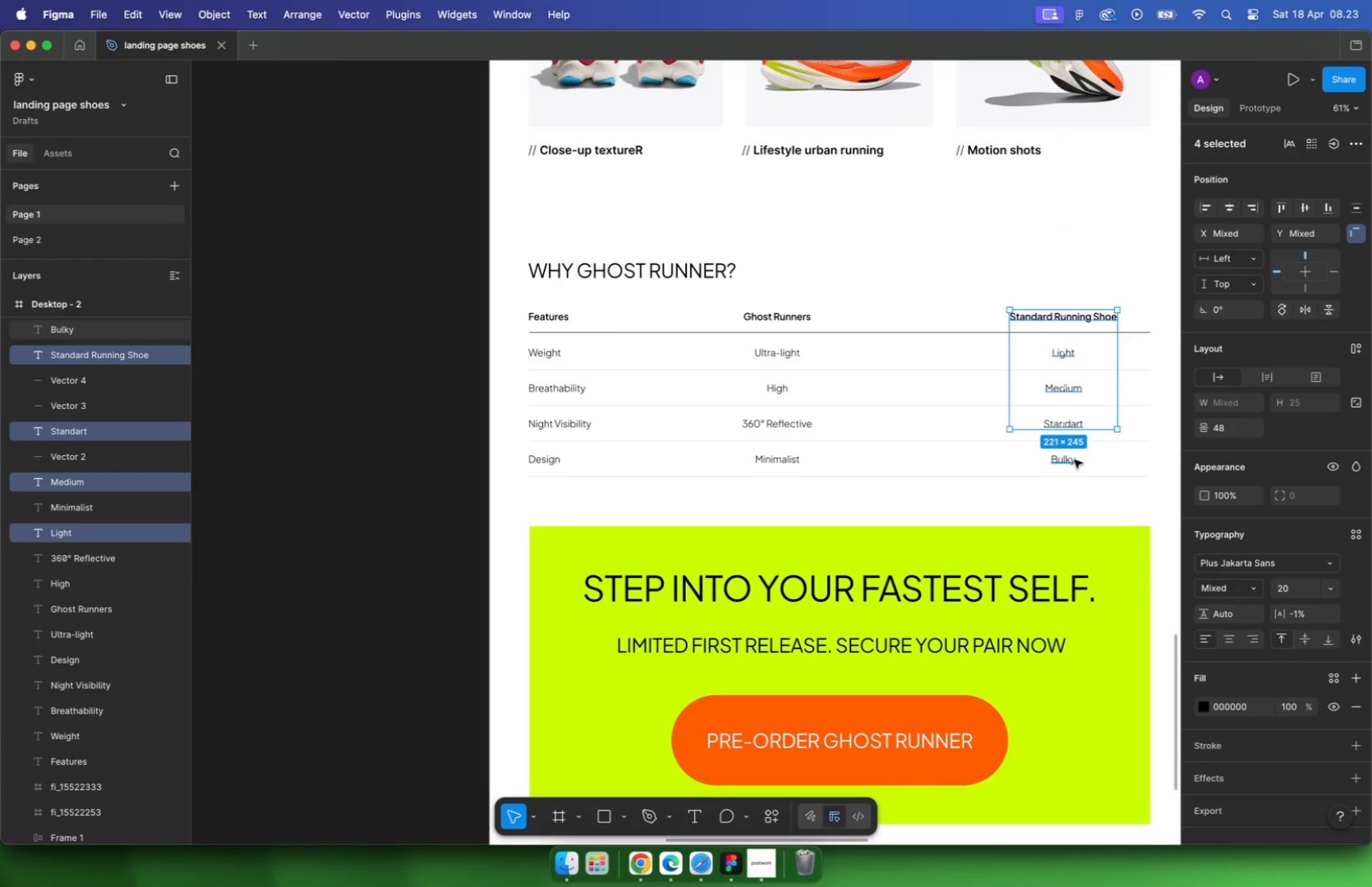 
left_click([1074, 463])
 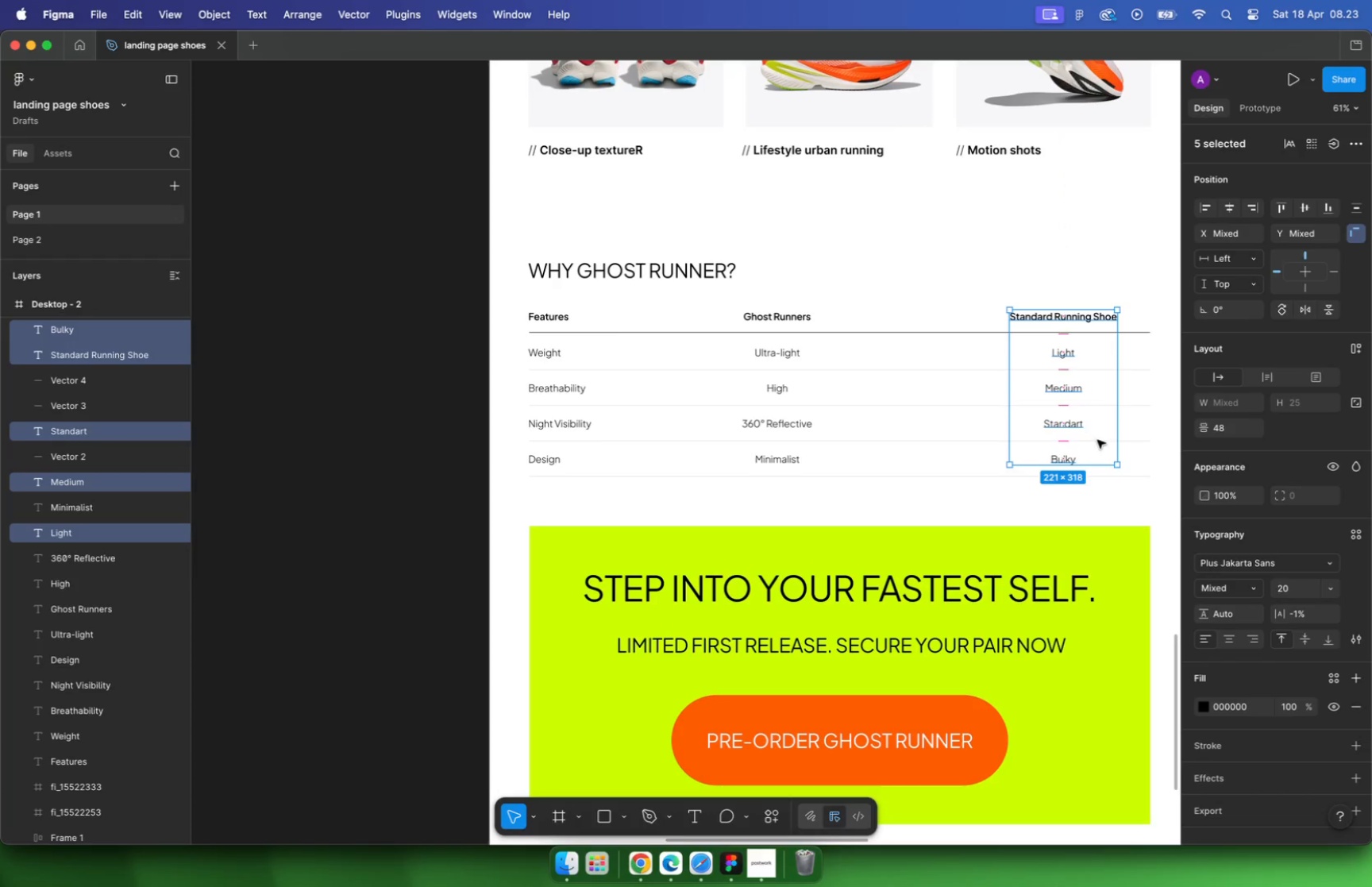 
left_click([1251, 208])
 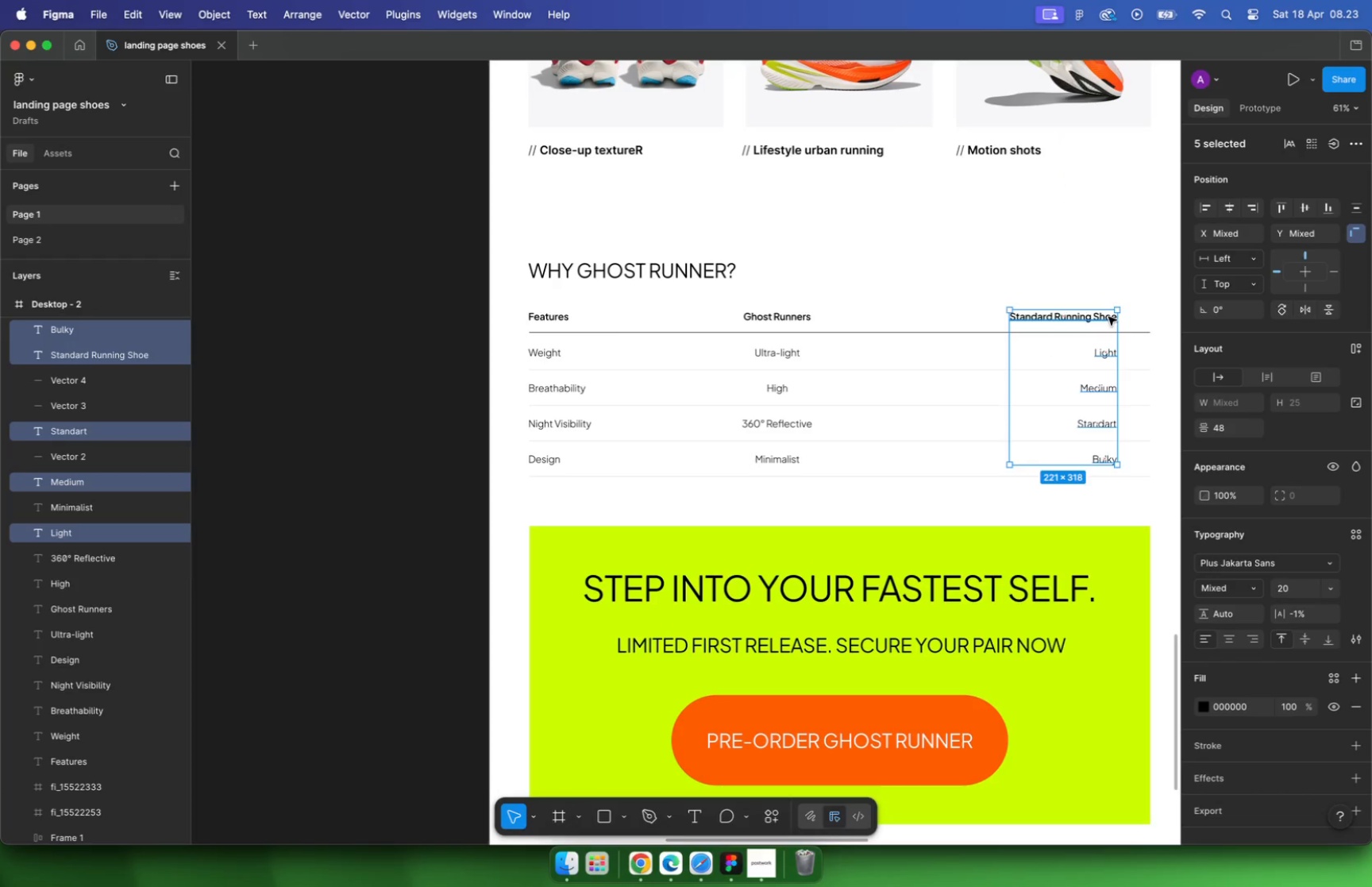 
left_click_drag(start_coordinate=[1107, 317], to_coordinate=[1140, 318])
 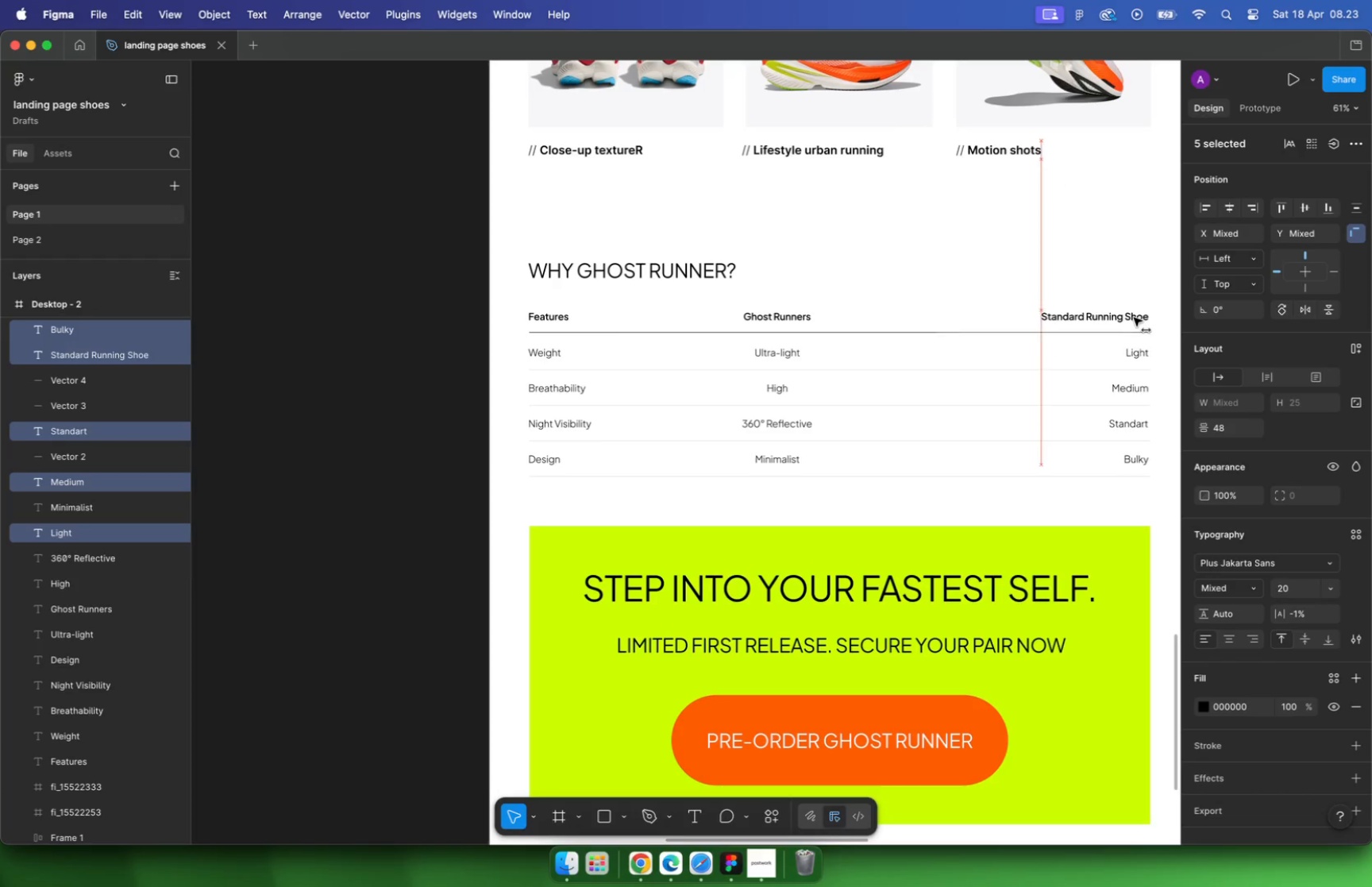 
hold_key(key=ShiftLeft, duration=2.52)
 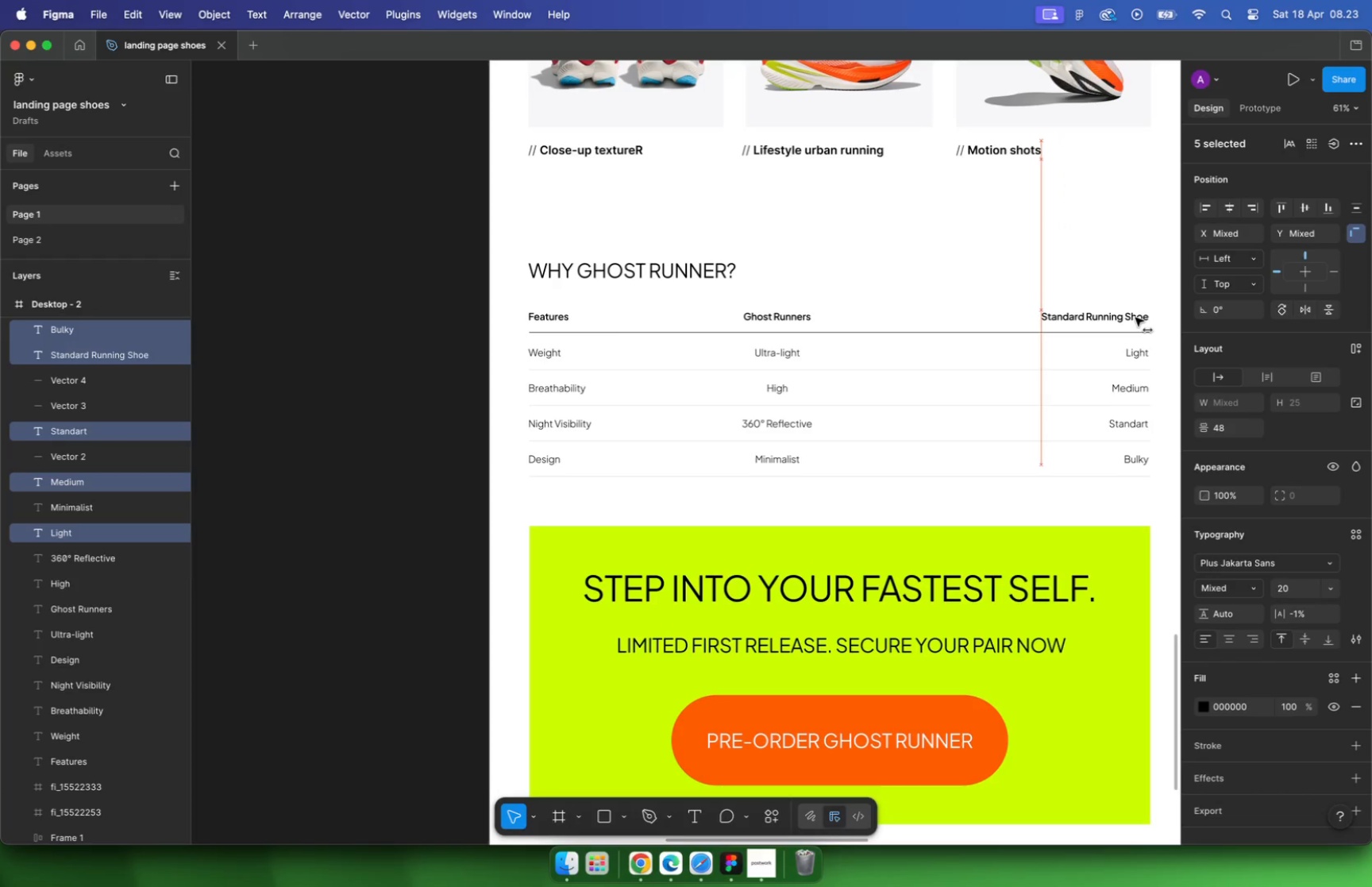 
hold_key(key=CommandLeft, duration=0.77)
scroll: coordinate [1023, 356], scroll_direction: none, amount: 0.0
 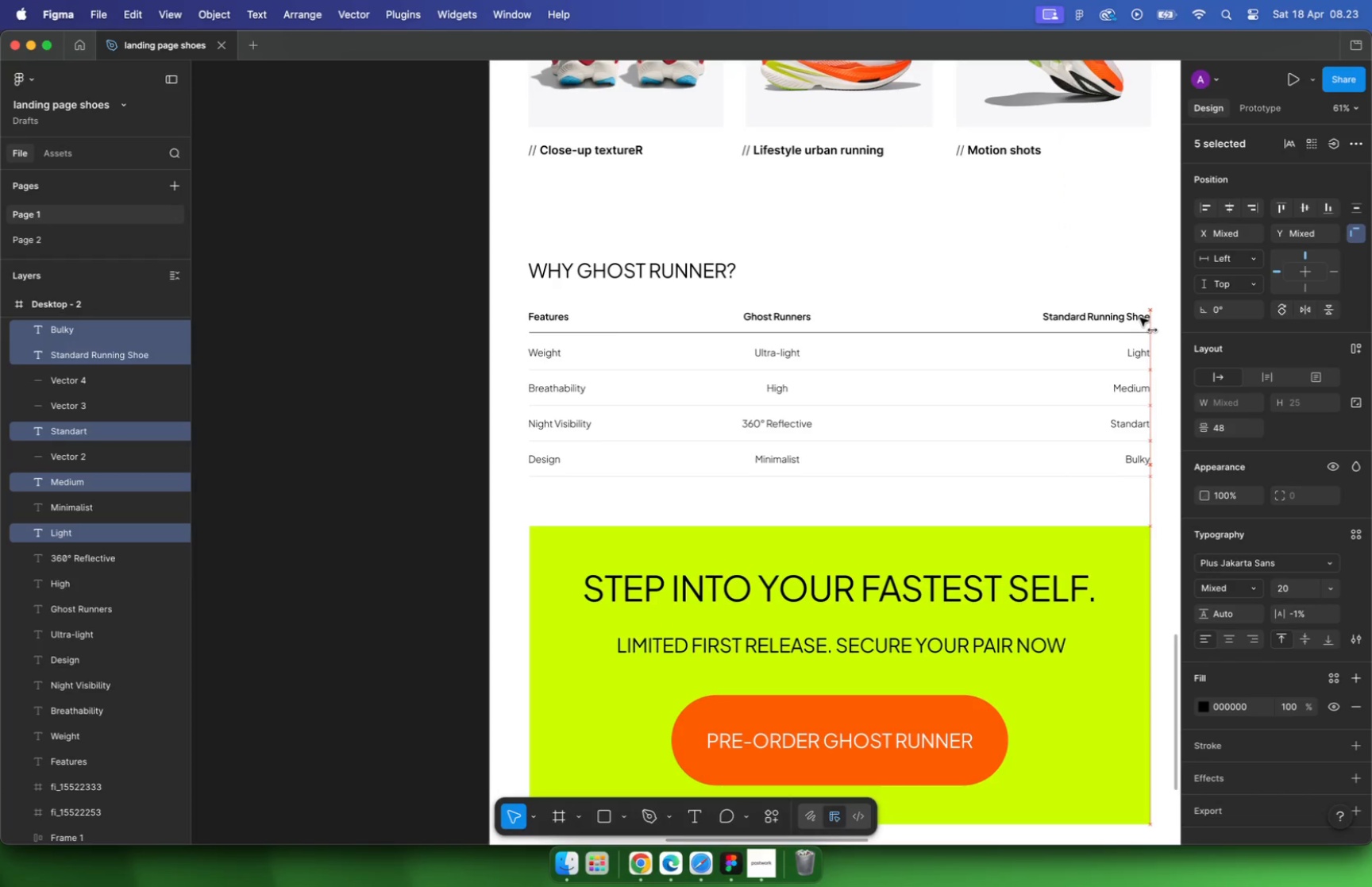 
hold_key(key=CommandLeft, duration=1.48)
 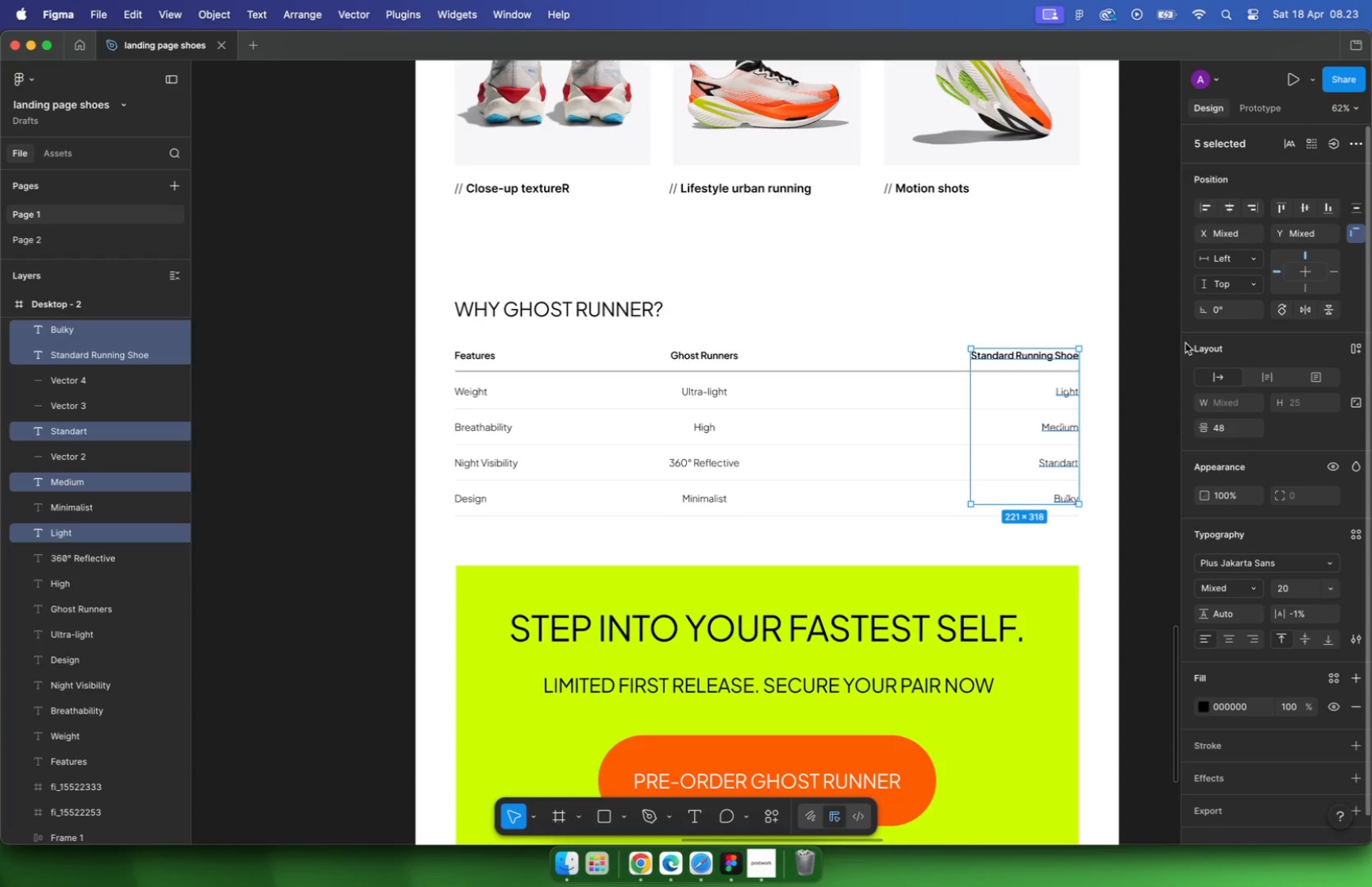 
left_click([1117, 338])
 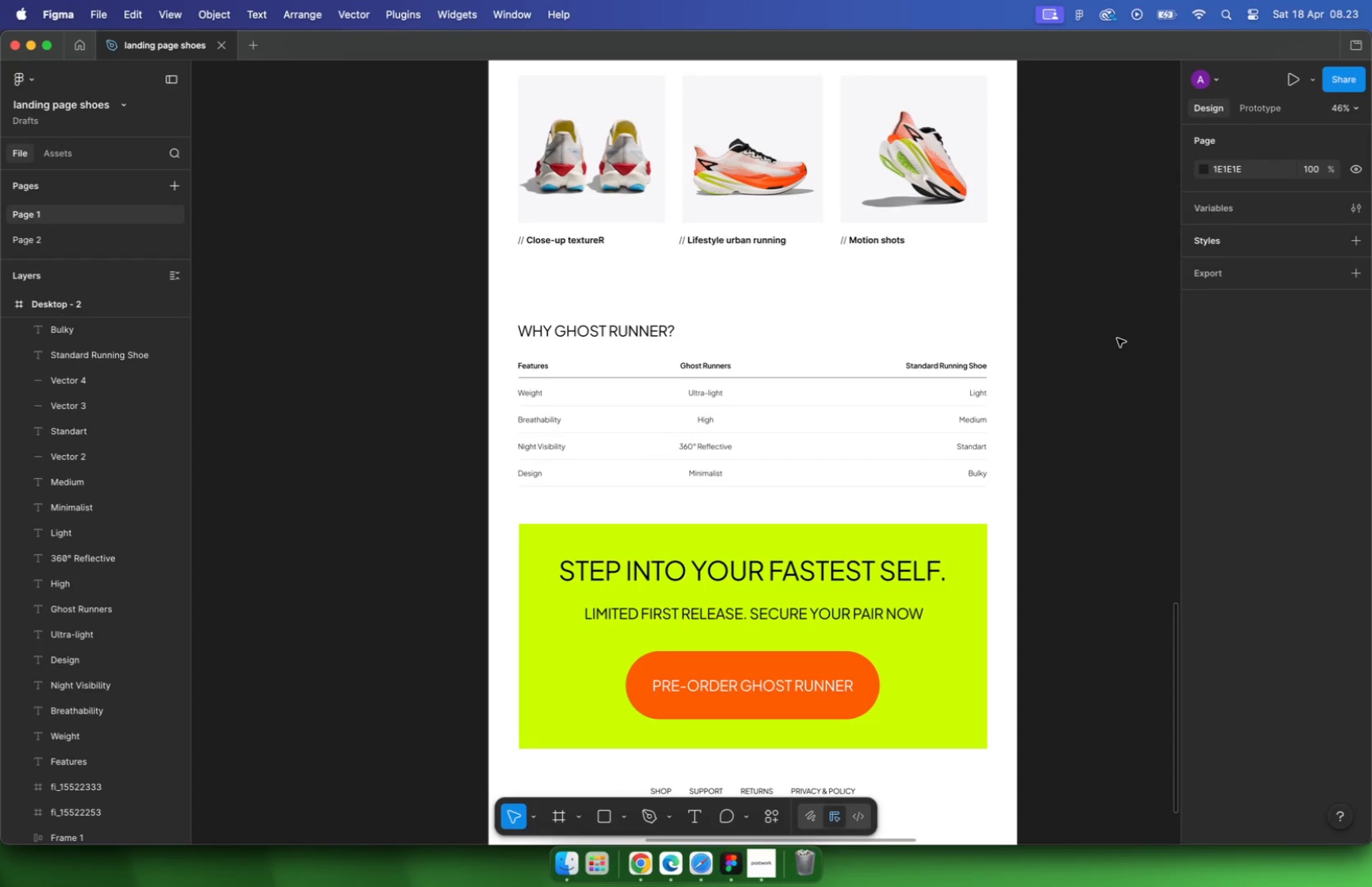 
scroll: coordinate [1067, 345], scroll_direction: down, amount: 4.0
 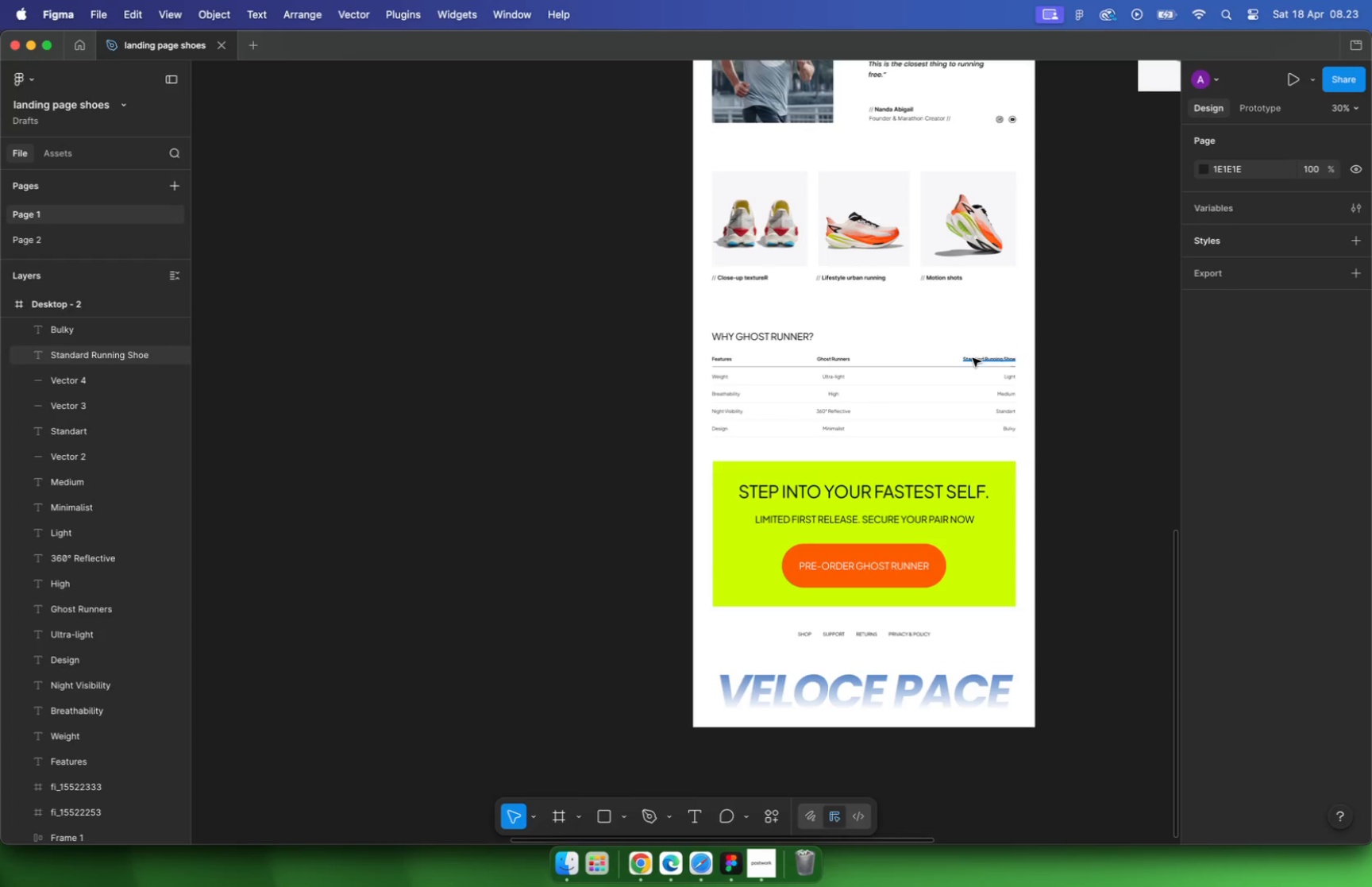 
left_click([700, 367])
 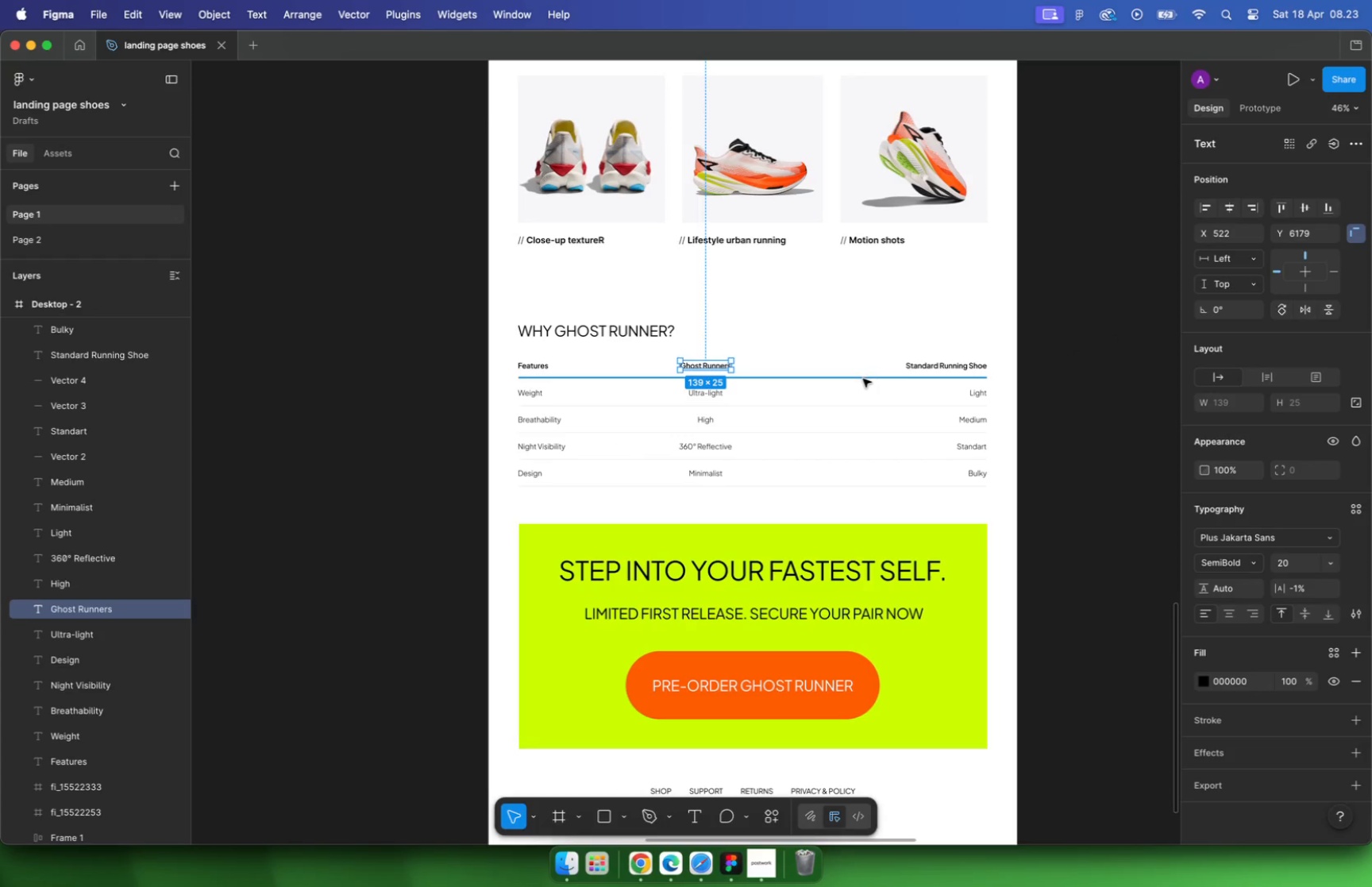 
hold_key(key=ShiftLeft, duration=1.42)
 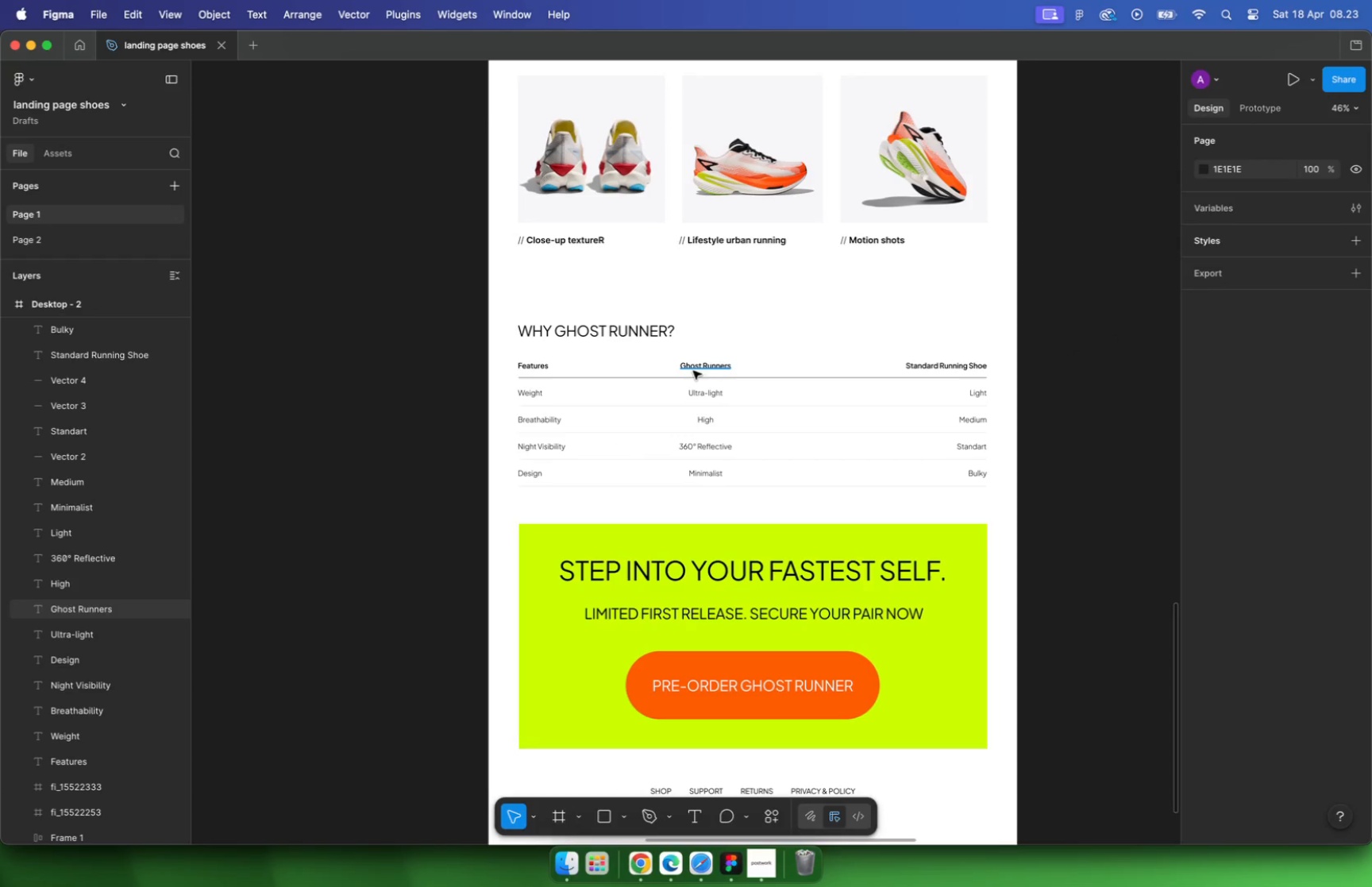 
left_click([1225, 204])
 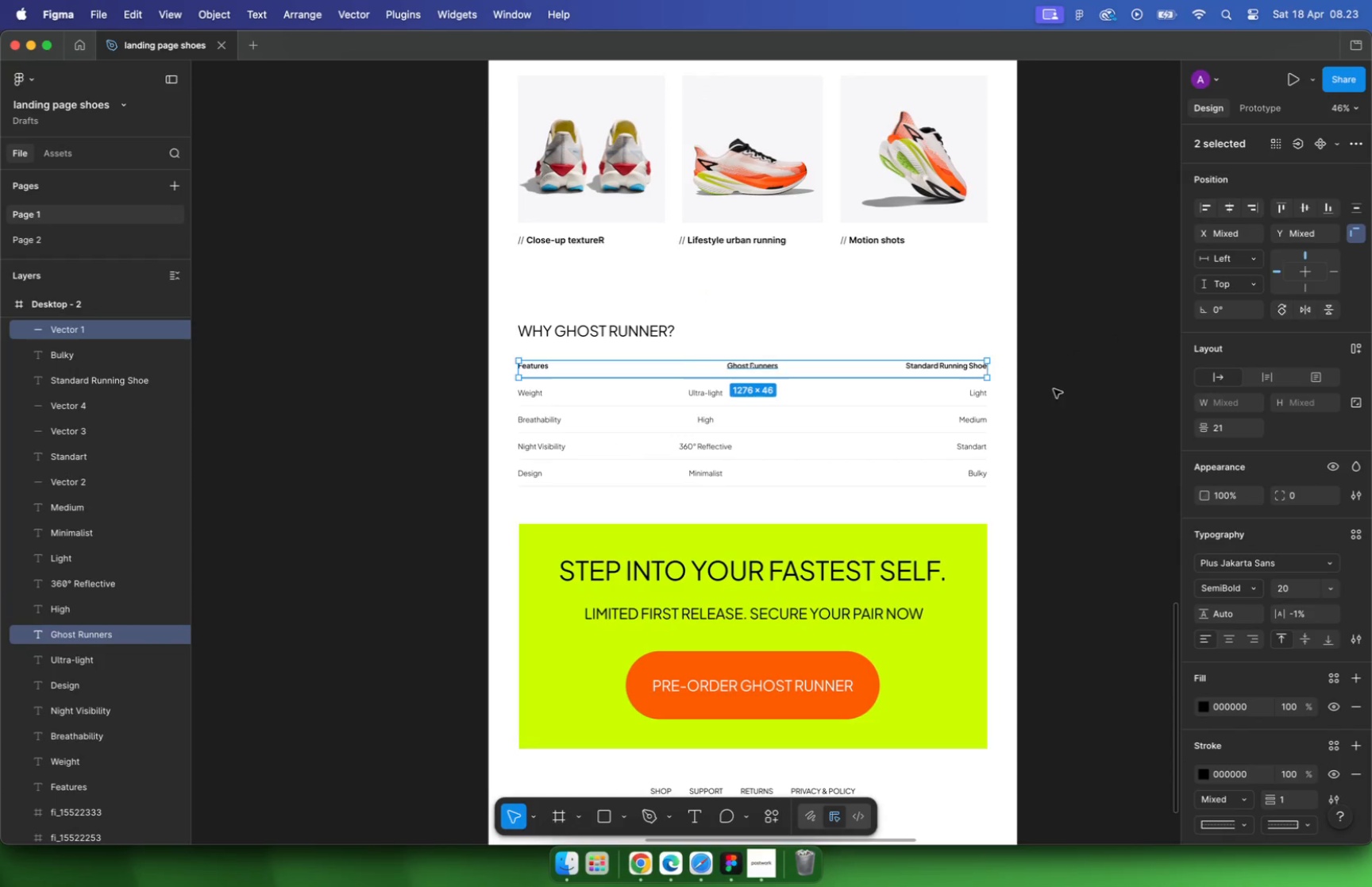 
left_click([1050, 398])
 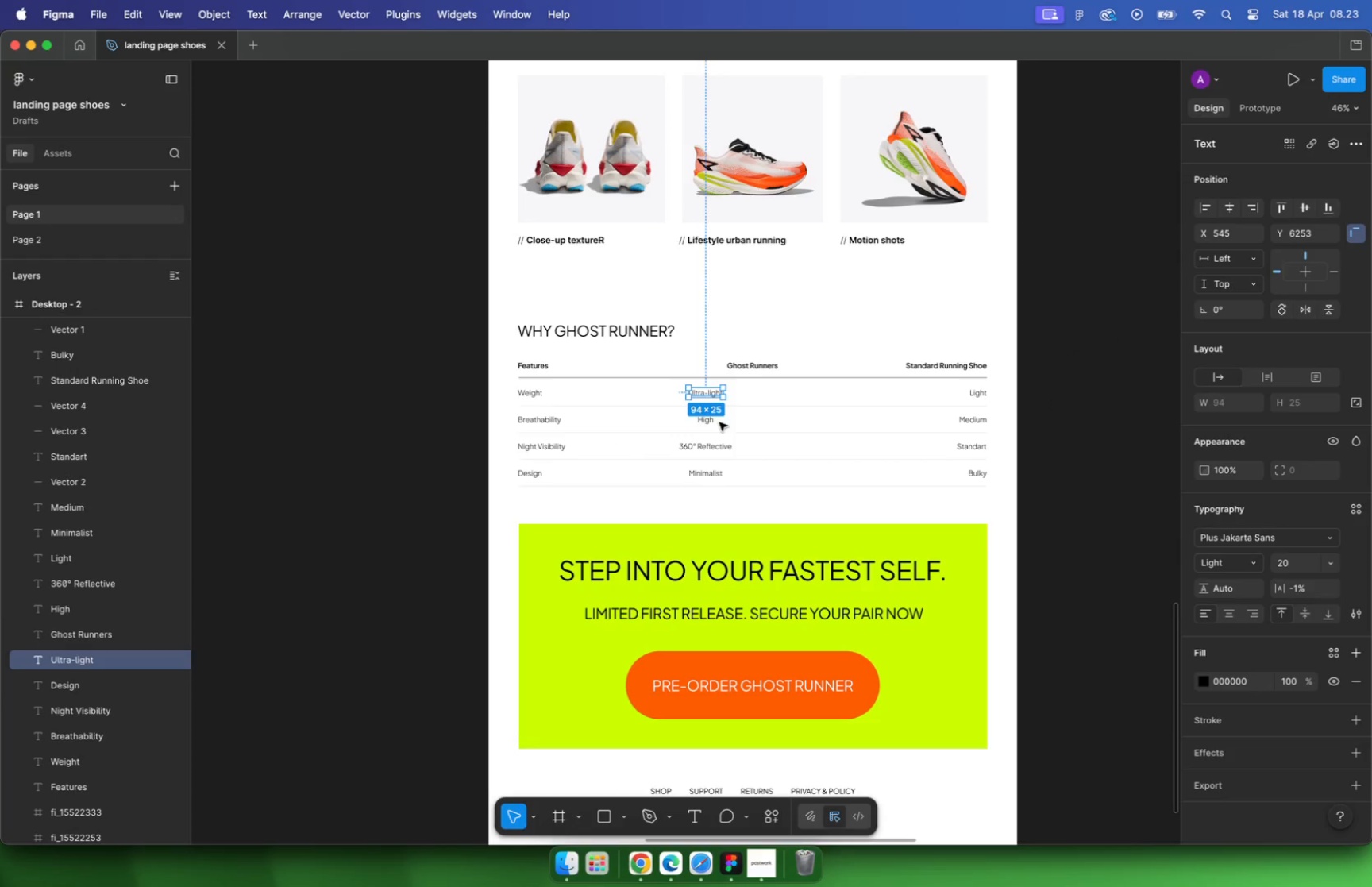 
hold_key(key=ShiftLeft, duration=2.31)
left_click([706, 419])
 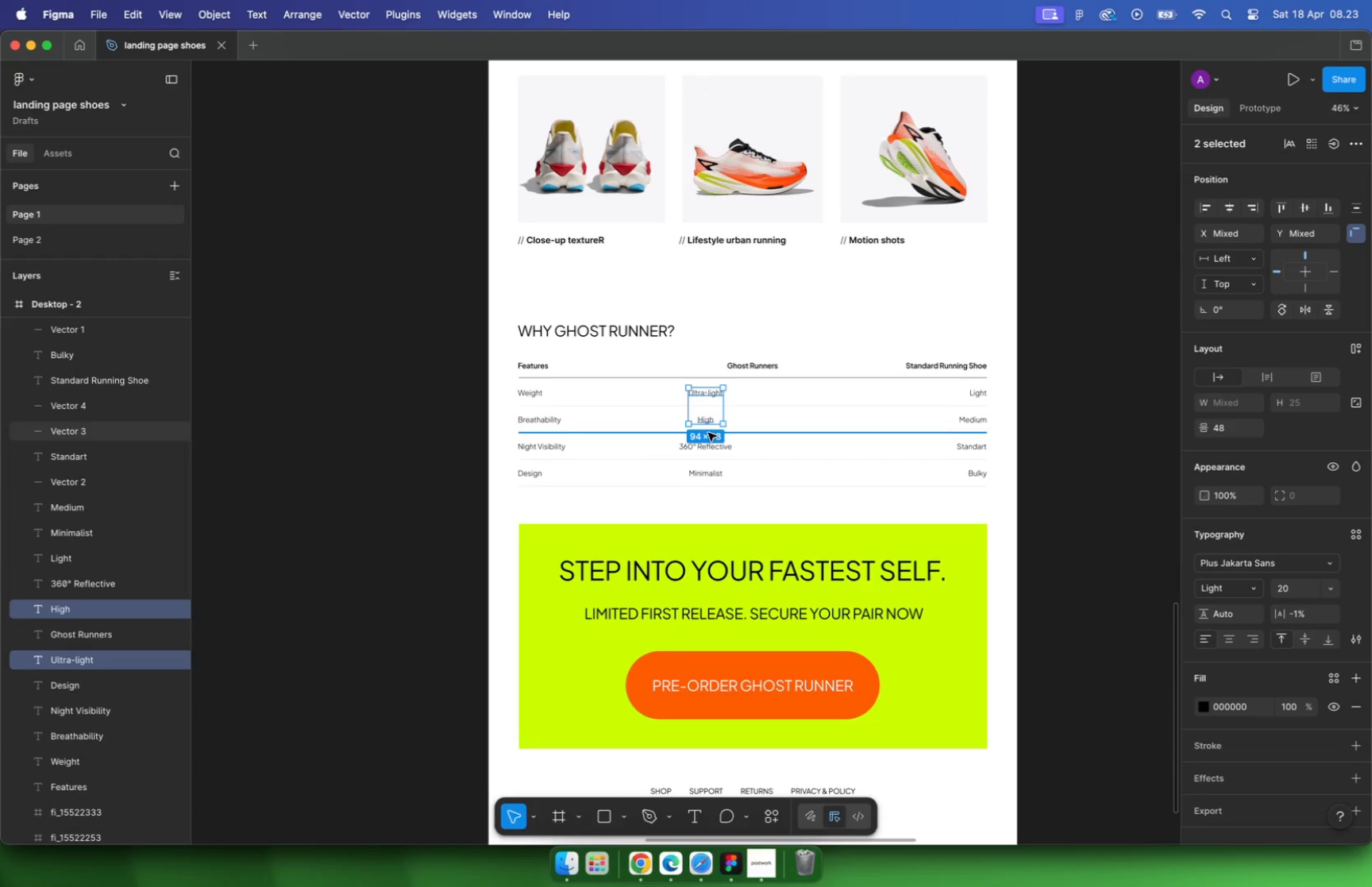 
left_click([708, 444])
 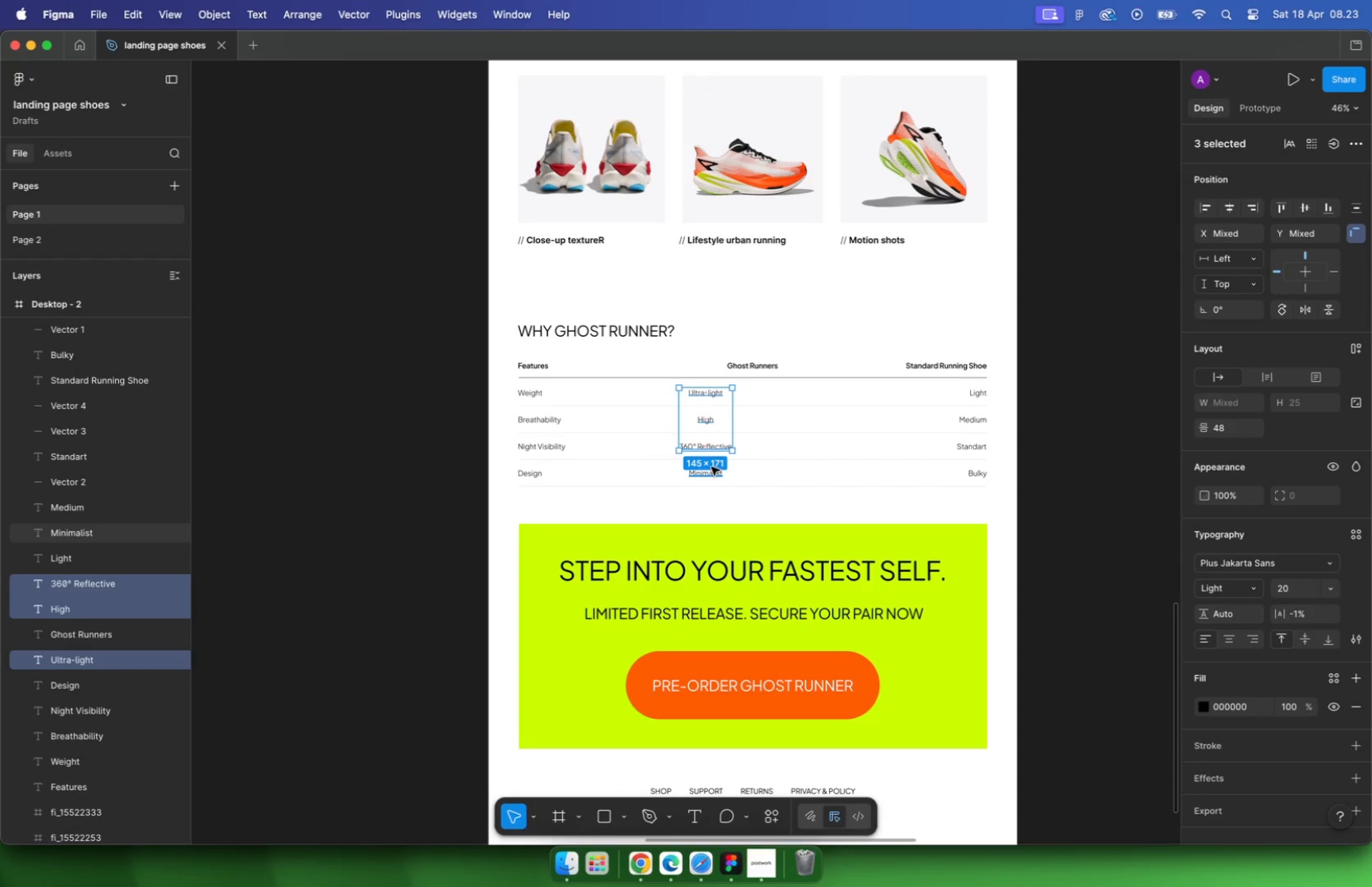 
left_click([711, 469])
 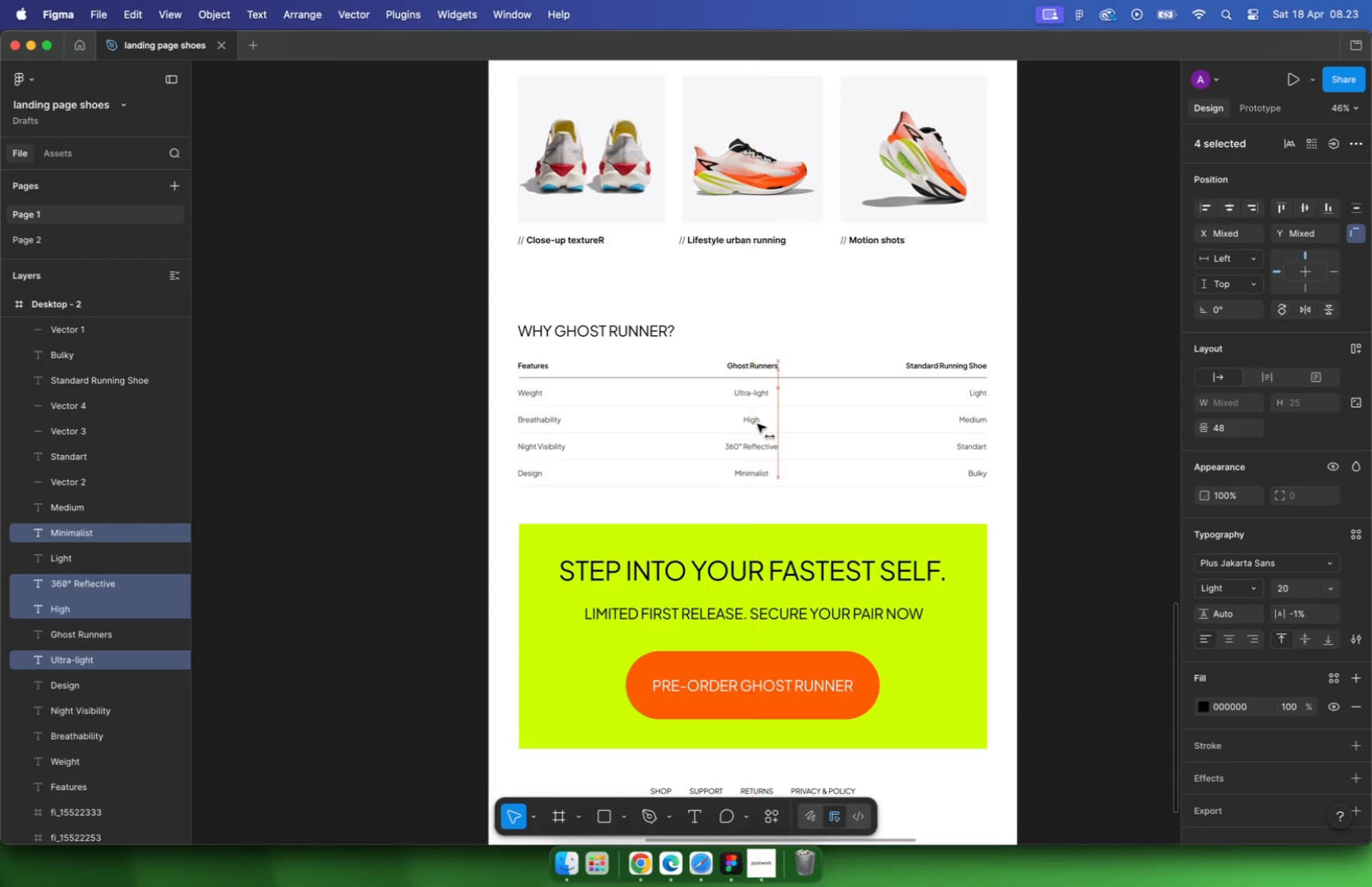 
left_click_drag(start_coordinate=[711, 422], to_coordinate=[757, 424])
 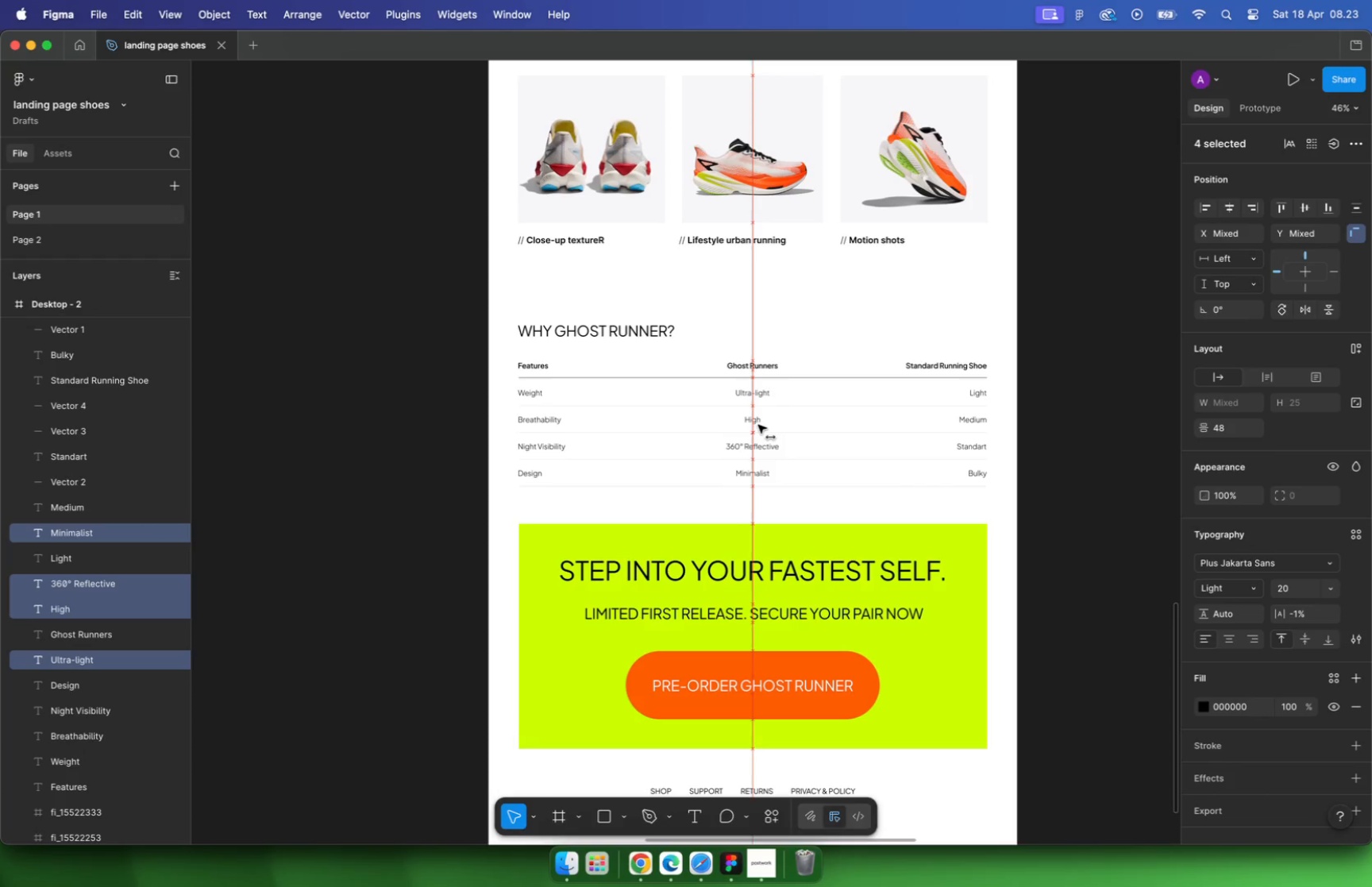 
hold_key(key=ShiftLeft, duration=4.25)
 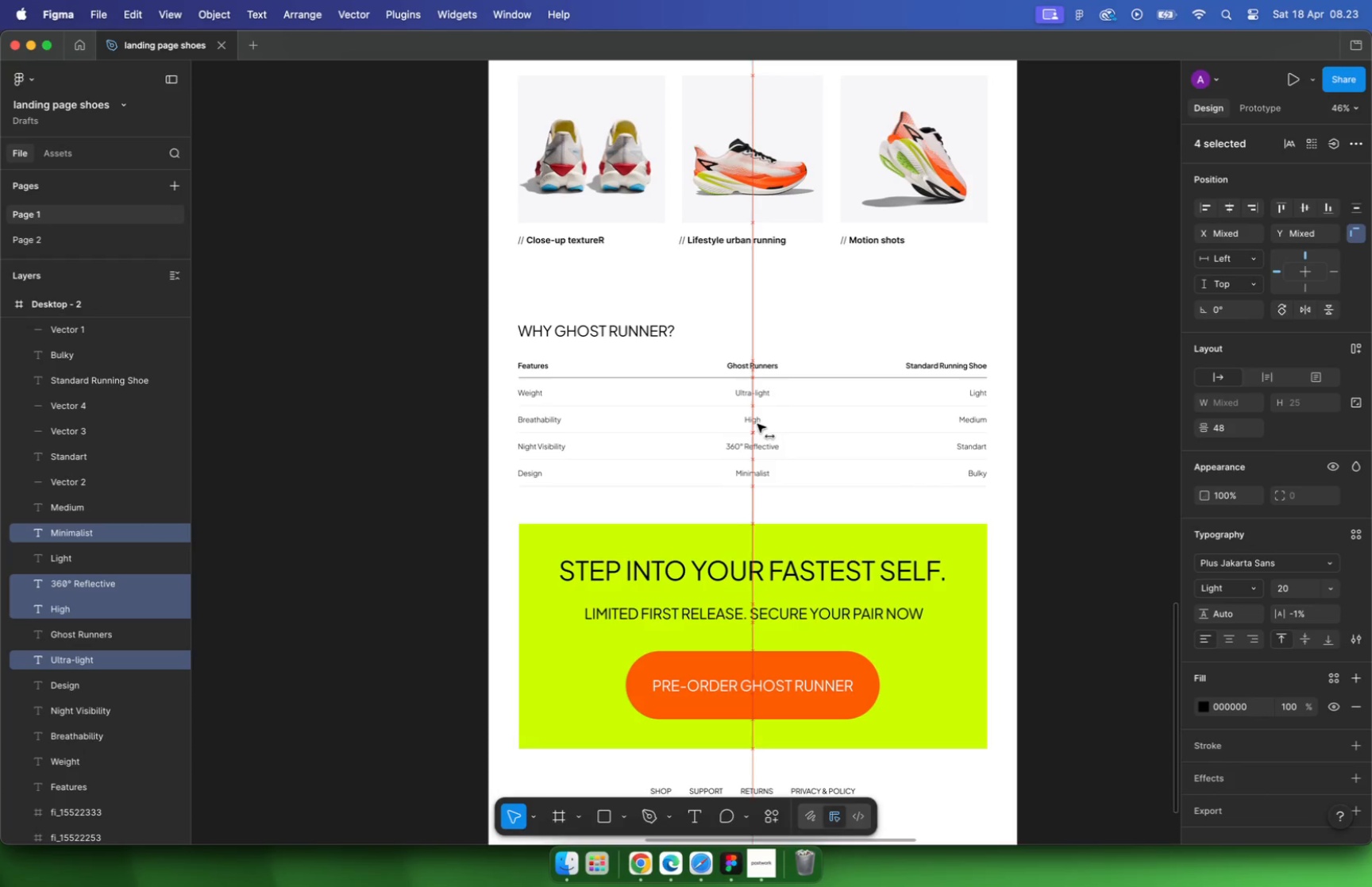 
left_click([1100, 410])
 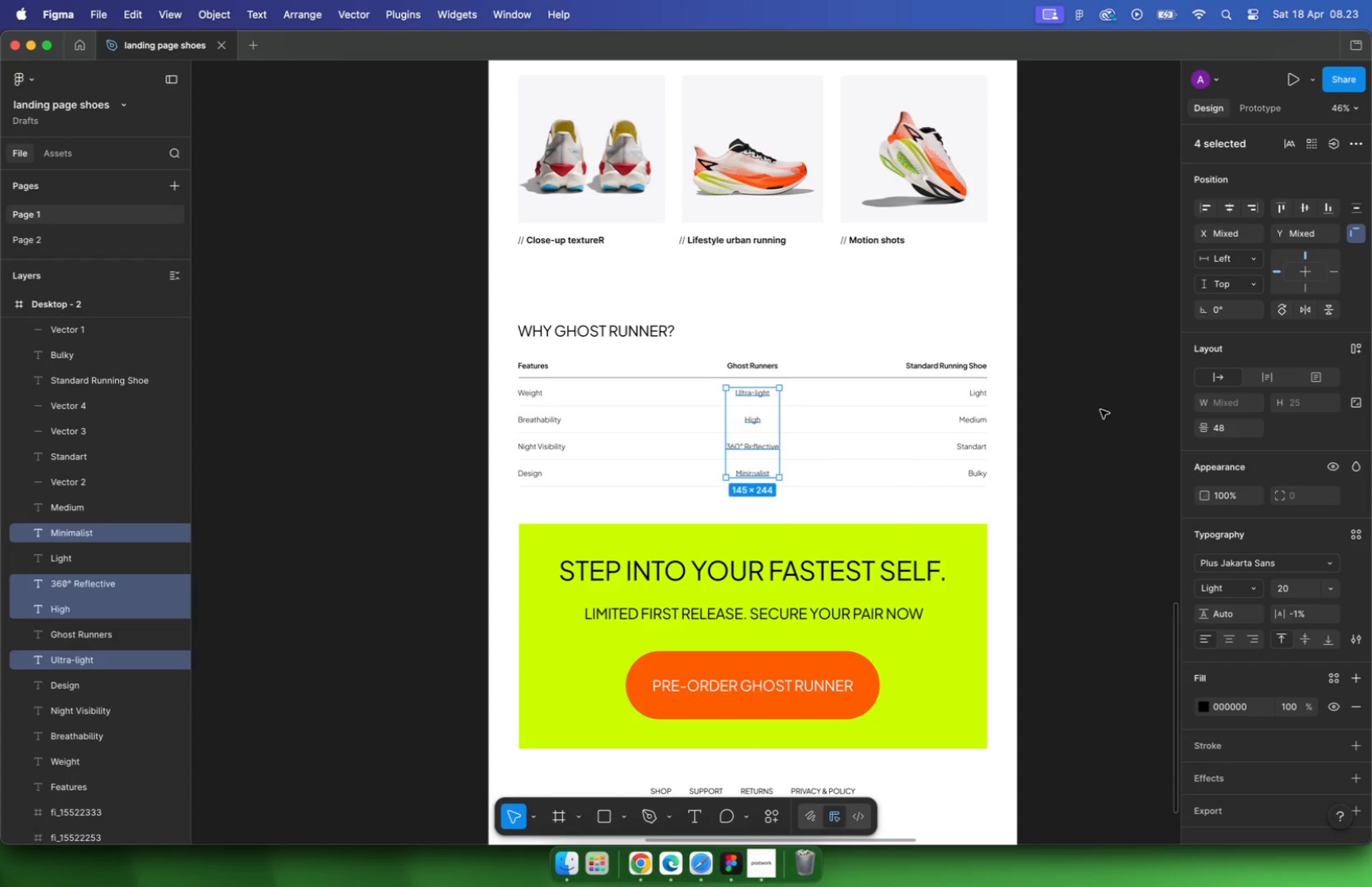 
hold_key(key=CommandLeft, duration=1.58)
scroll: coordinate [1045, 388], scroll_direction: up, amount: 4.0
 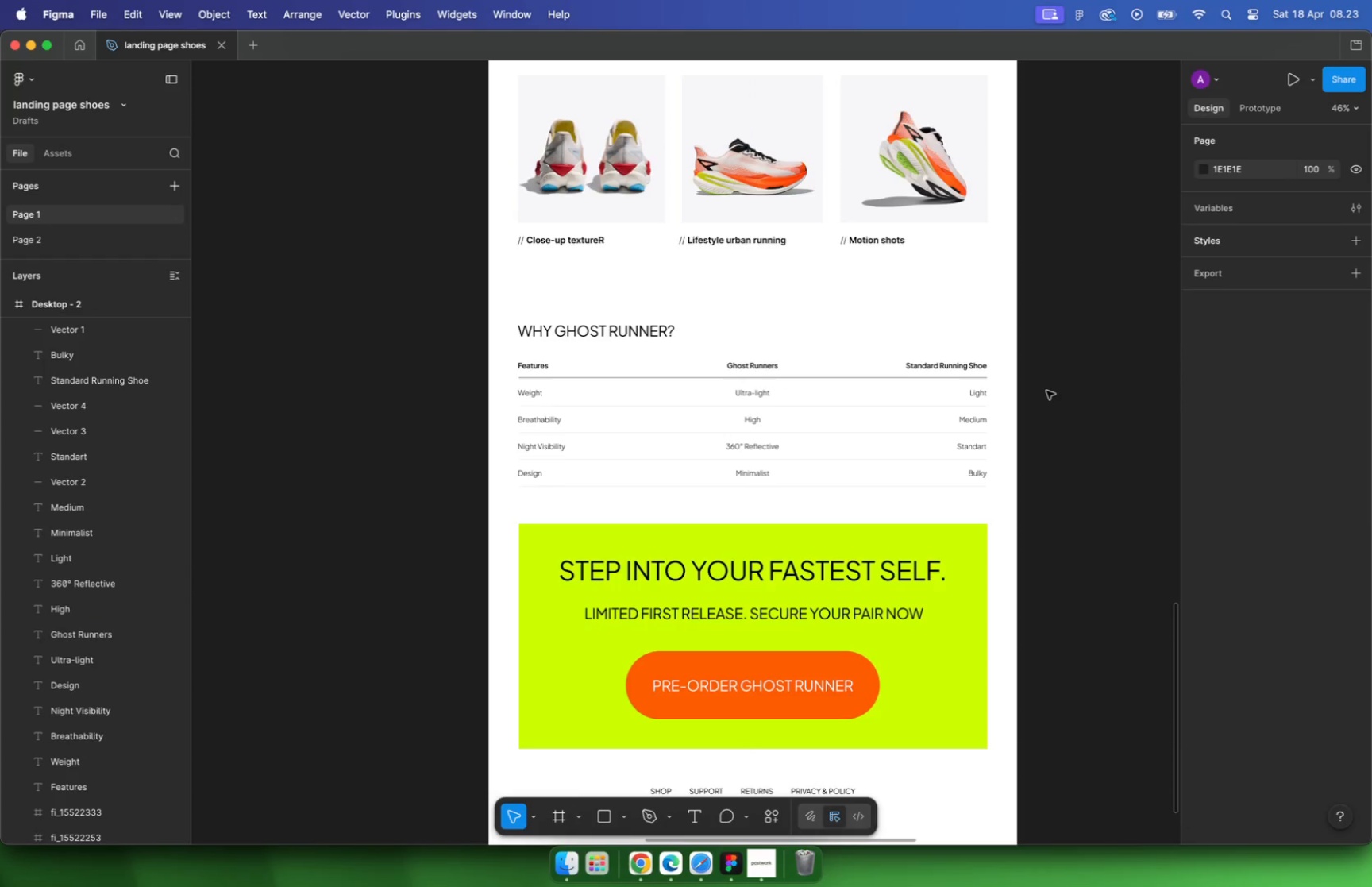 
hold_key(key=CommandLeft, duration=1.37)
scroll: coordinate [1045, 388], scroll_direction: down, amount: 10.0
 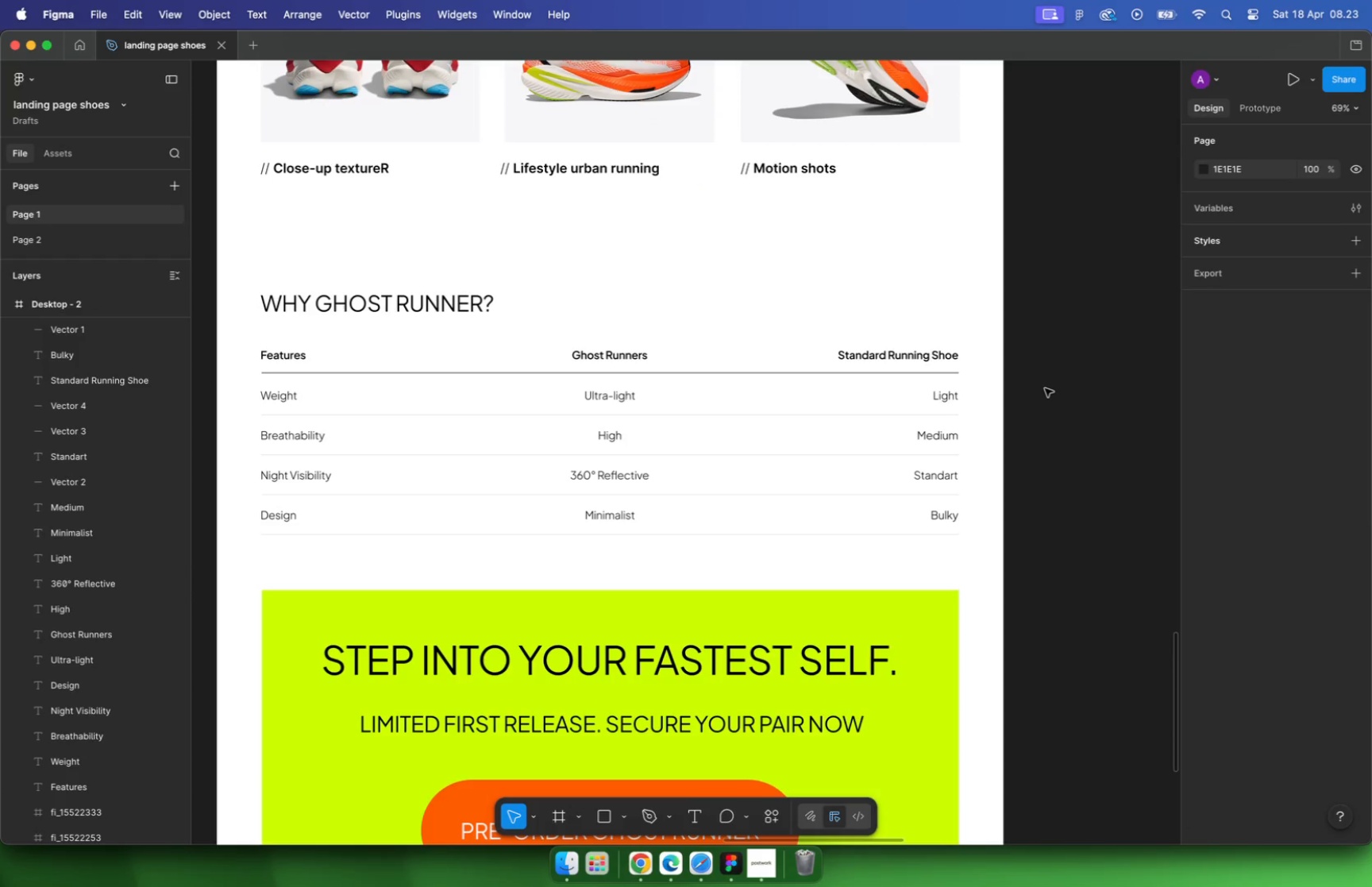 
scroll: coordinate [1045, 388], scroll_direction: up, amount: 1.0
 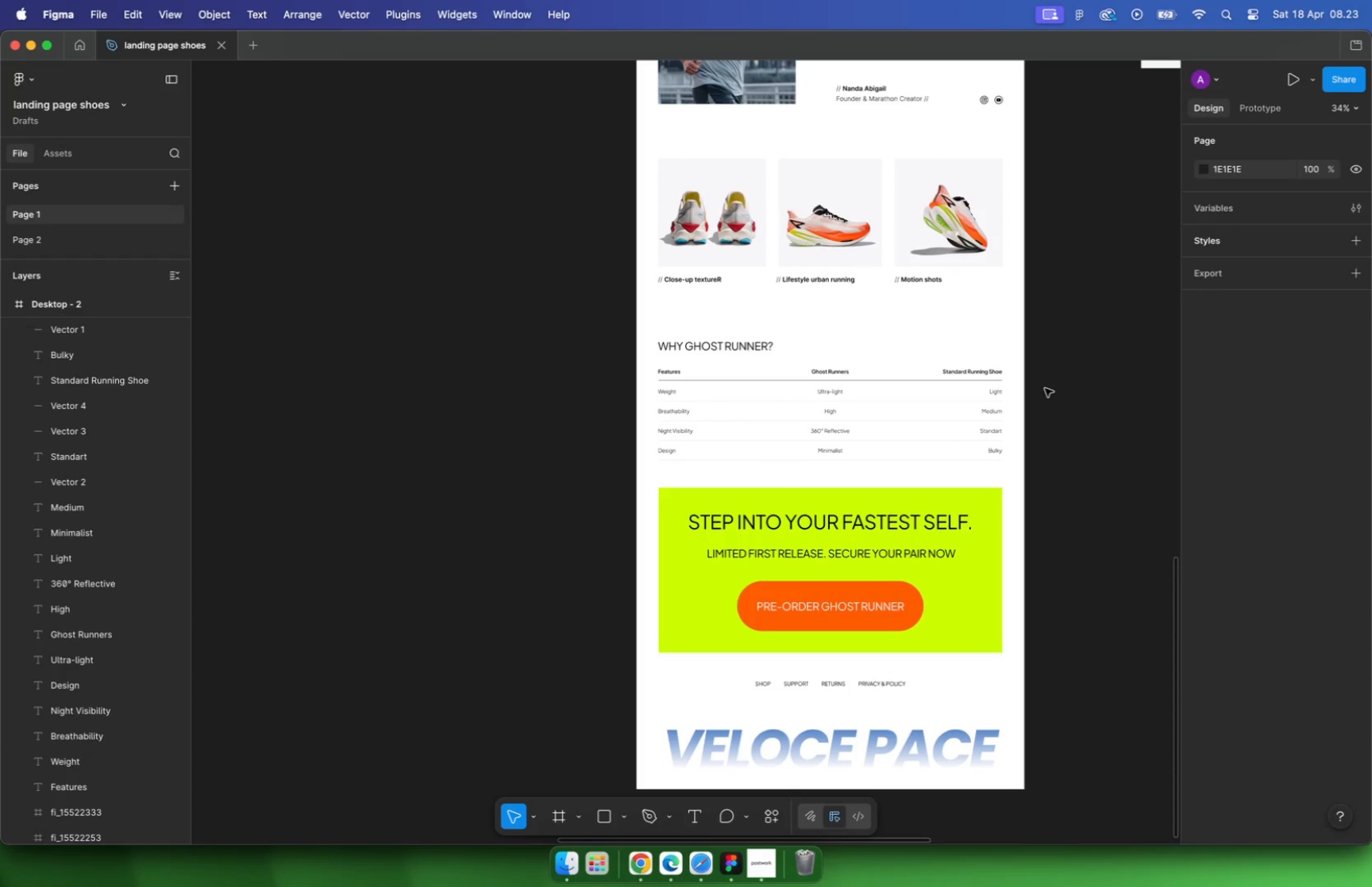 
left_click([996, 494])
 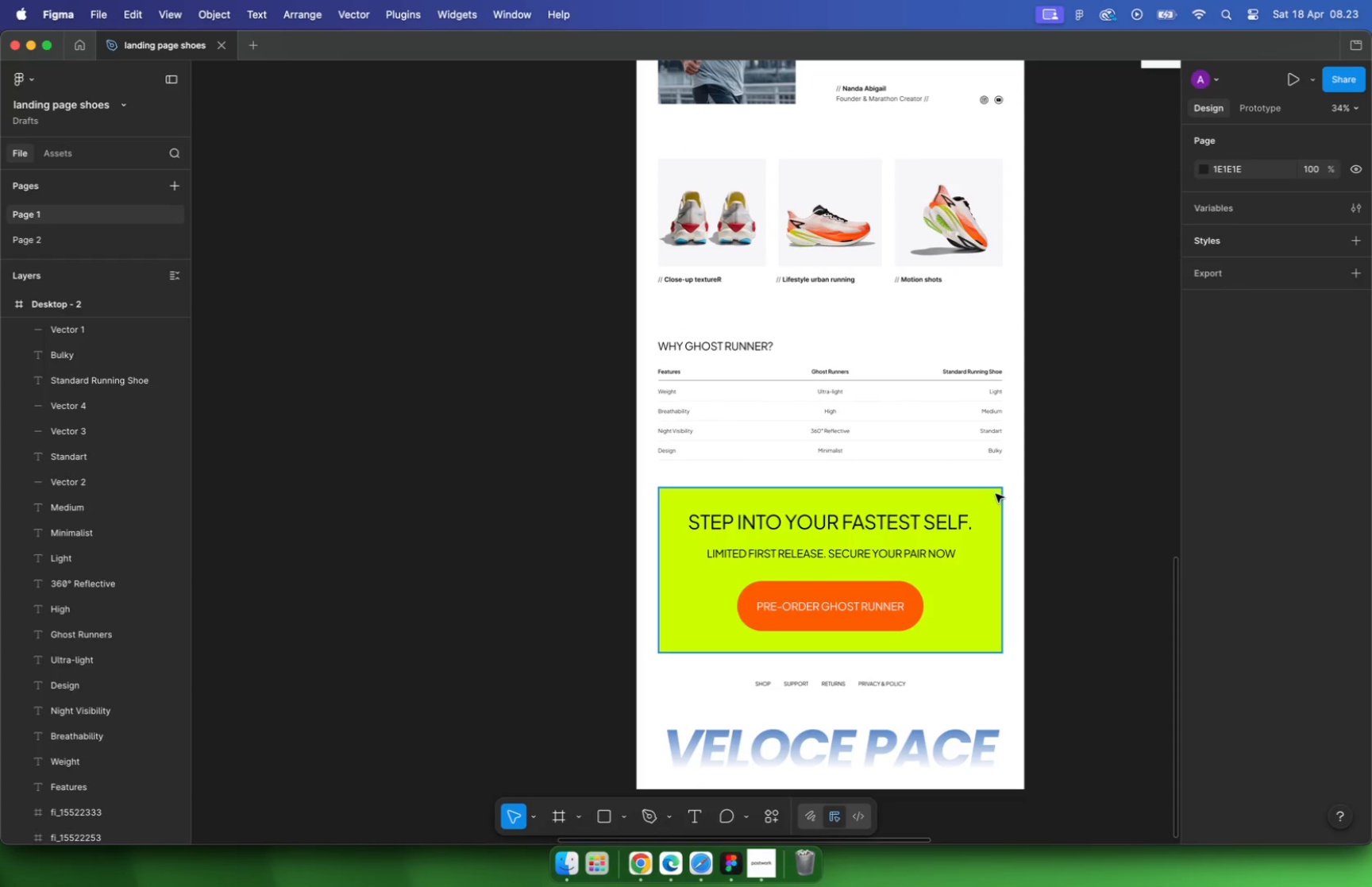 
left_click([1301, 444])
 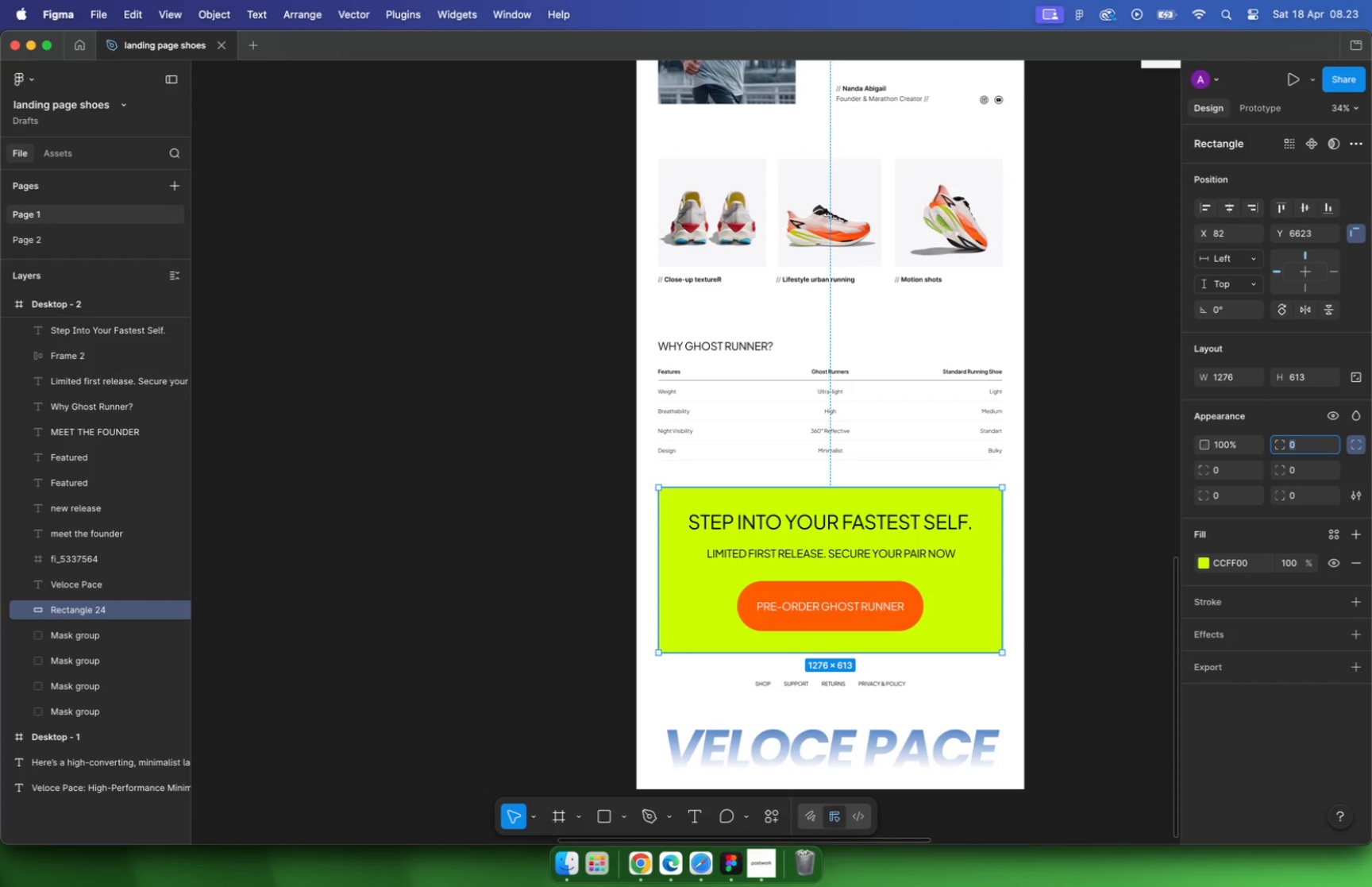 
type(32)
 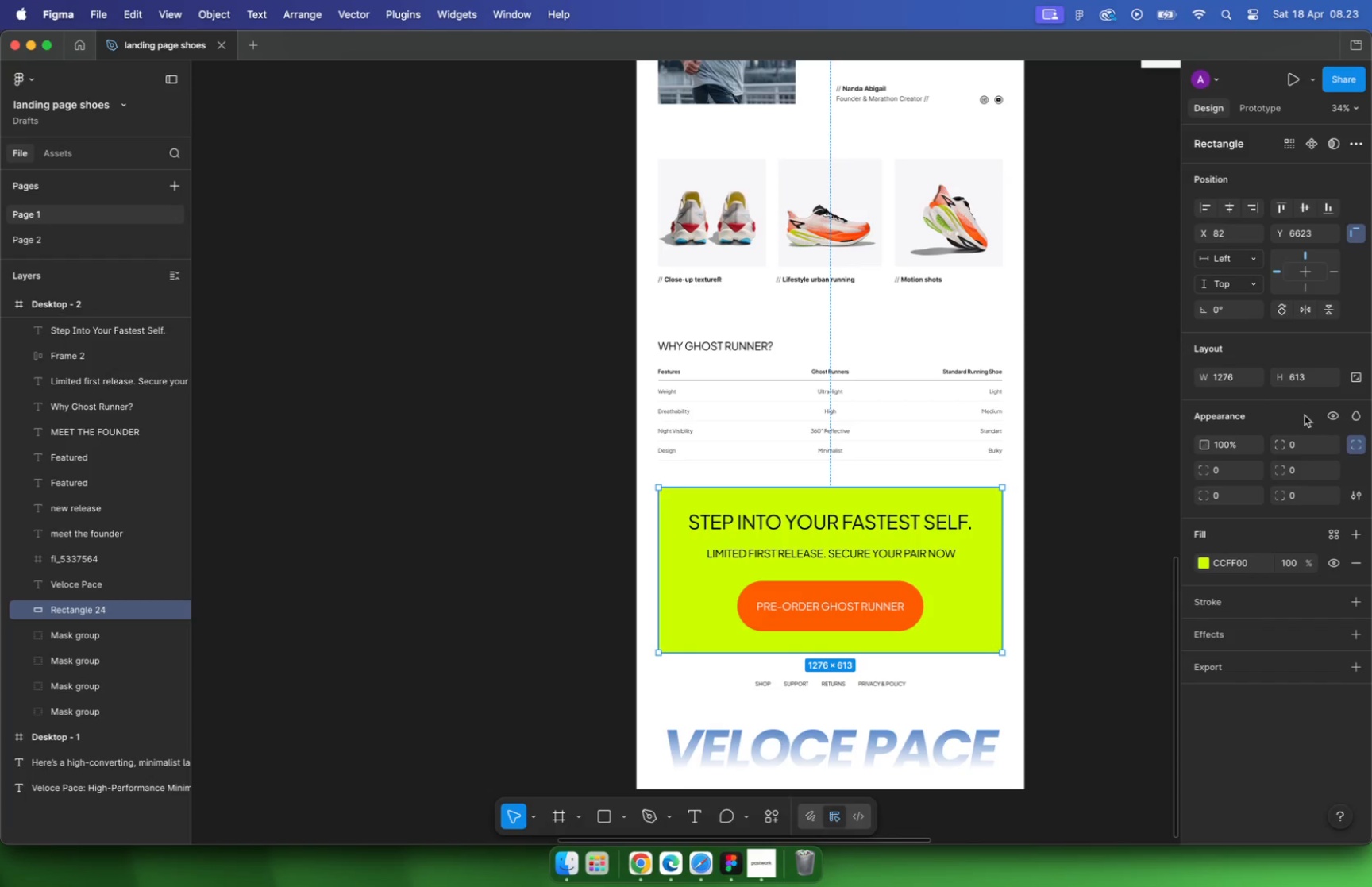 
key(Enter)
 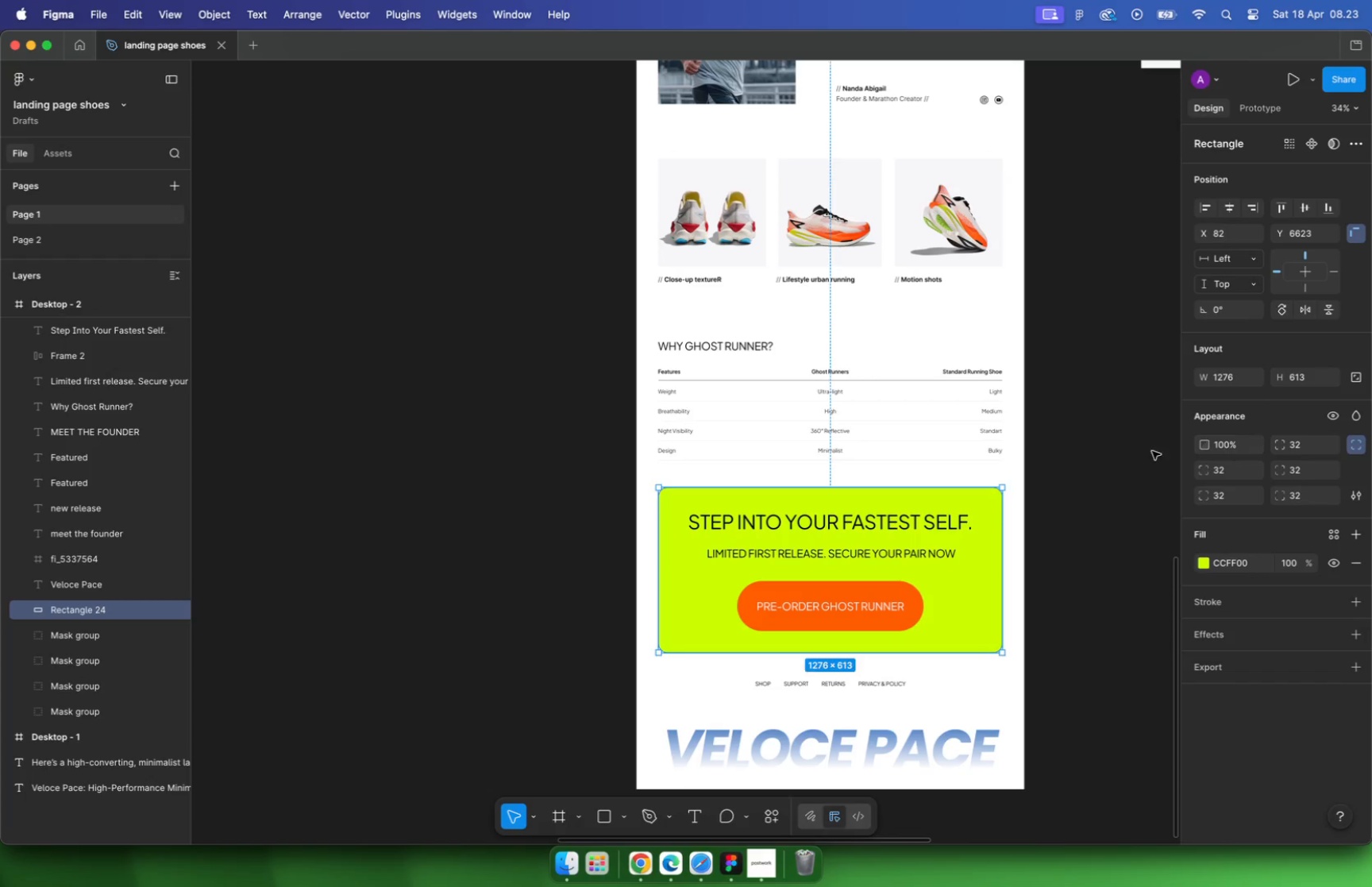 
left_click([1070, 488])
 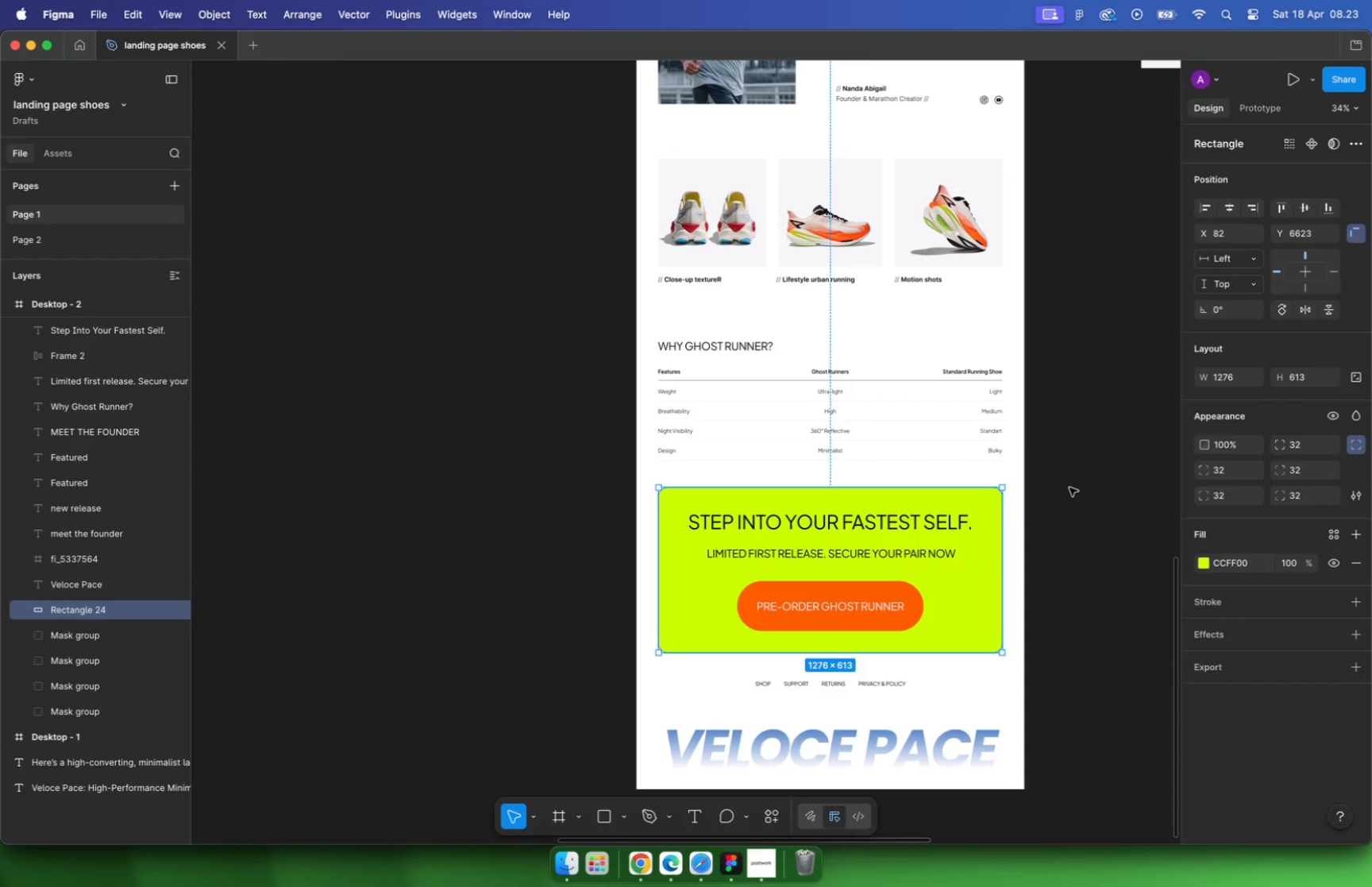 
key(Meta+Z)
 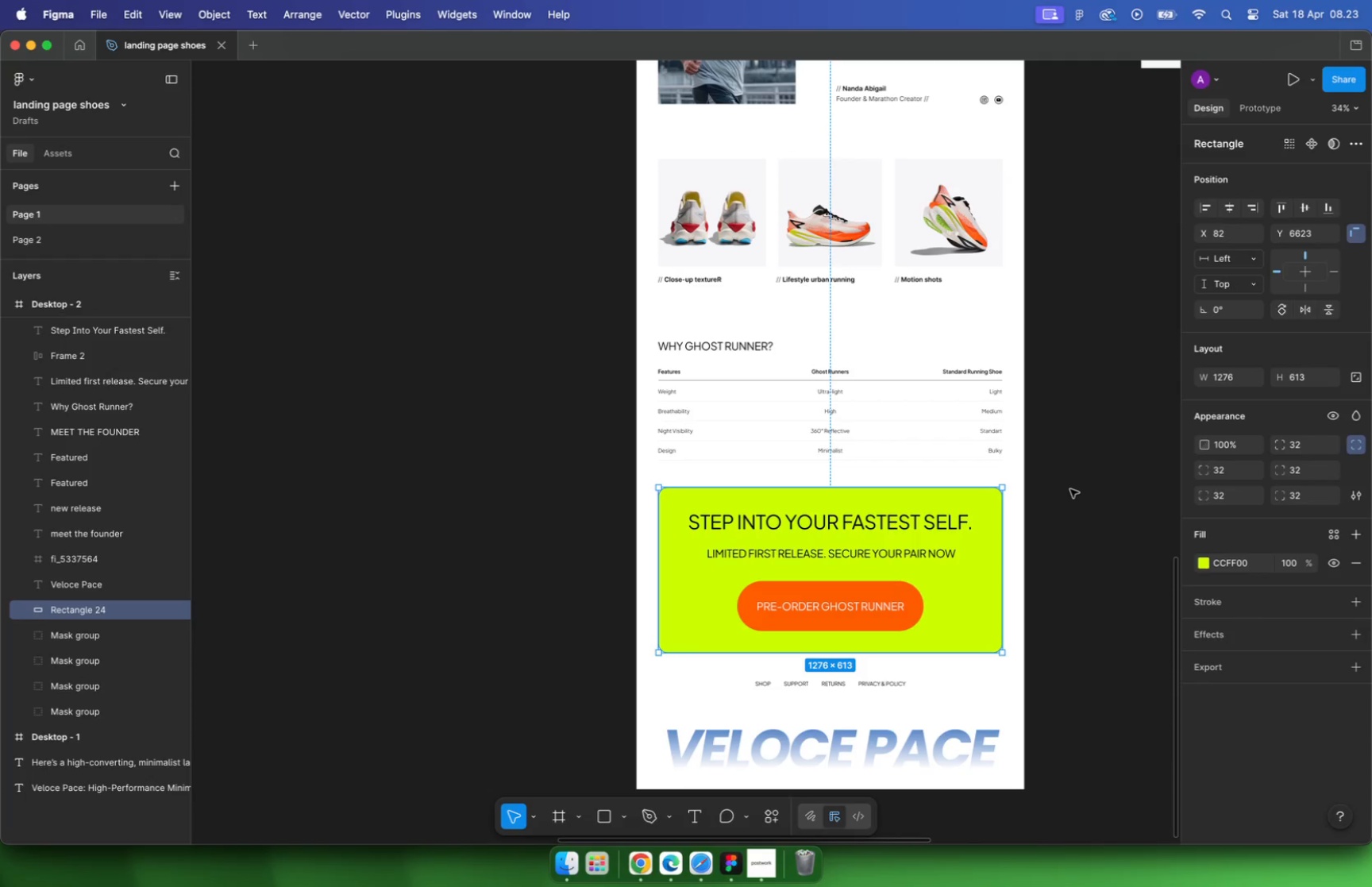 
key(Meta+Z)
 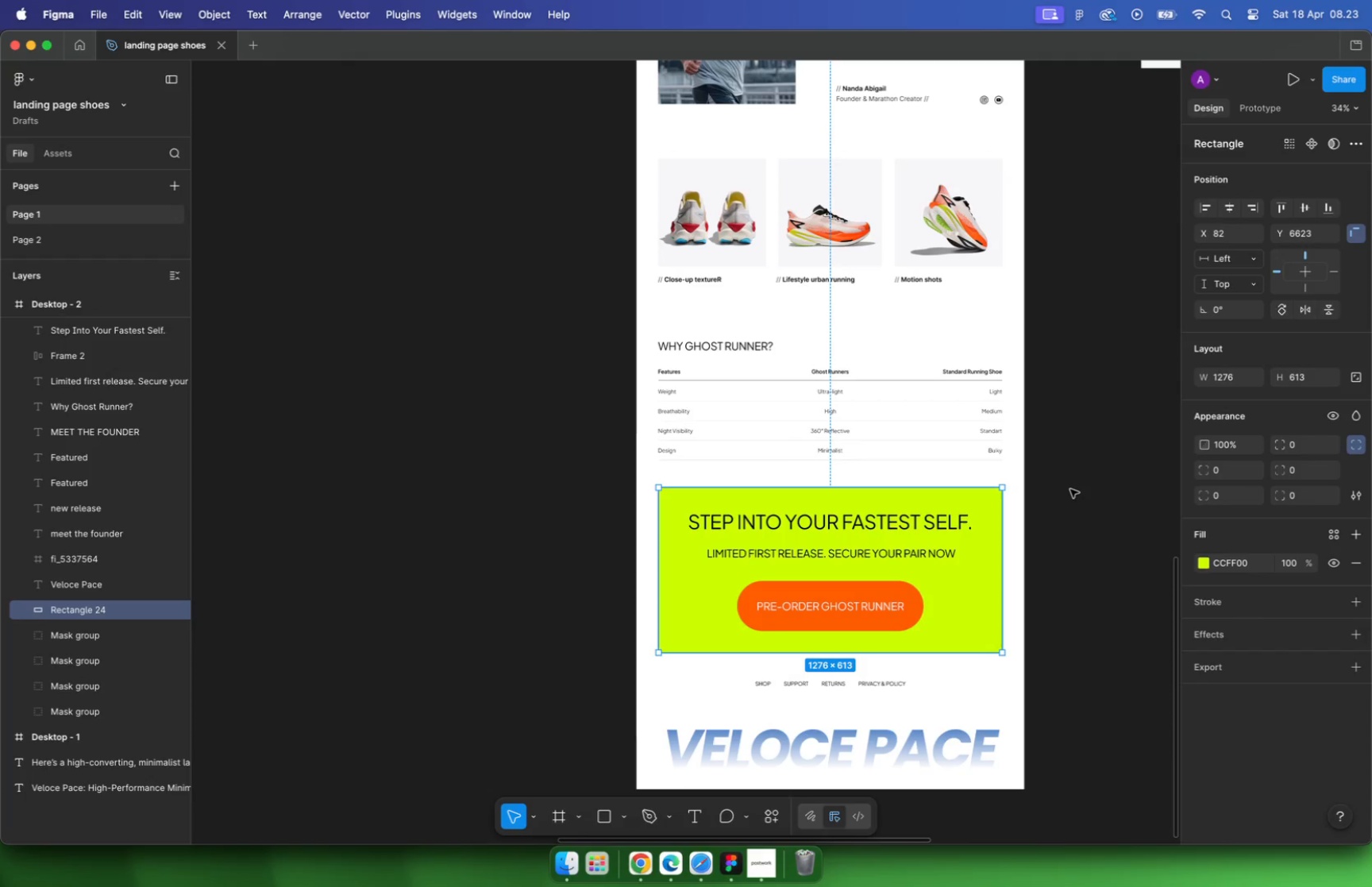 
hold_key(key=CommandLeft, duration=4.57)
scroll: coordinate [1071, 361], scroll_direction: down, amount: 15.0
 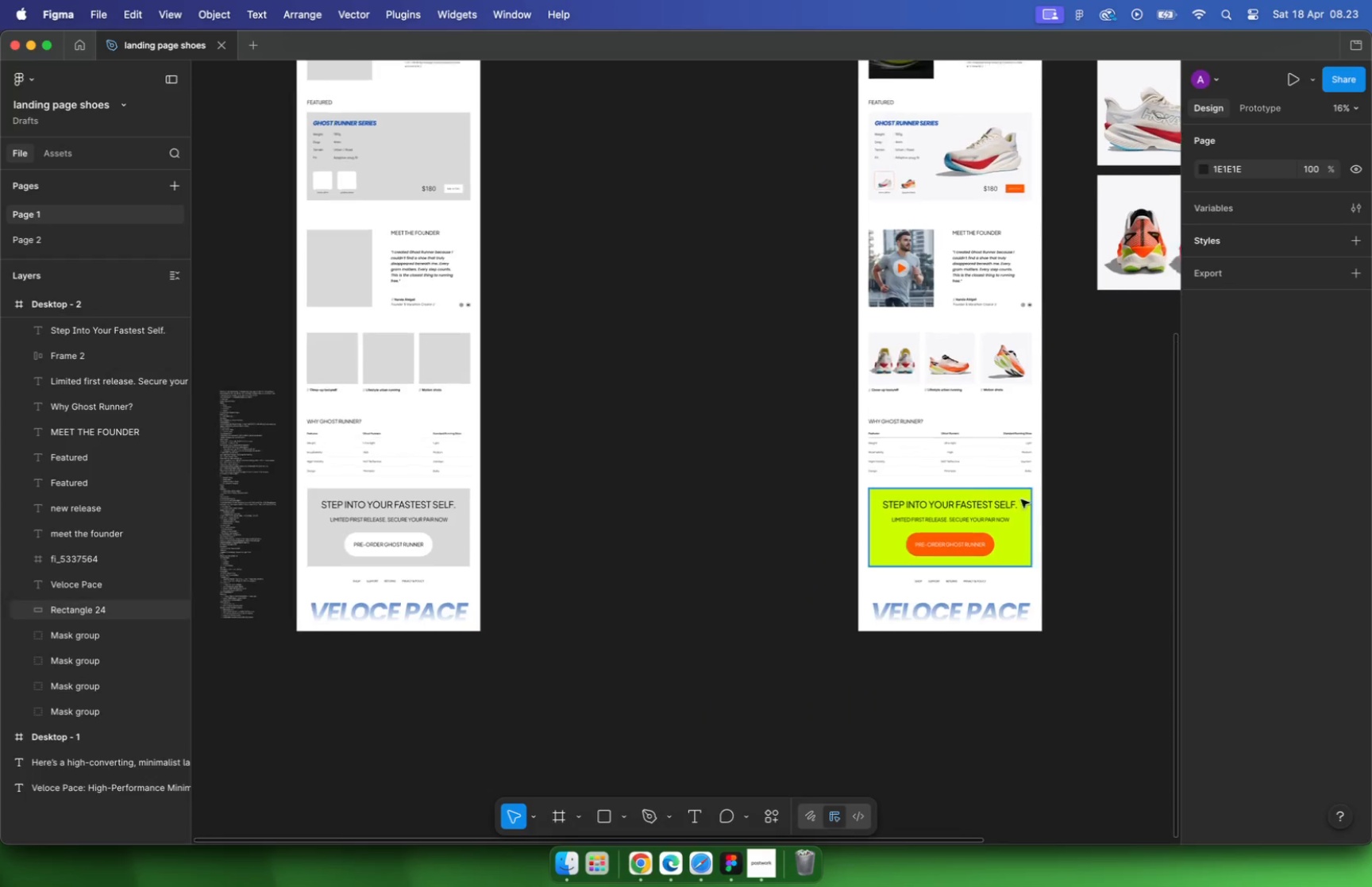 
scroll: coordinate [710, 260], scroll_direction: up, amount: 47.0
 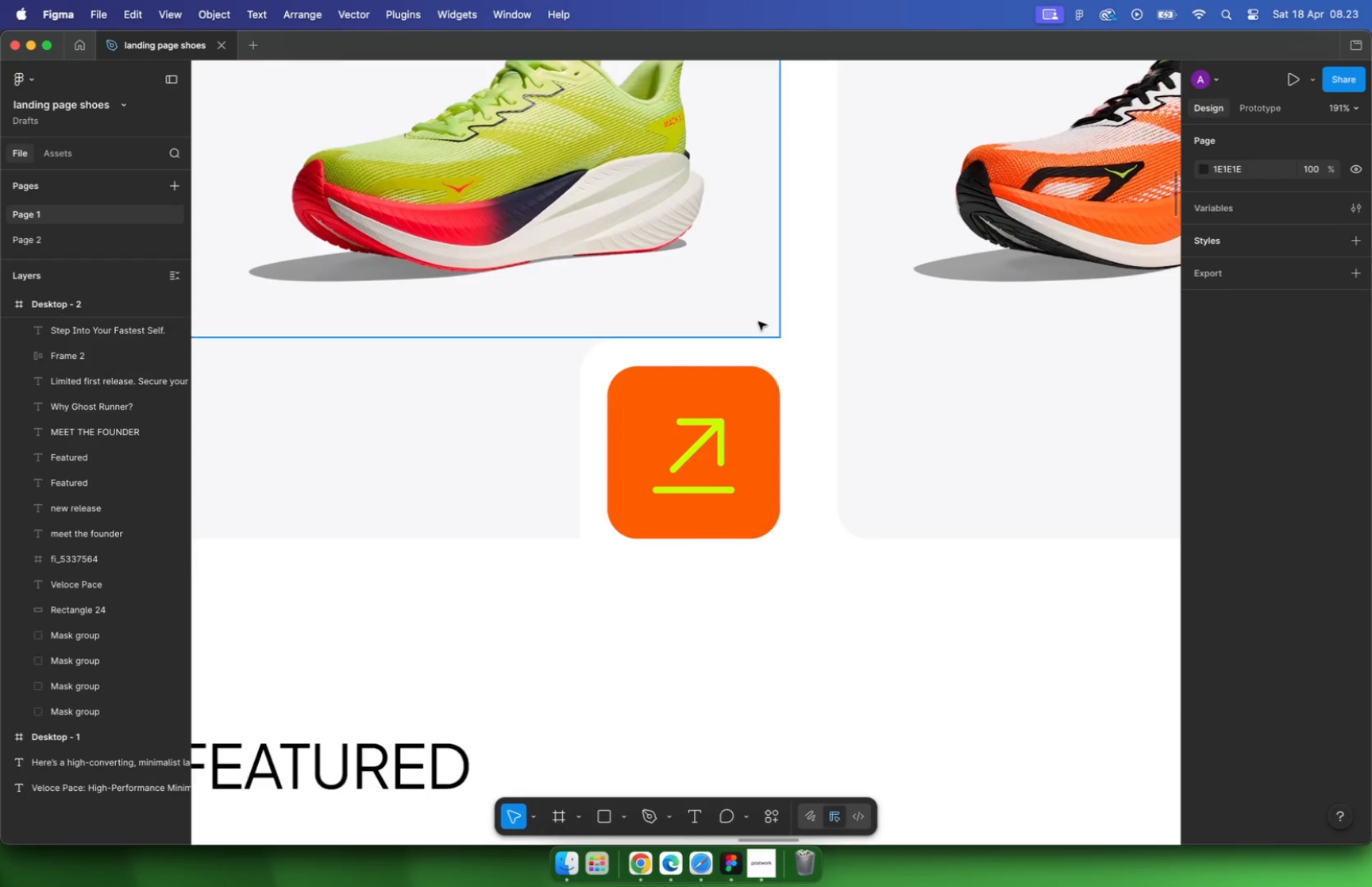 
left_click([773, 388])
 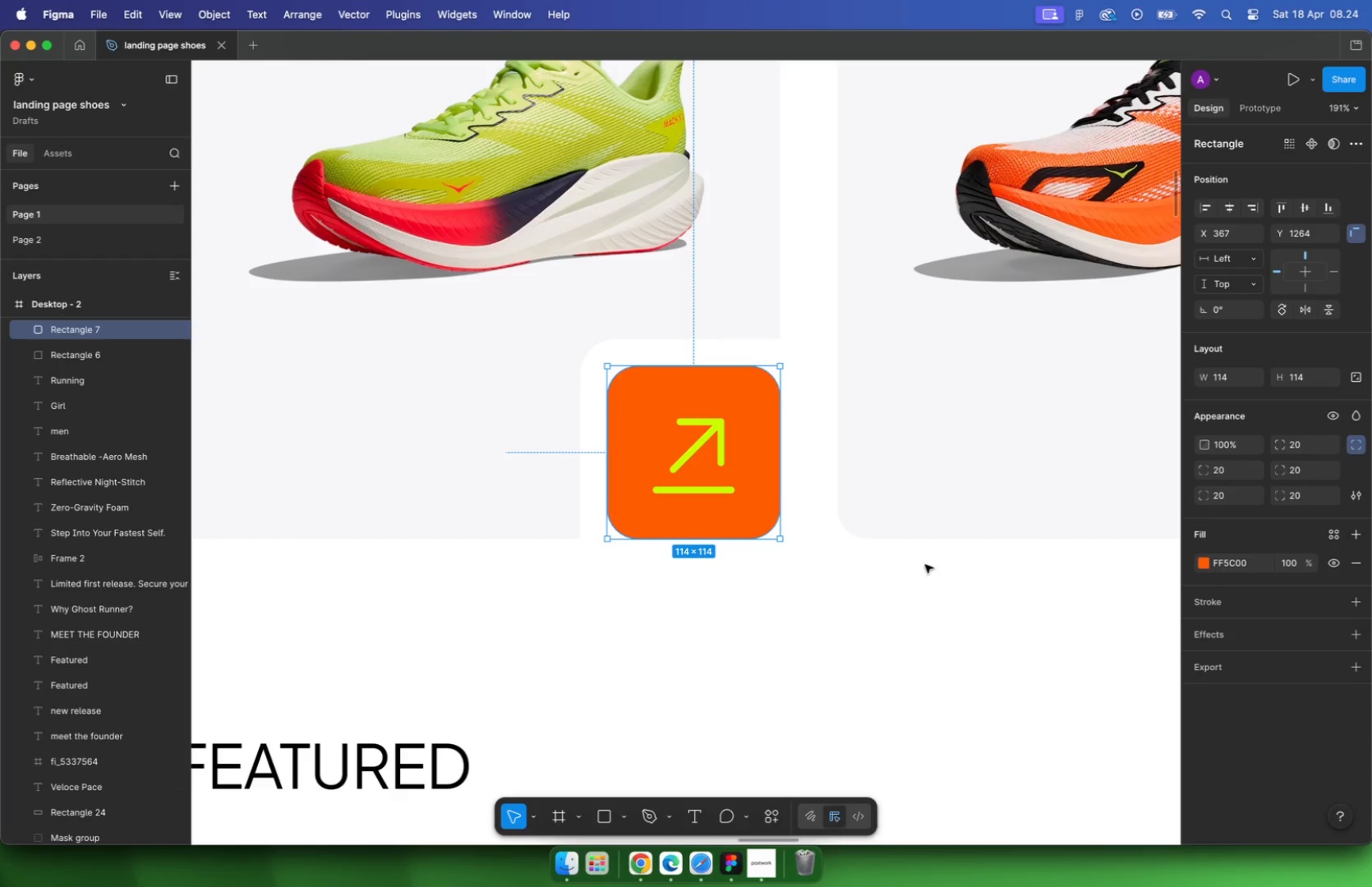 
left_click([1216, 631])
 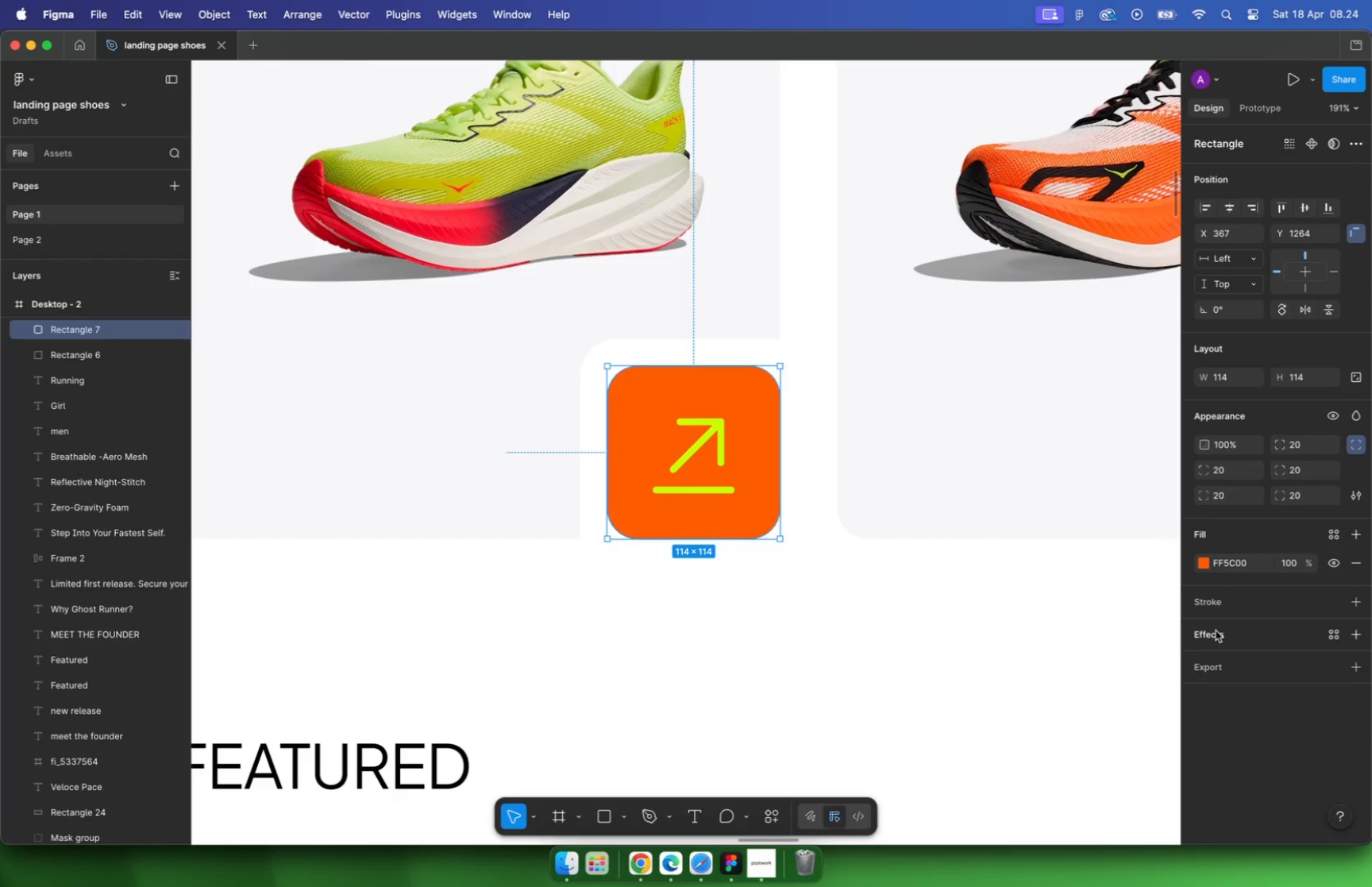 
left_click([978, 592])
 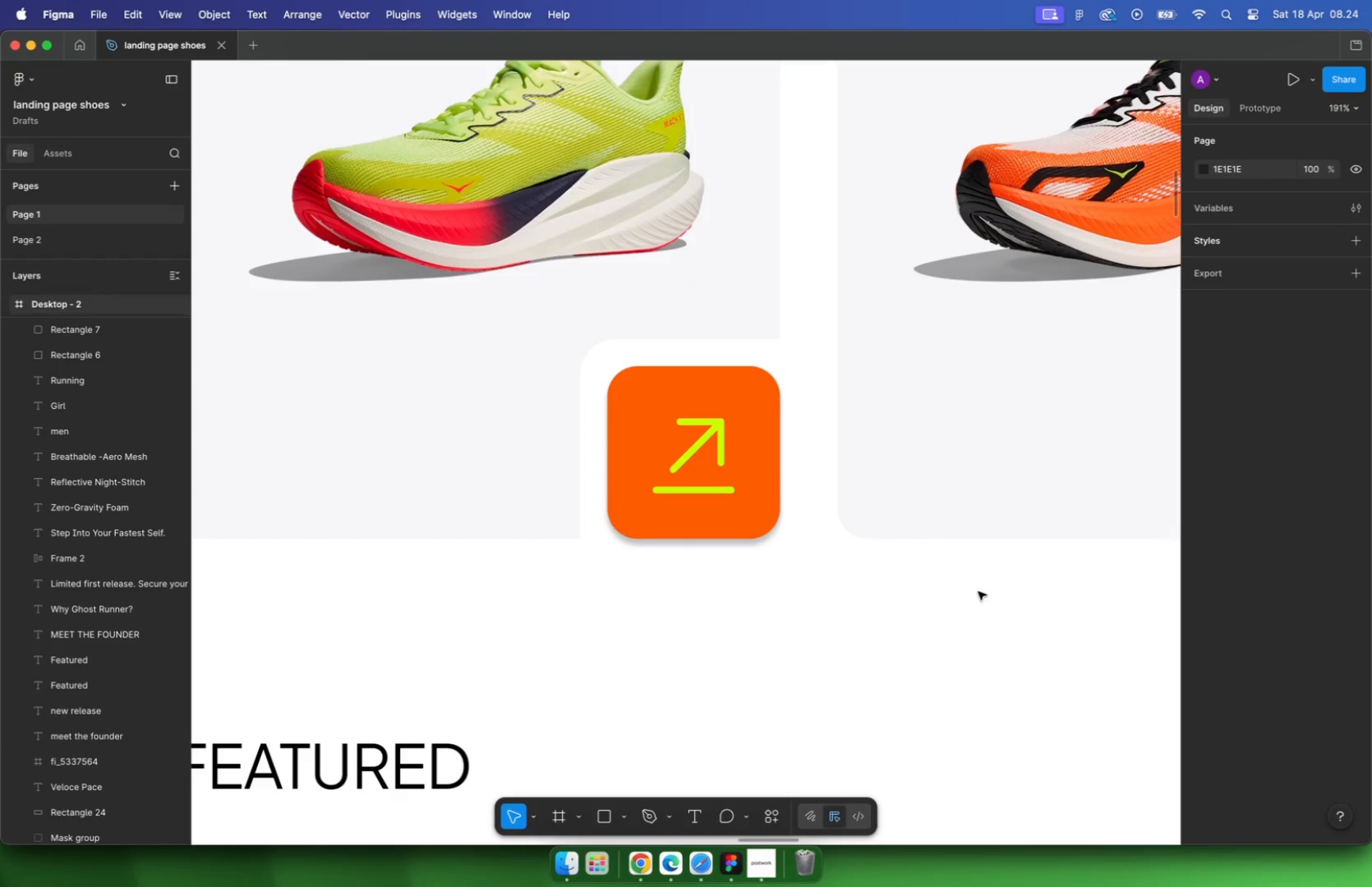 
key(Meta+Z)
 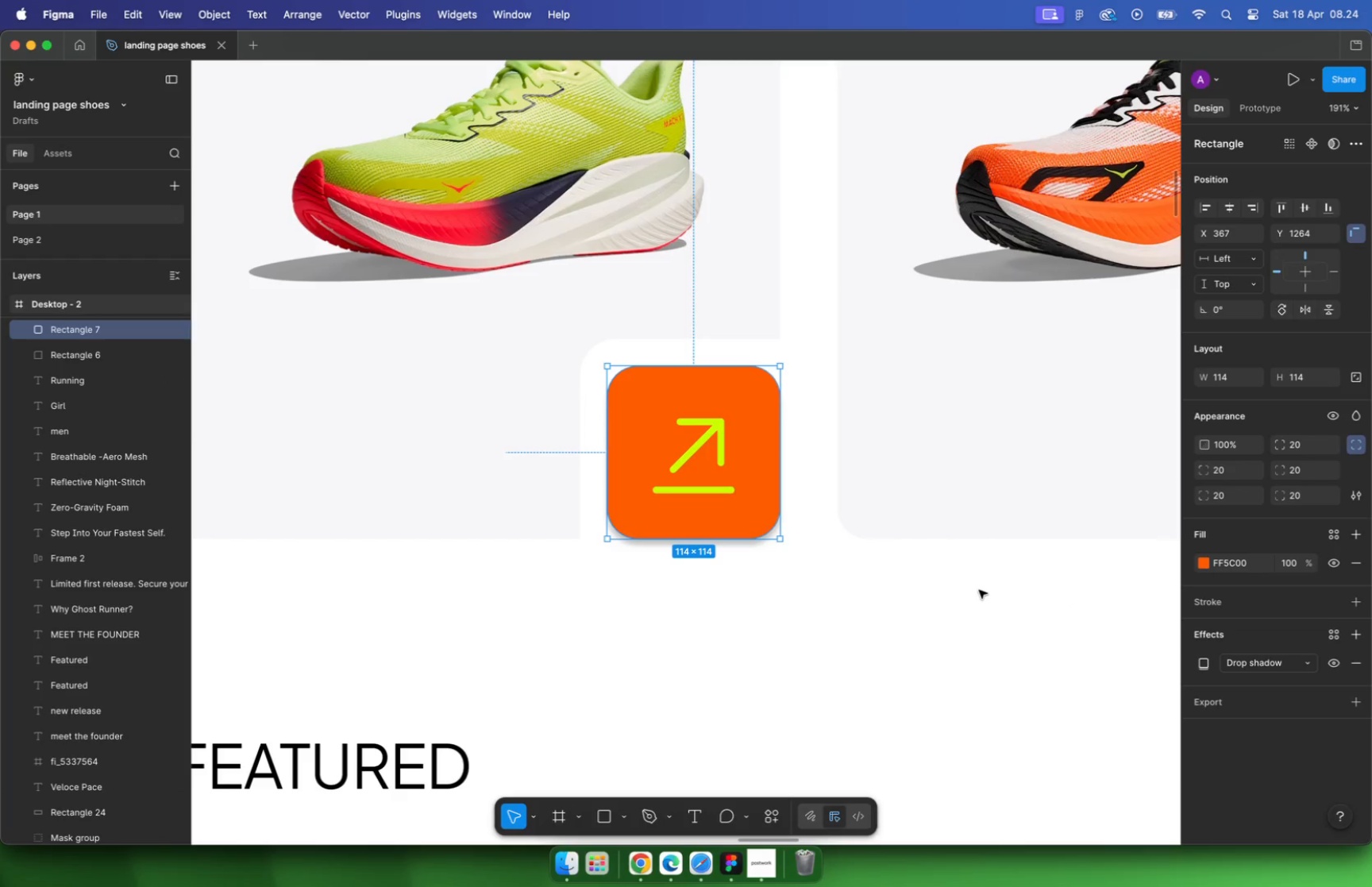 
key(Meta+Z)
 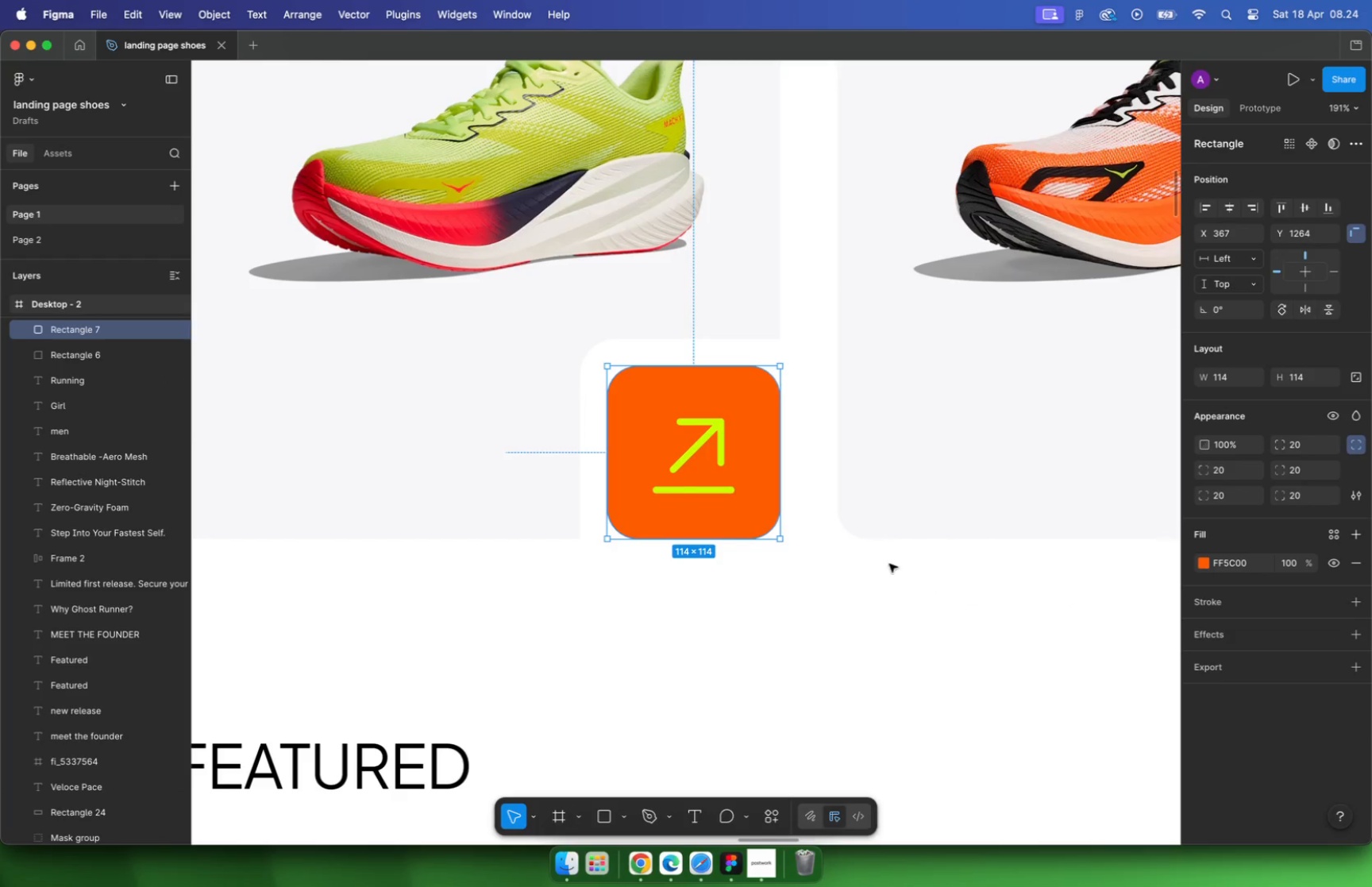 
hold_key(key=CommandLeft, duration=0.74)
scroll: coordinate [854, 534], scroll_direction: down, amount: 10.0
 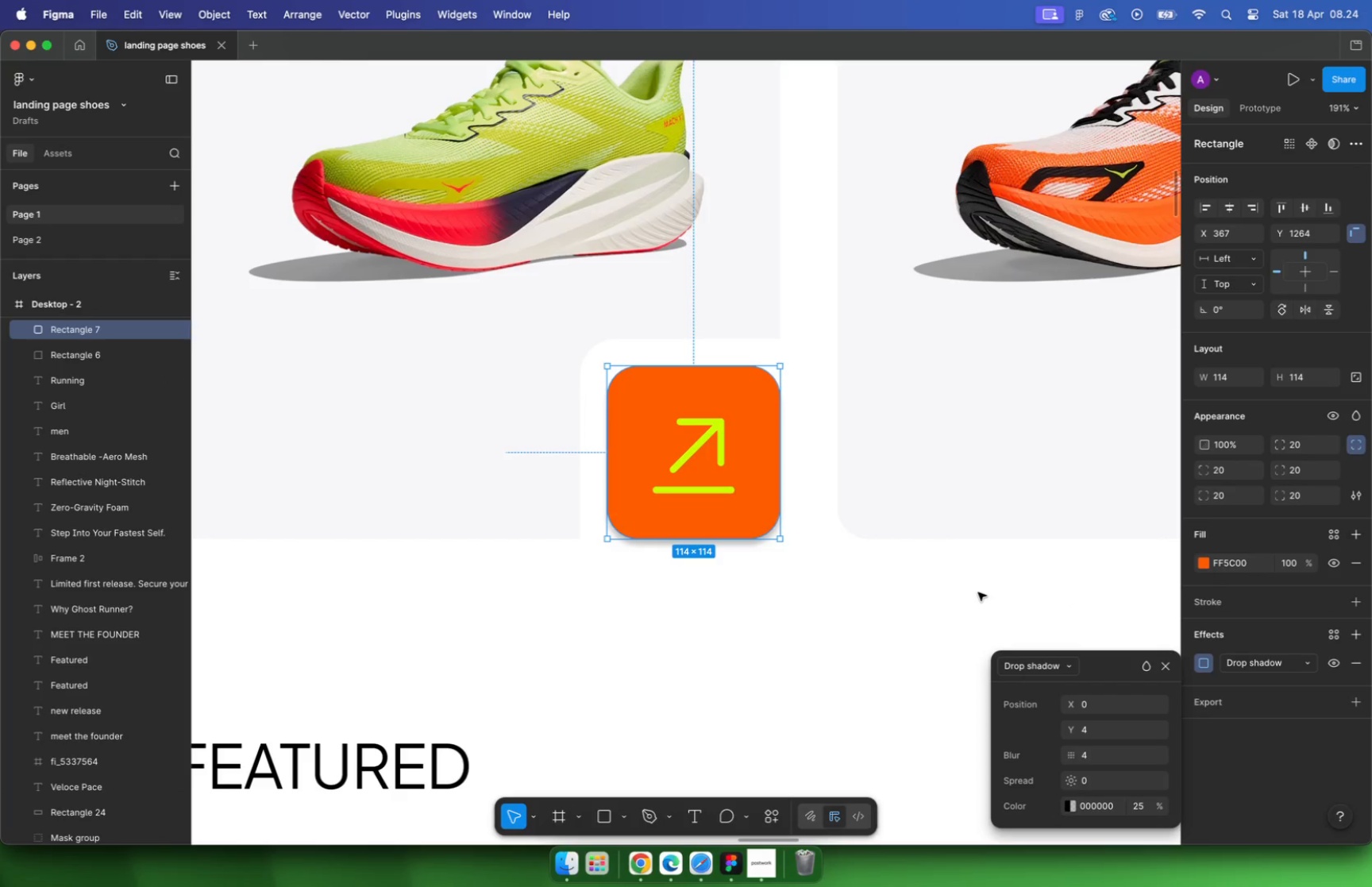 
left_click([769, 566])
 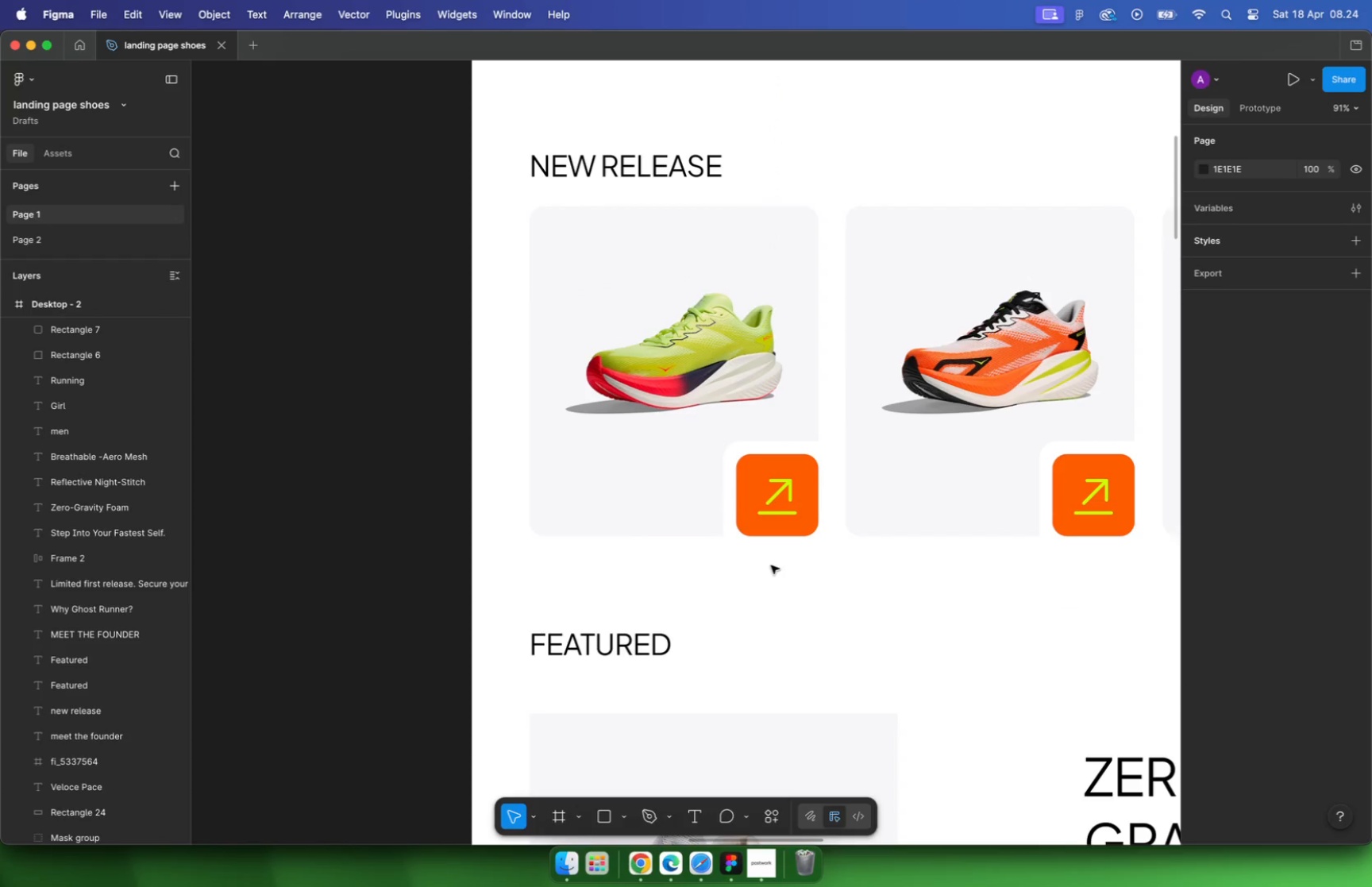 
hold_key(key=CommandLeft, duration=1.04)
scroll: coordinate [680, 400], scroll_direction: down, amount: 12.0
 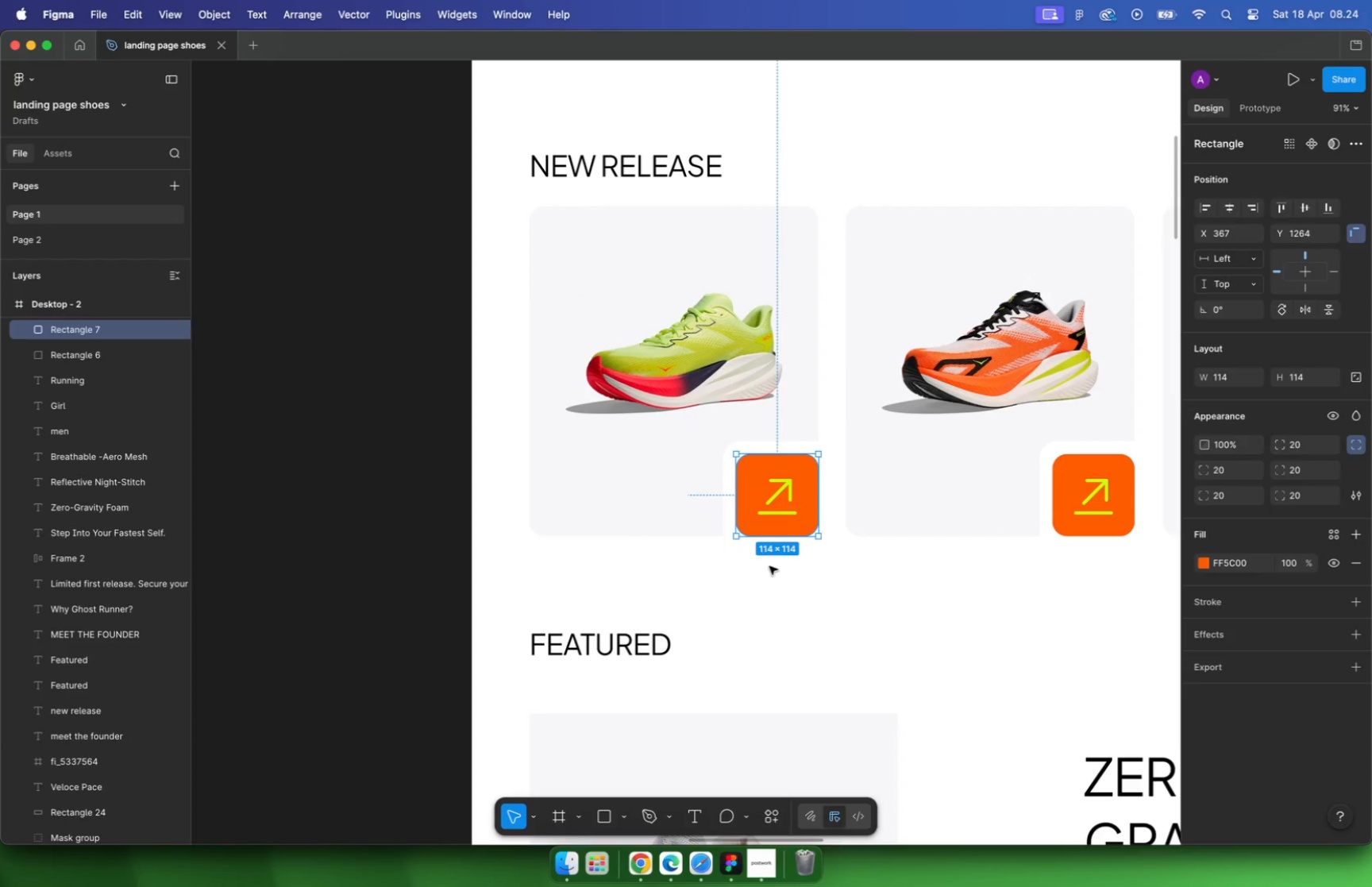 
left_click([772, 291])
 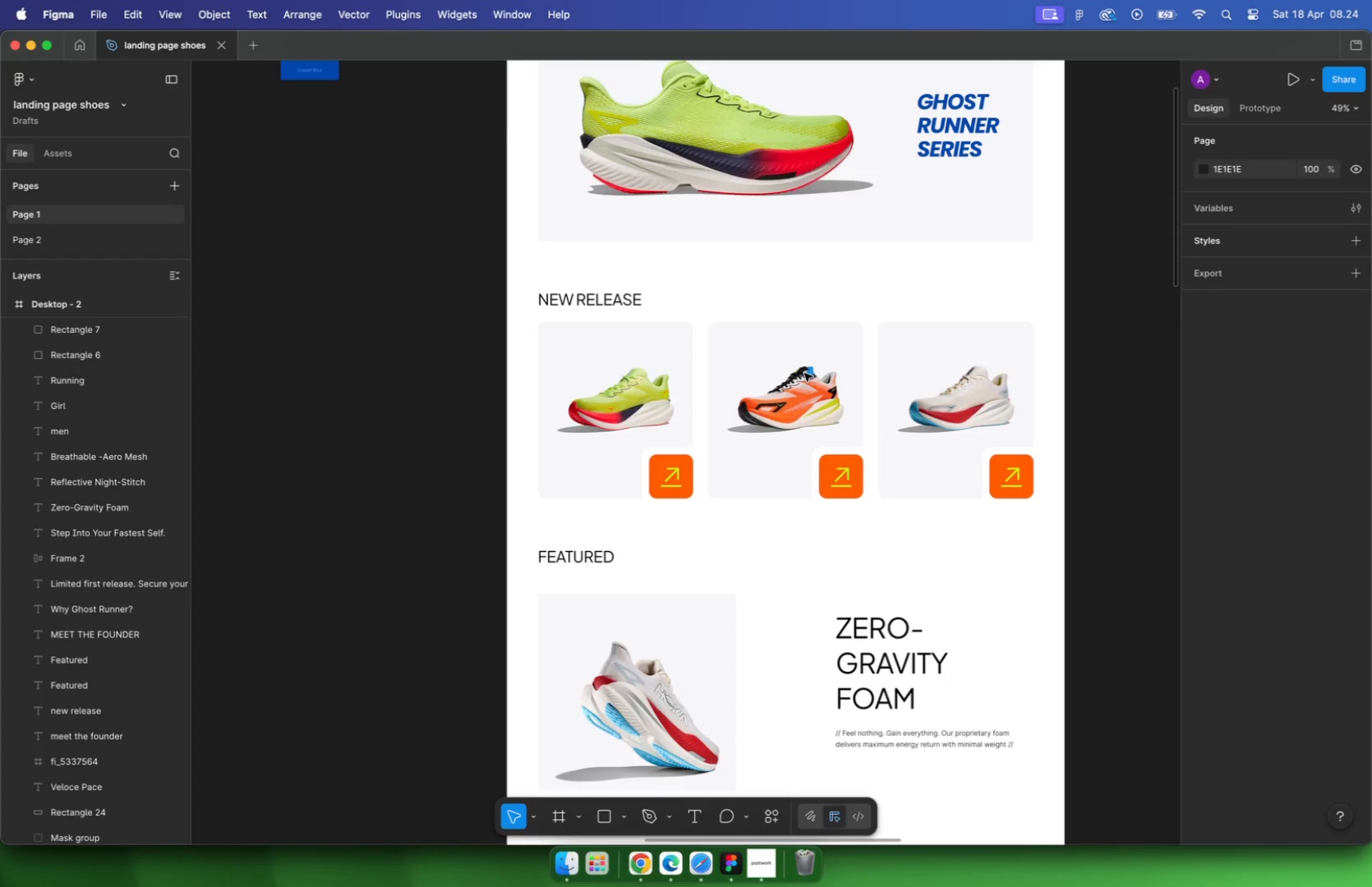 
left_click_drag(start_coordinate=[804, 373], to_coordinate=[811, 319])
 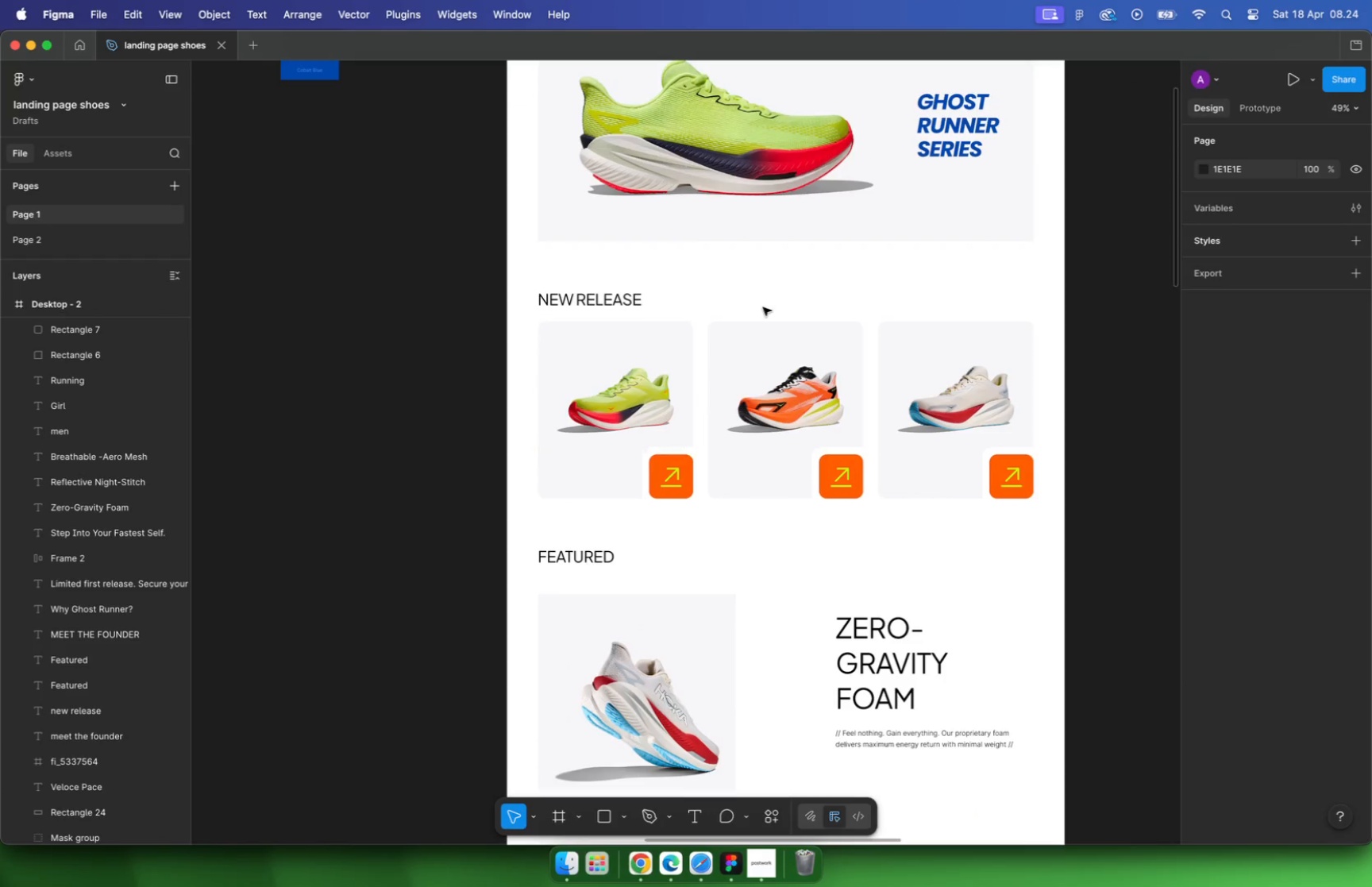 
left_click_drag(start_coordinate=[838, 298], to_coordinate=[802, 328])
 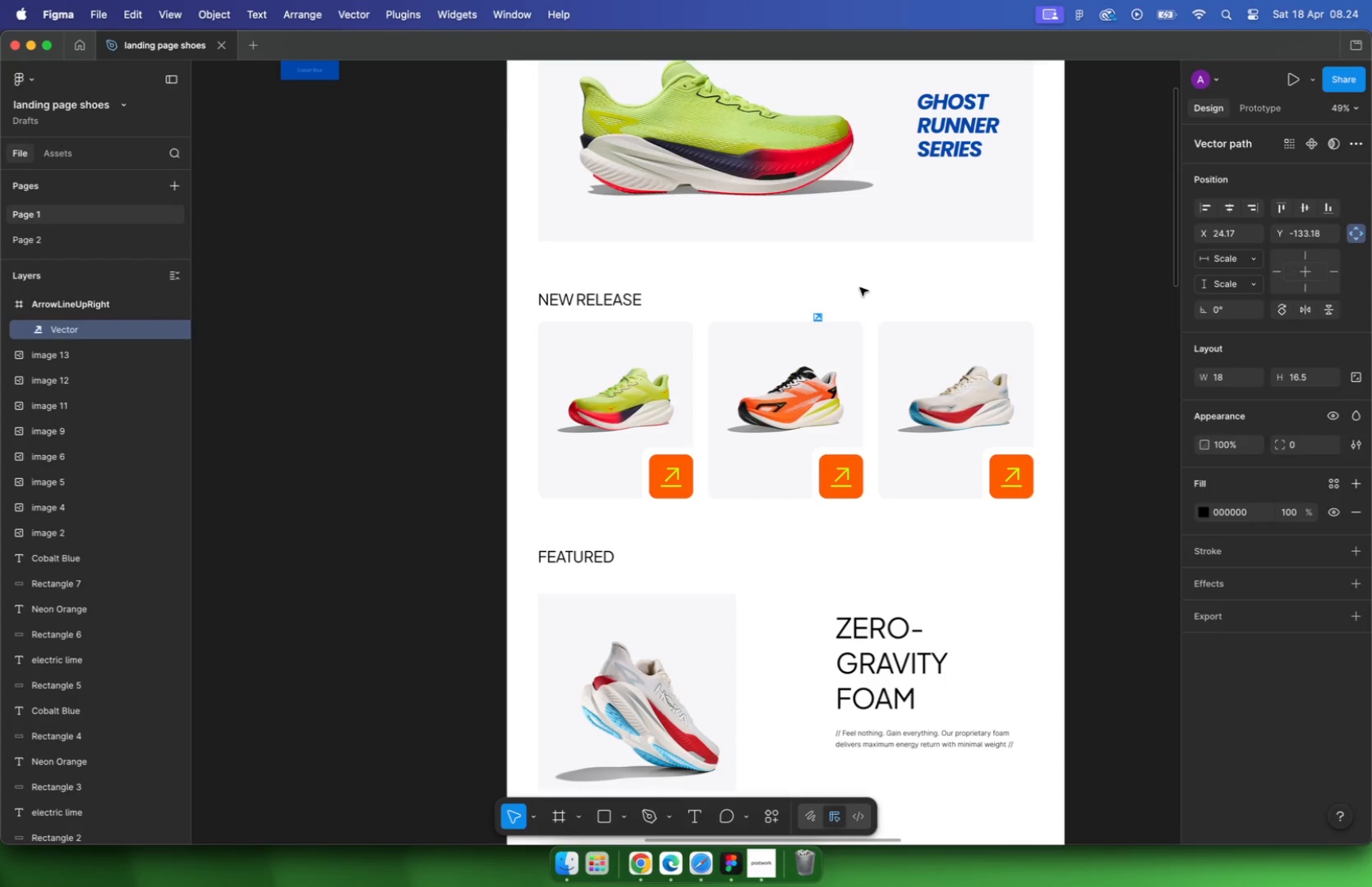 
left_click([845, 295])
 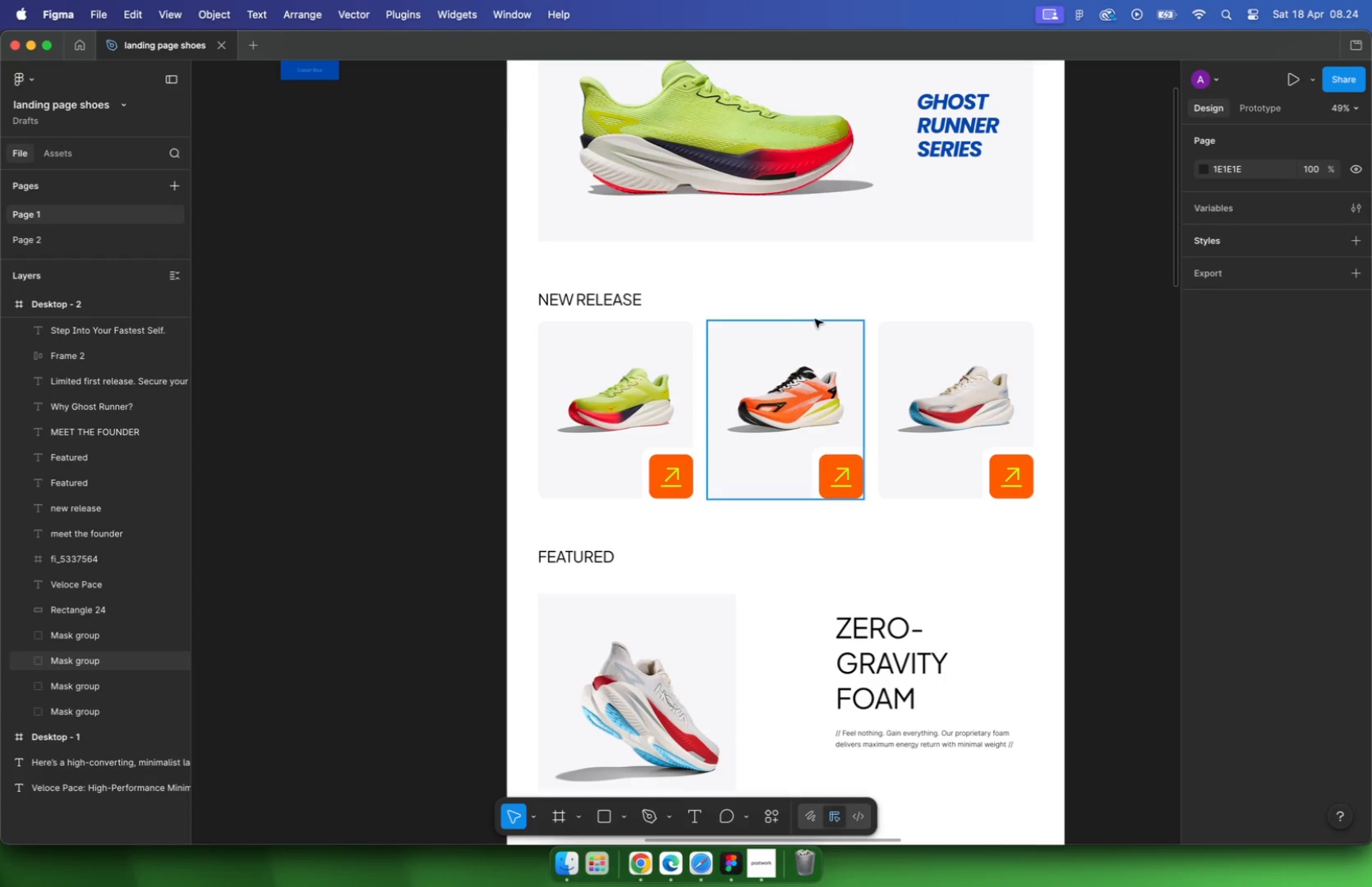 
key(Meta+Z)
 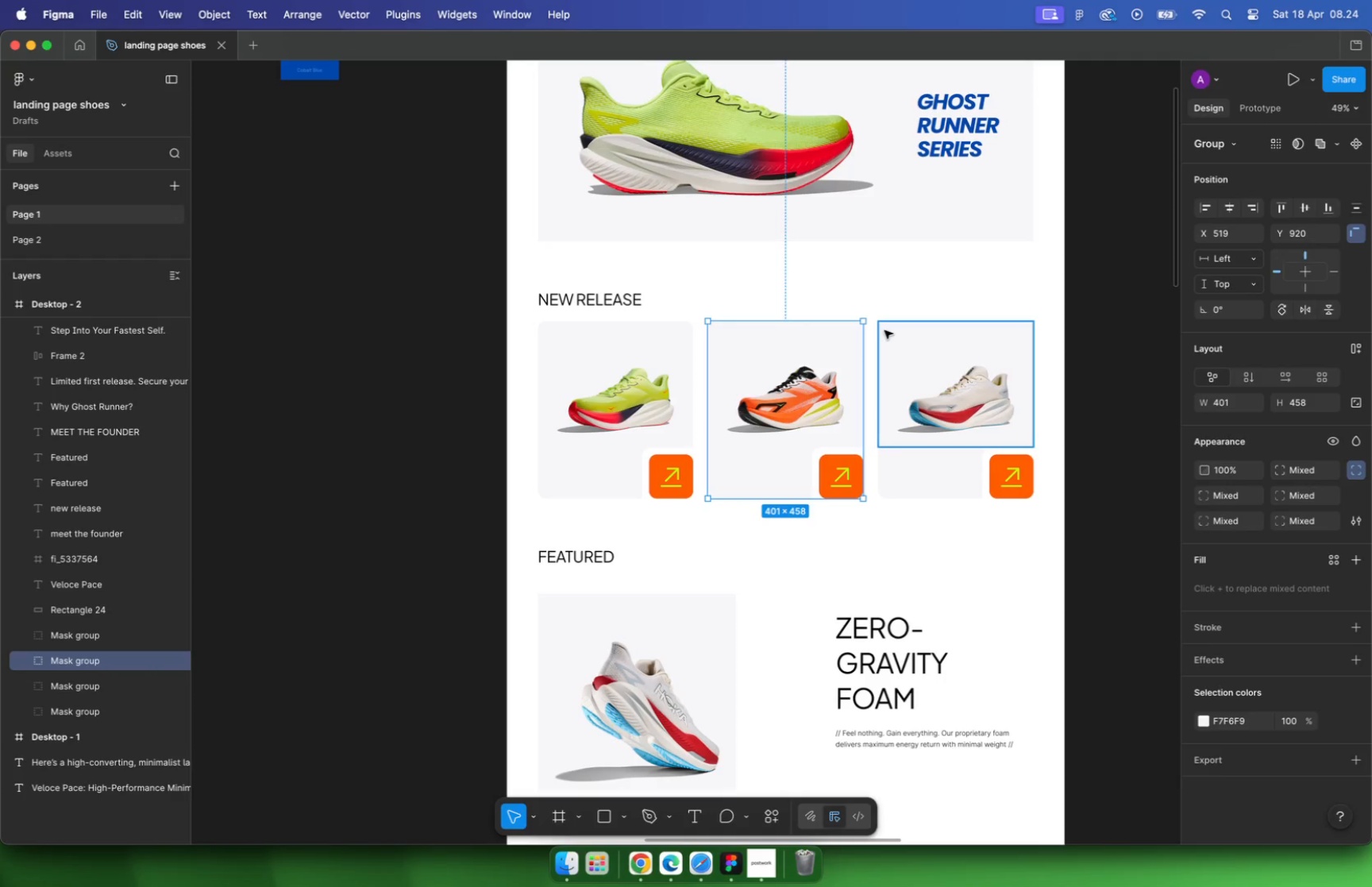 
key(Meta+Z)
 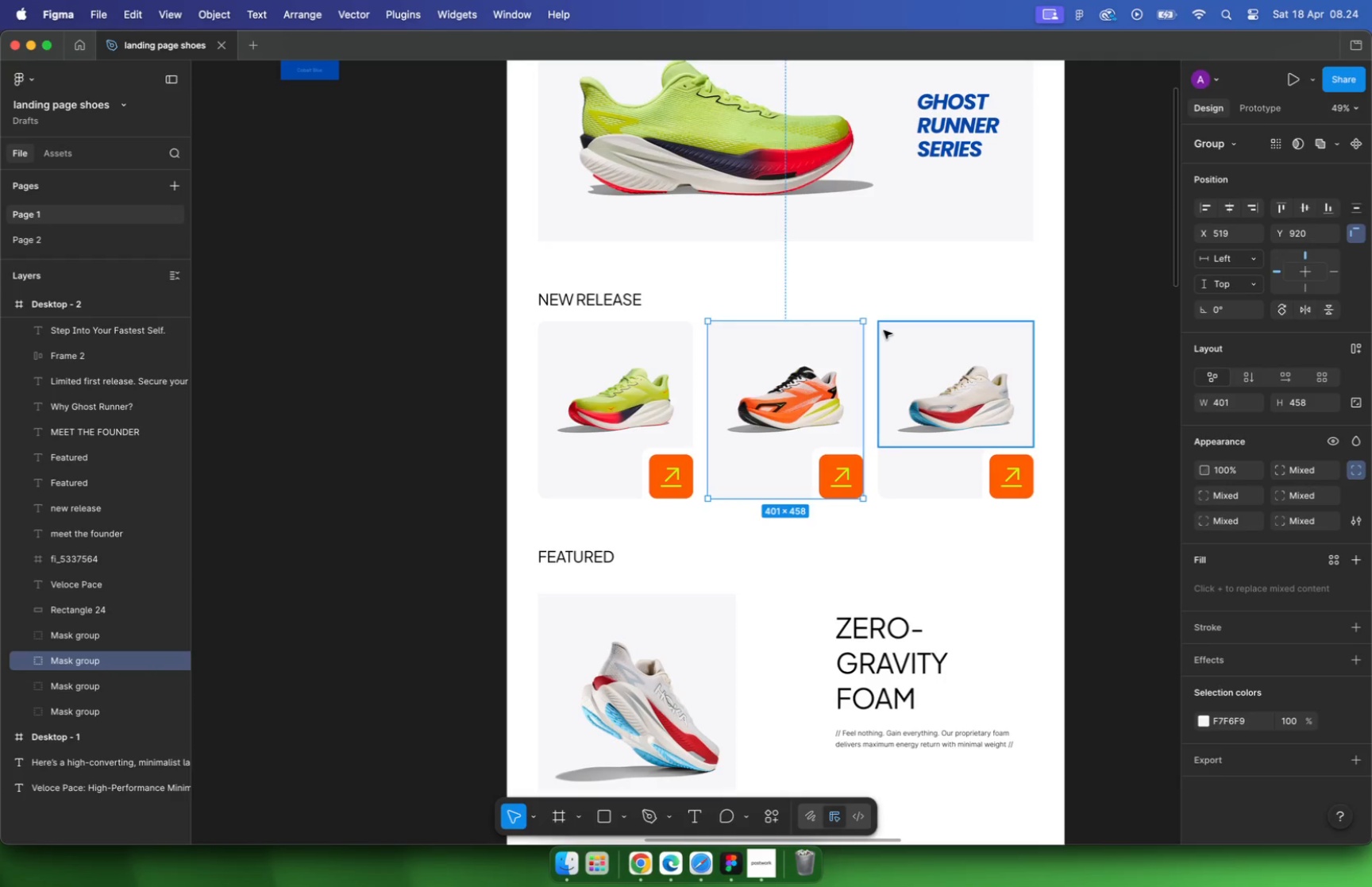 
left_click([808, 407])
 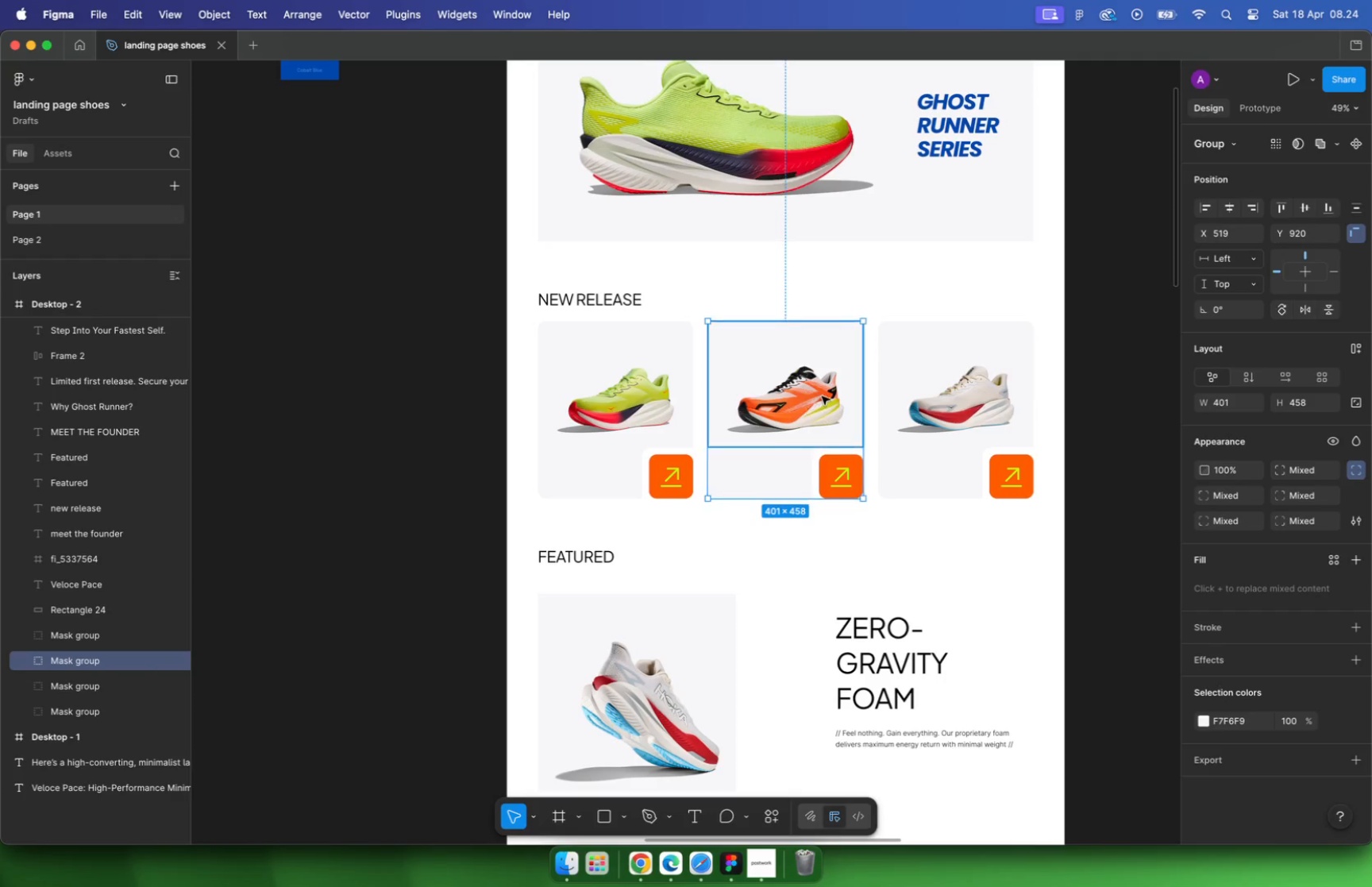 
hold_key(key=CommandLeft, duration=0.53)
scroll: coordinate [823, 395], scroll_direction: up, amount: 24.0
 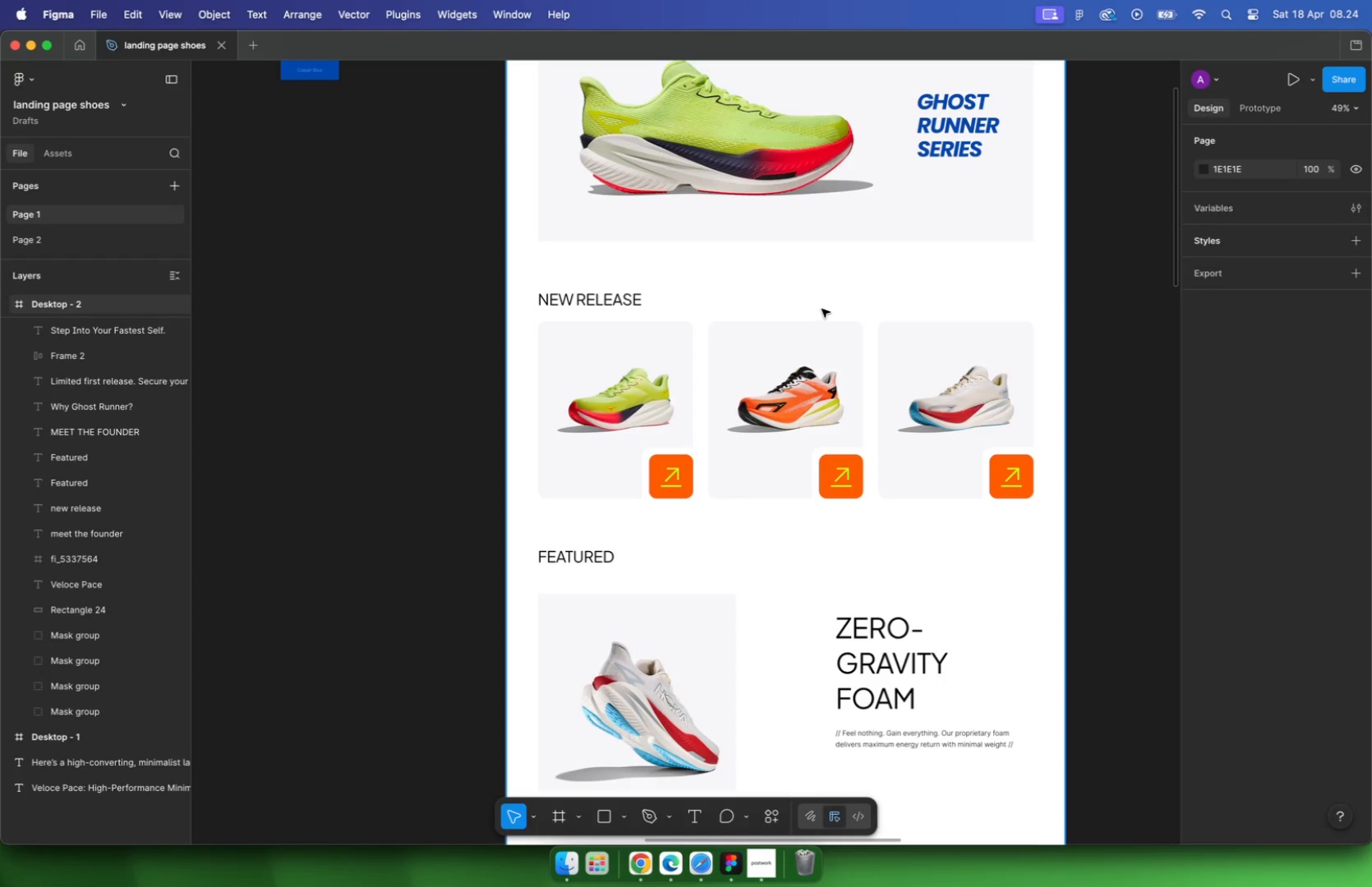 
hold_key(key=CommandLeft, duration=0.4)
 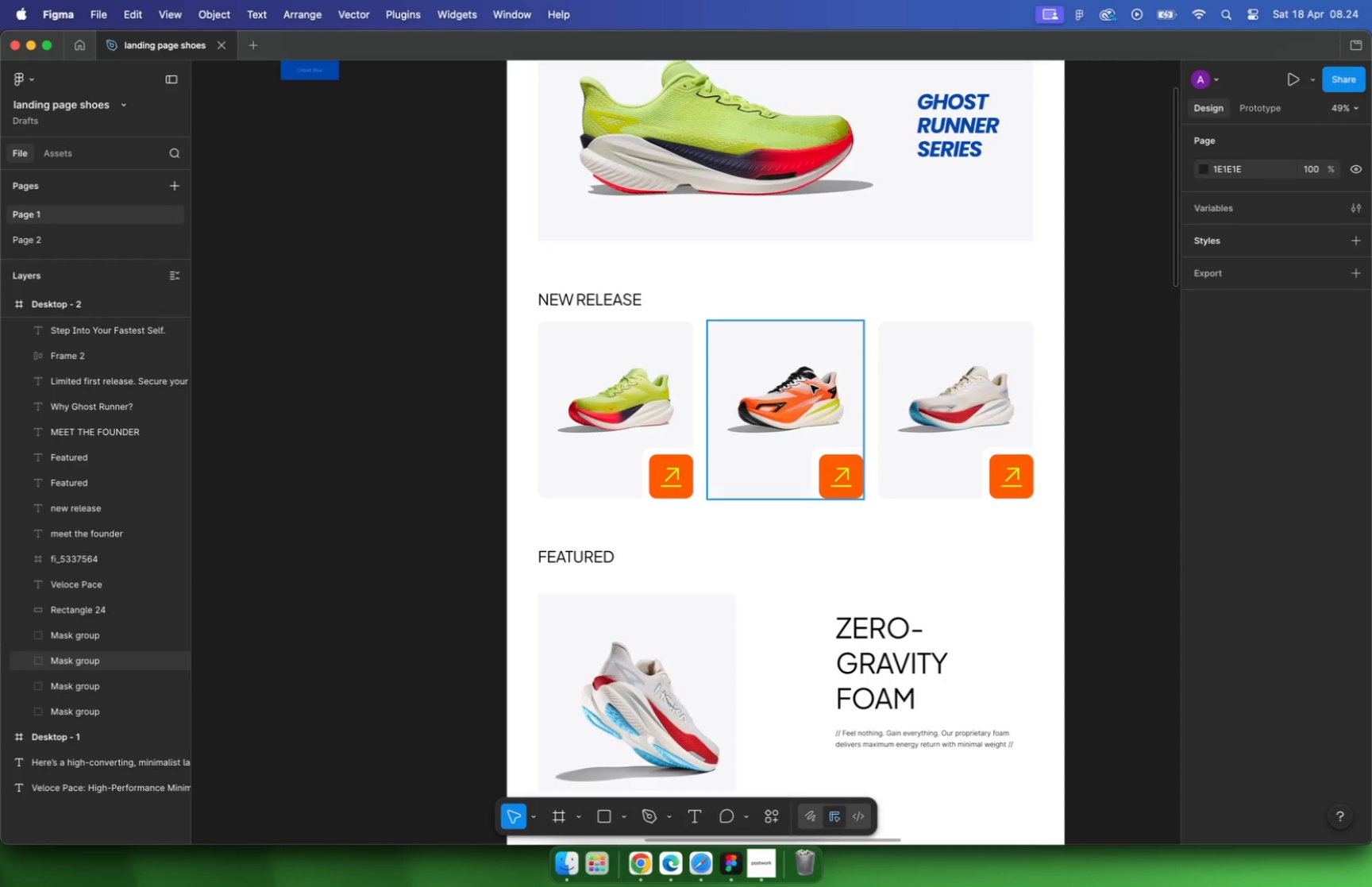 
left_click_drag(start_coordinate=[811, 411], to_coordinate=[812, 323])
 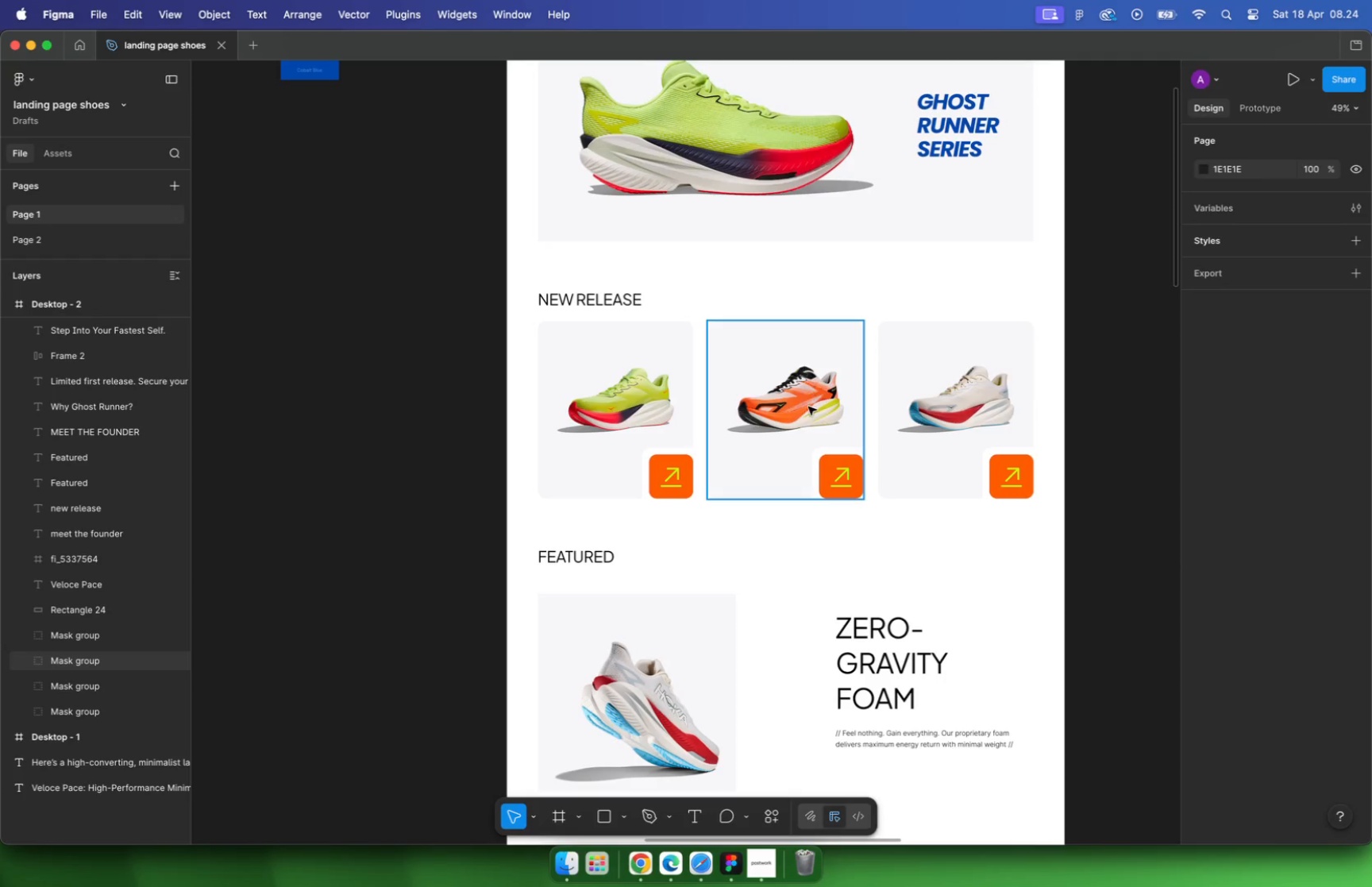 
scroll: coordinate [809, 410], scroll_direction: down, amount: 5.0
 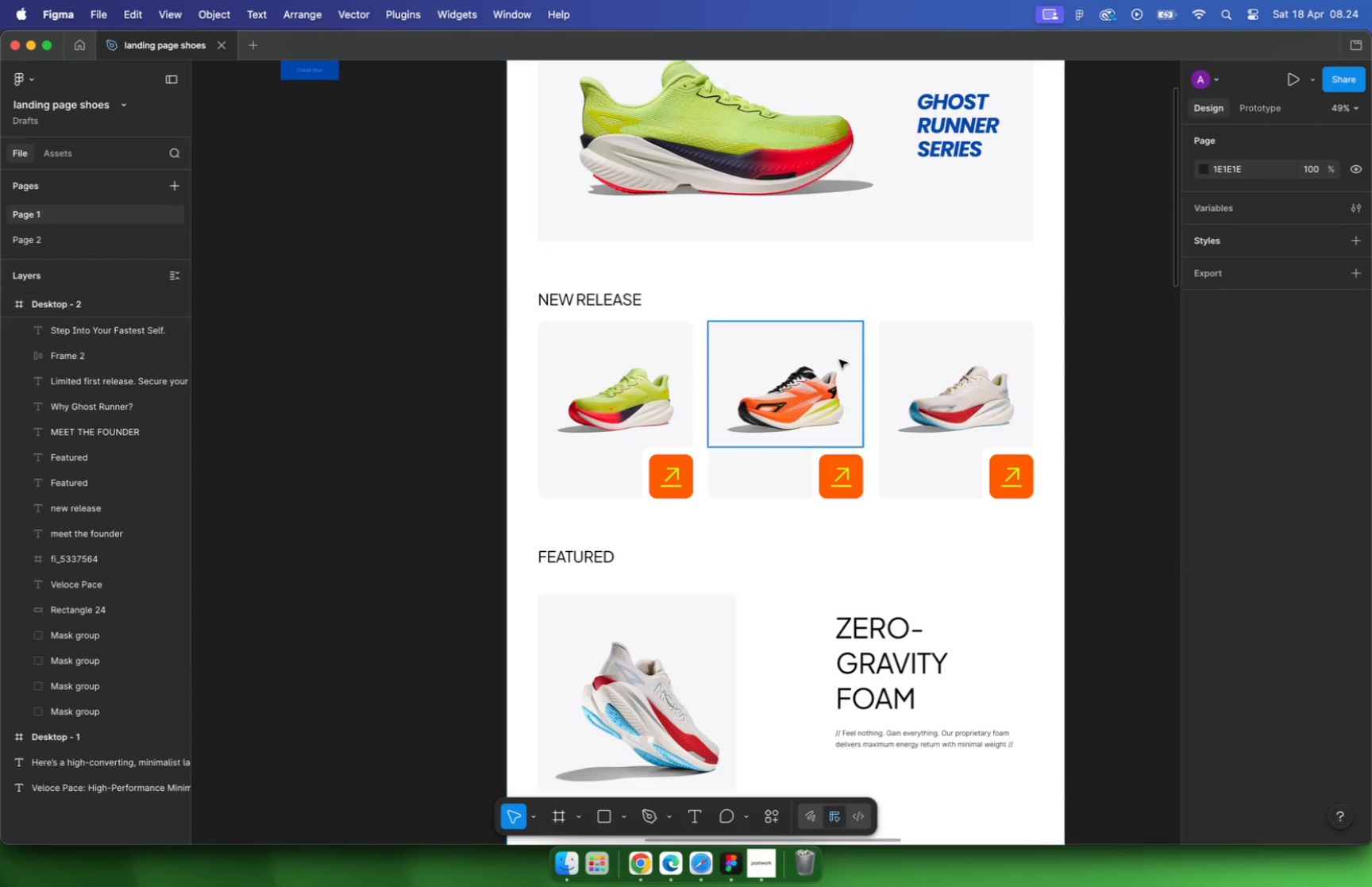 
key(Meta+CommandLeft)
 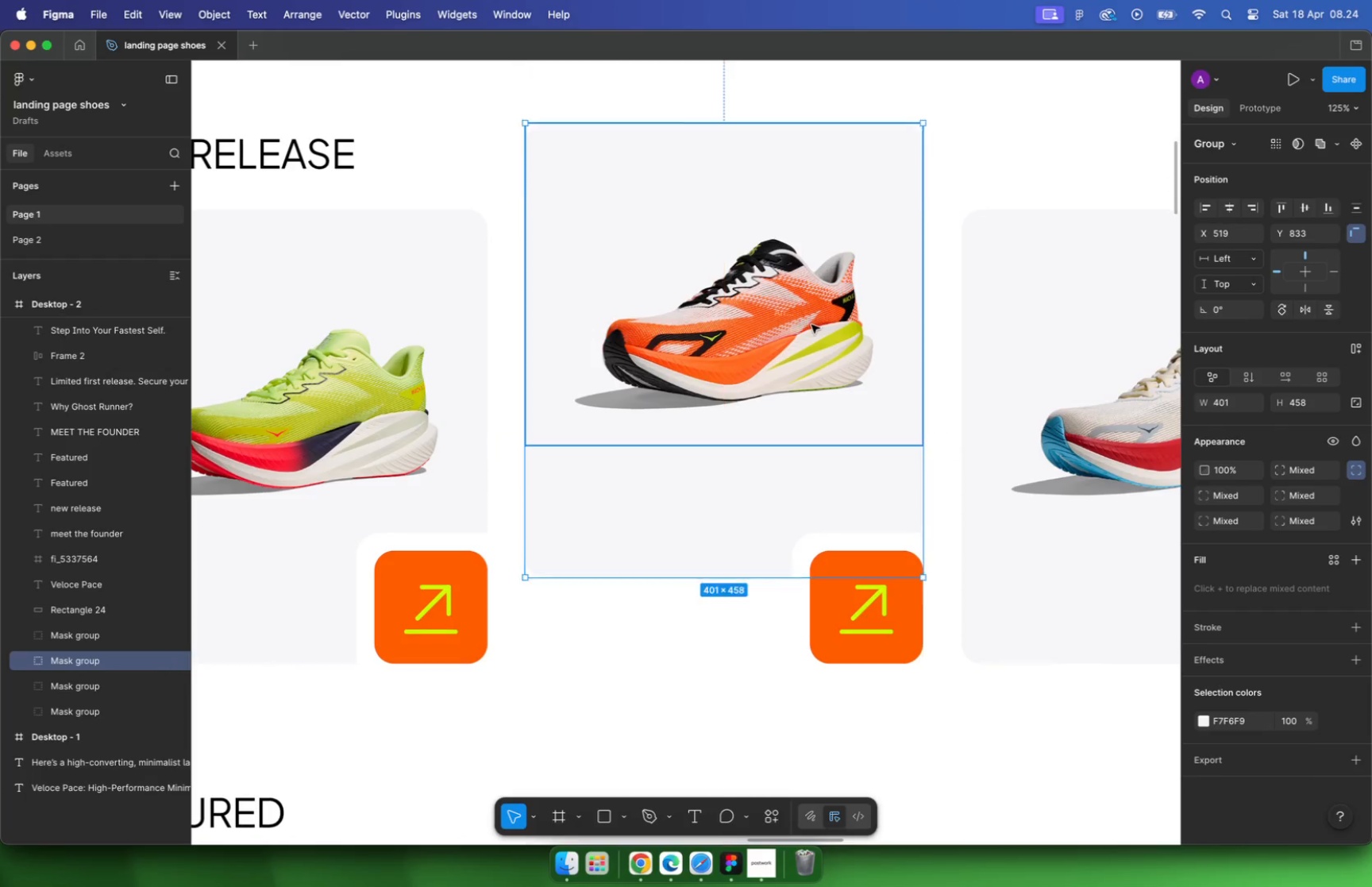 
key(Meta+Z)
 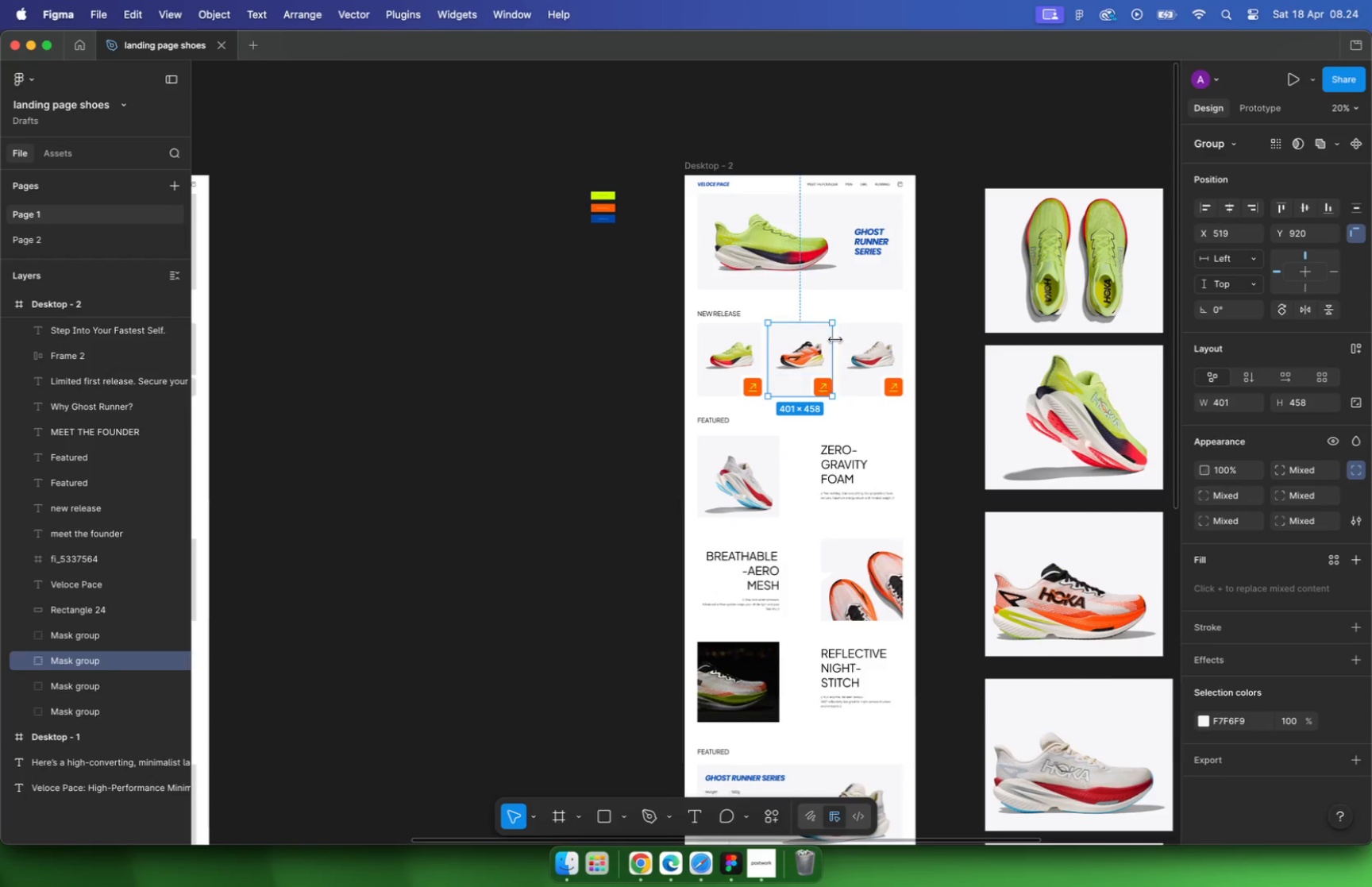 
hold_key(key=CommandLeft, duration=3.77)
scroll: coordinate [819, 344], scroll_direction: down, amount: 28.0
 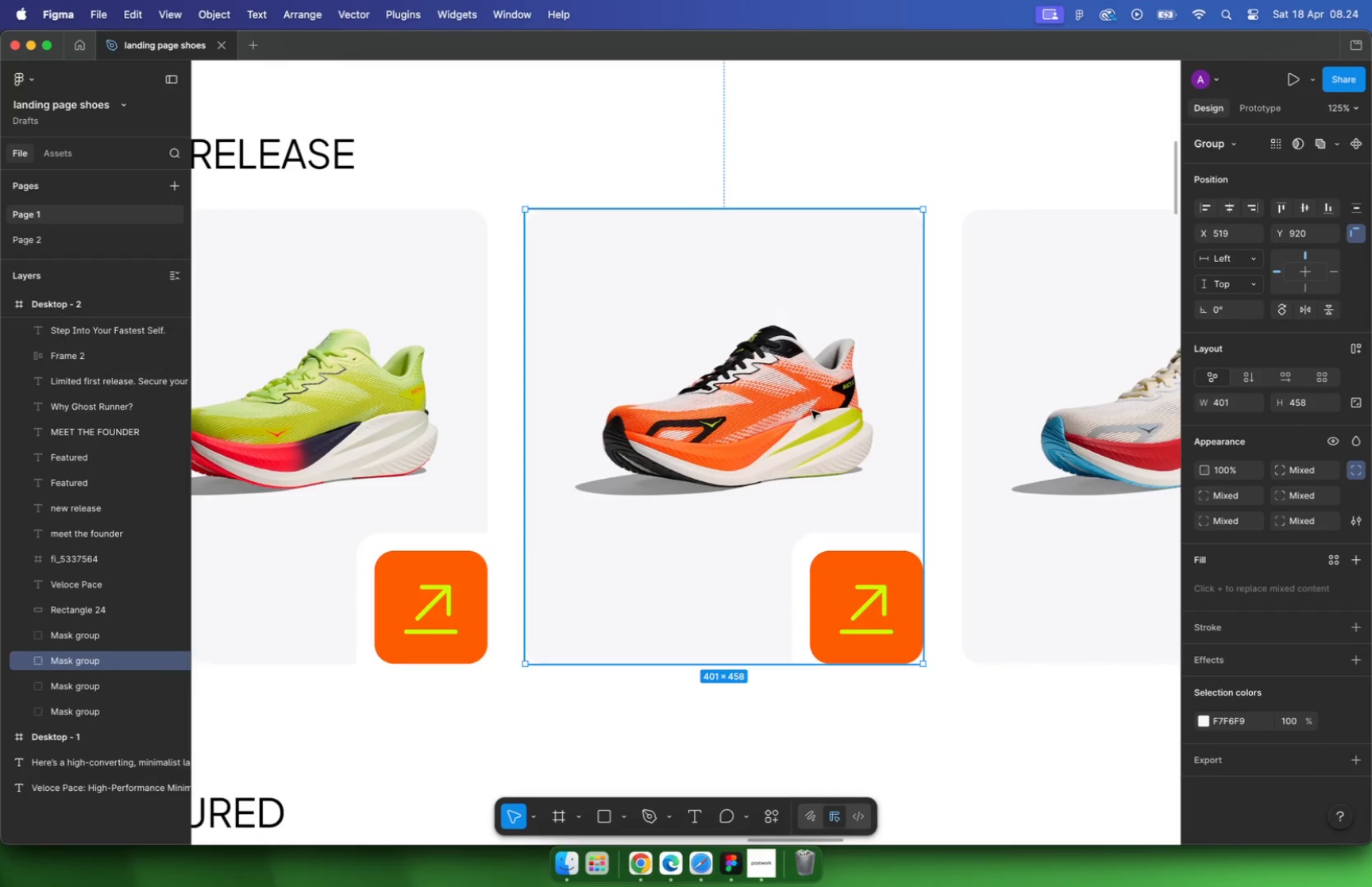 
left_click([924, 313])
 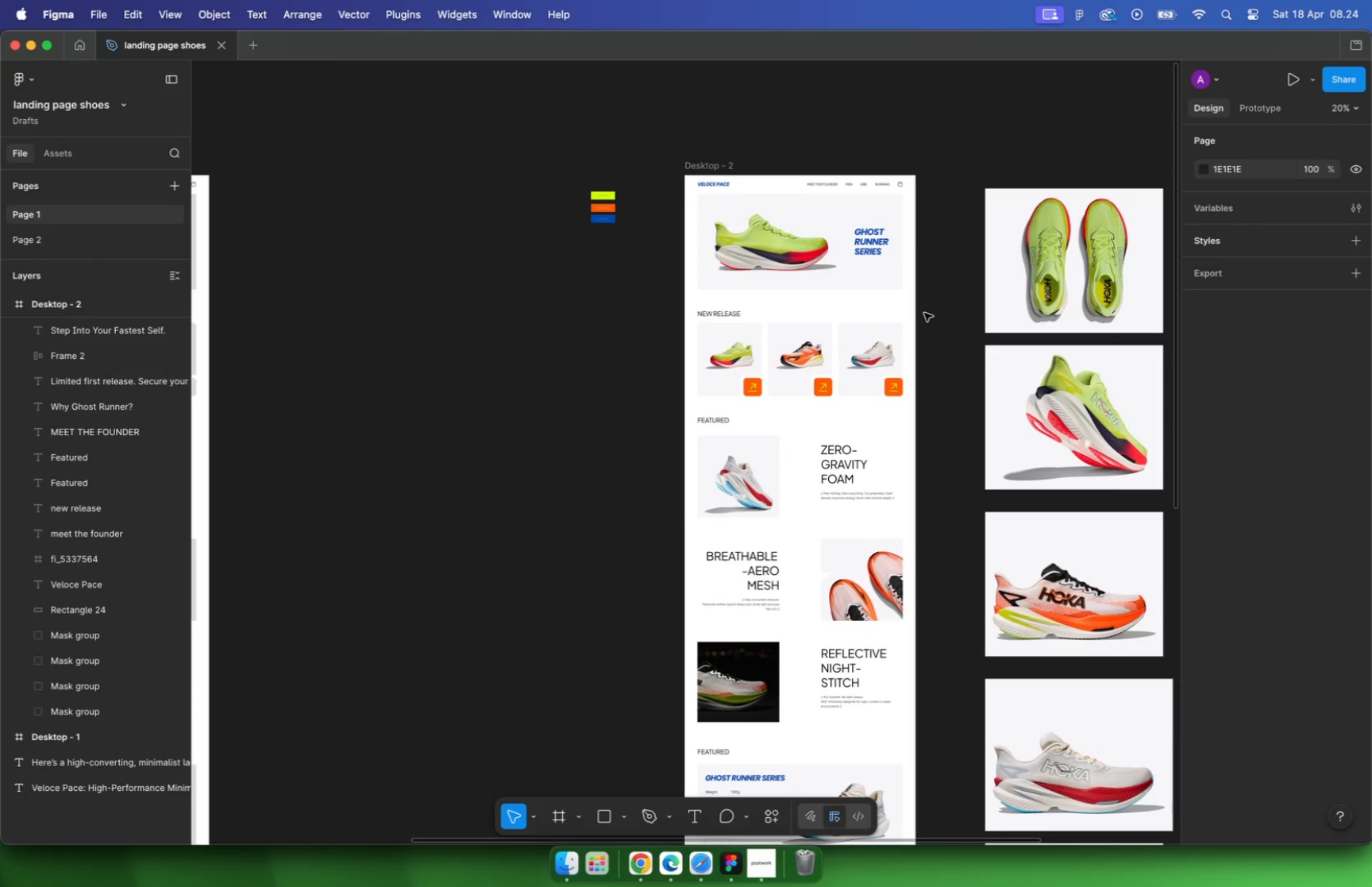 
hold_key(key=CommandLeft, duration=1.12)
scroll: coordinate [784, 352], scroll_direction: up, amount: 17.0
 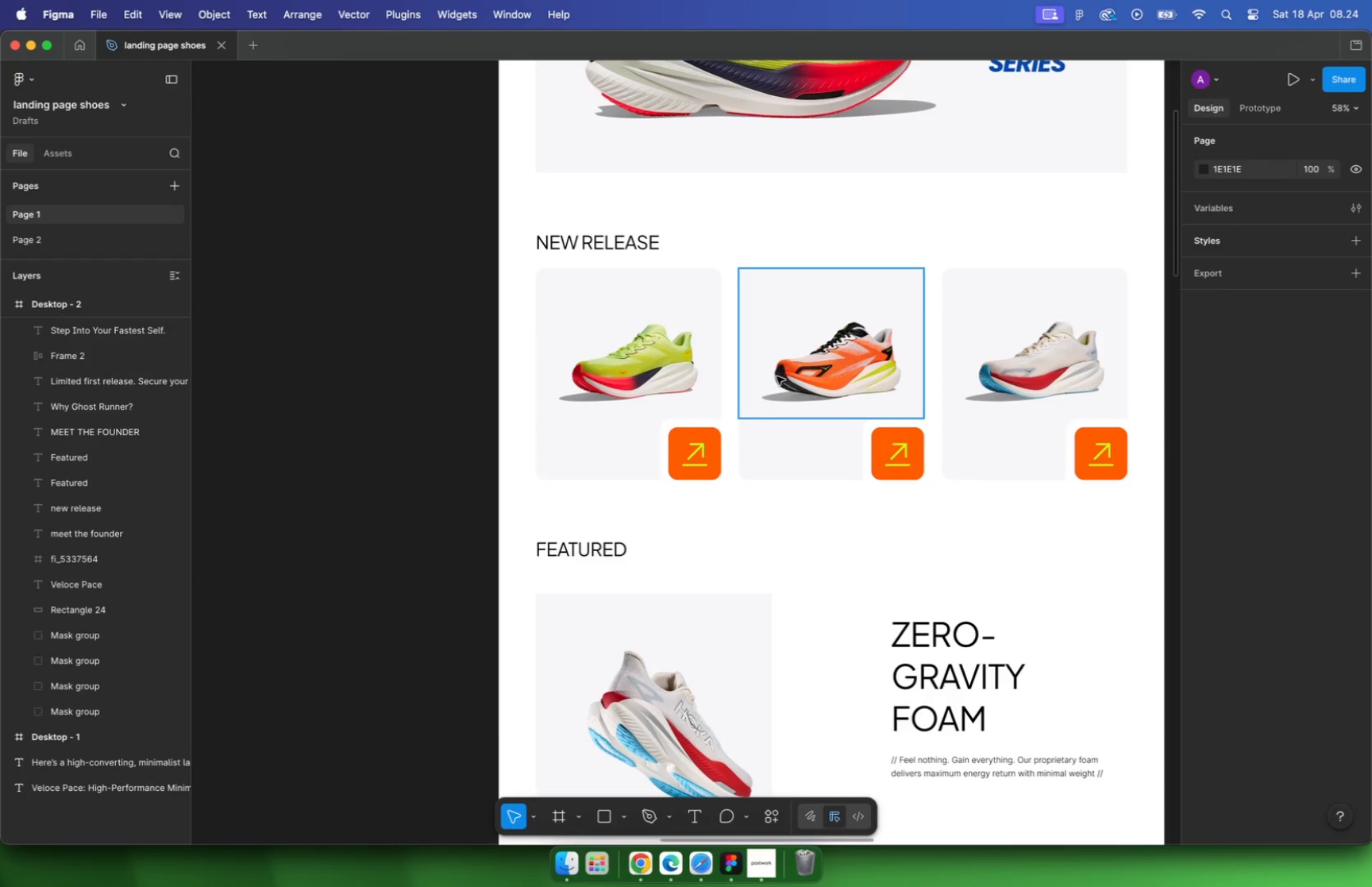 
left_click([707, 449])
 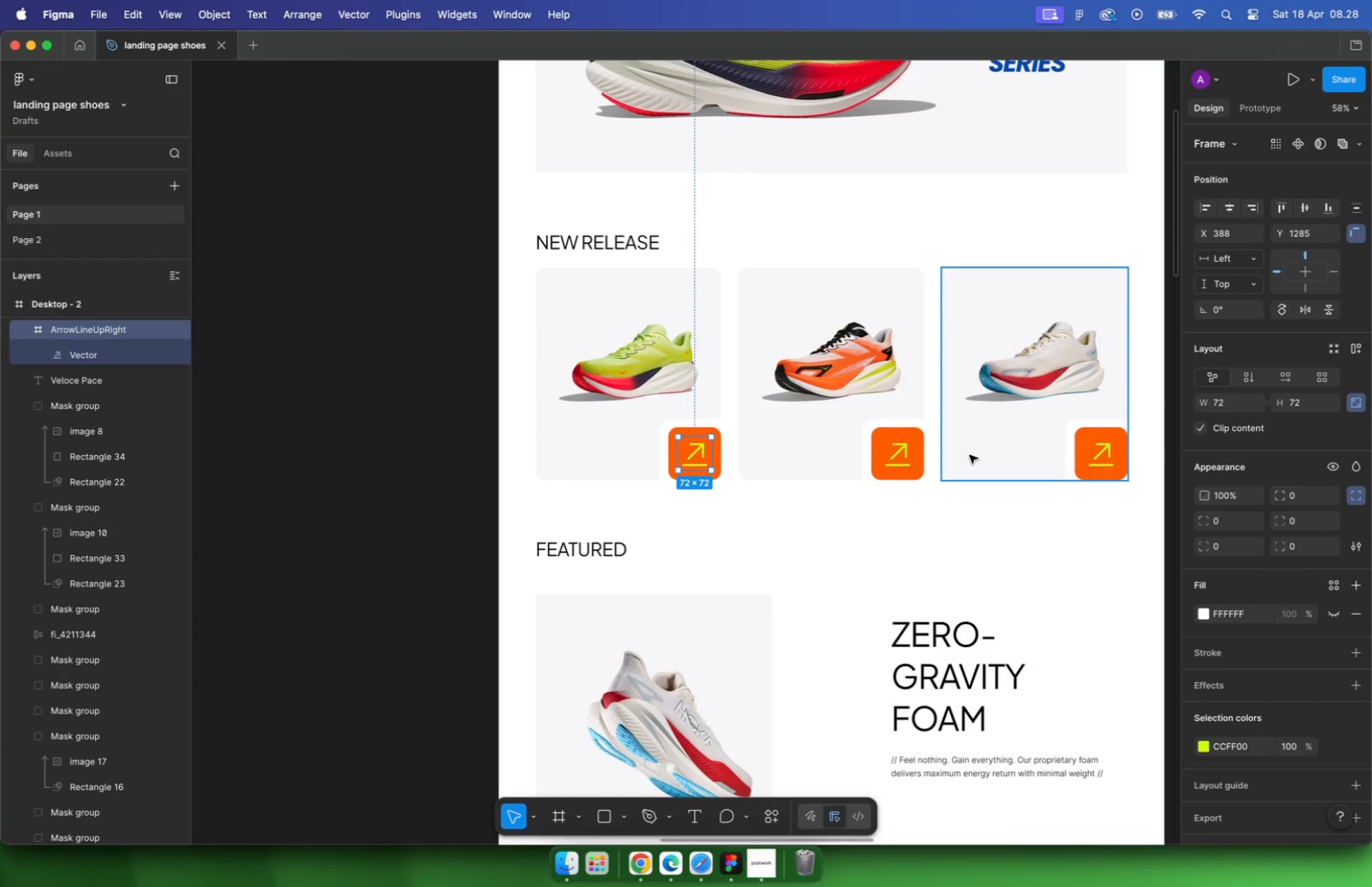 
wait(231.67)
 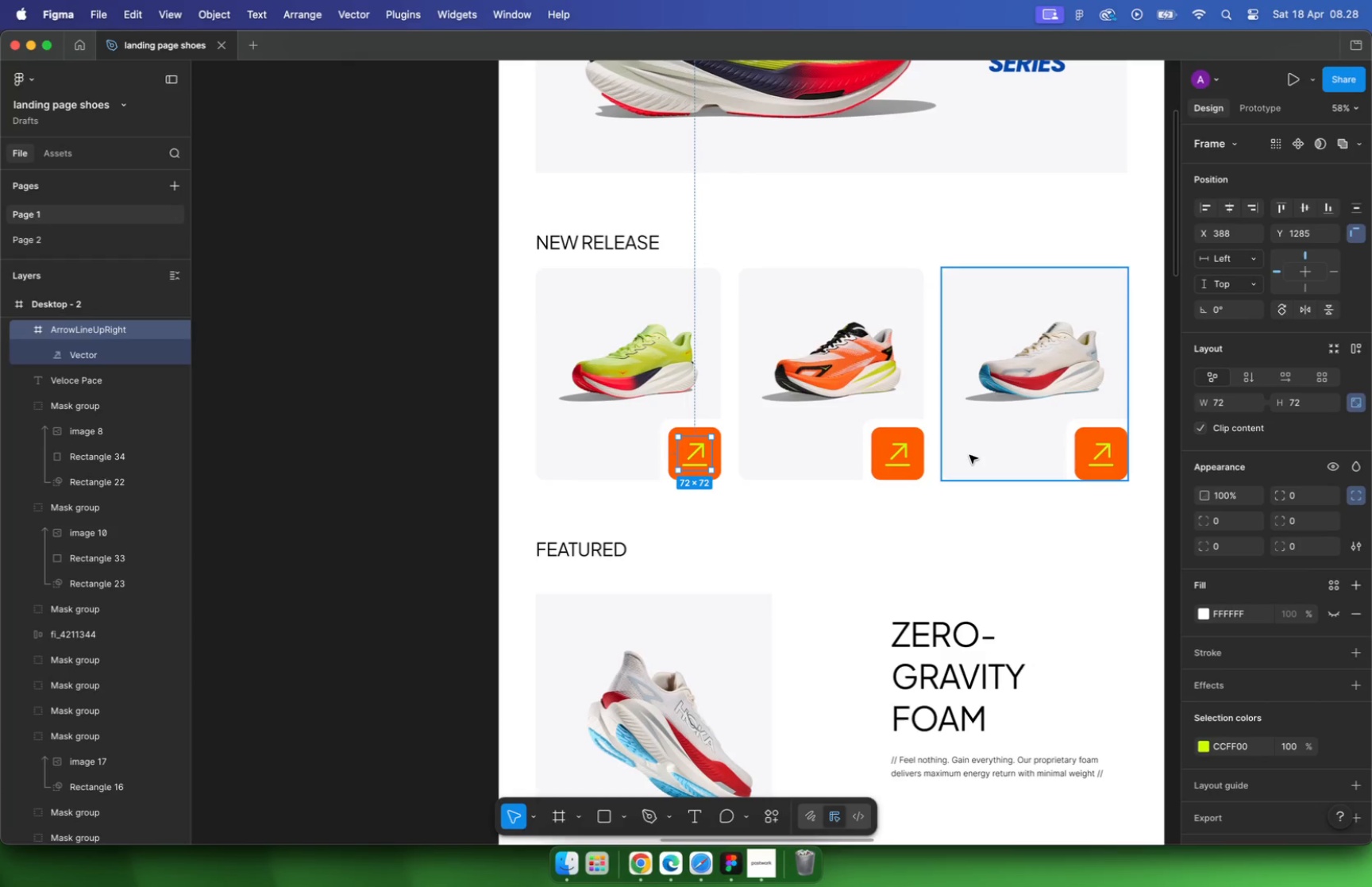 
hold_key(key=CommandLeft, duration=1.74)
scroll: coordinate [806, 530], scroll_direction: up, amount: 1.0
 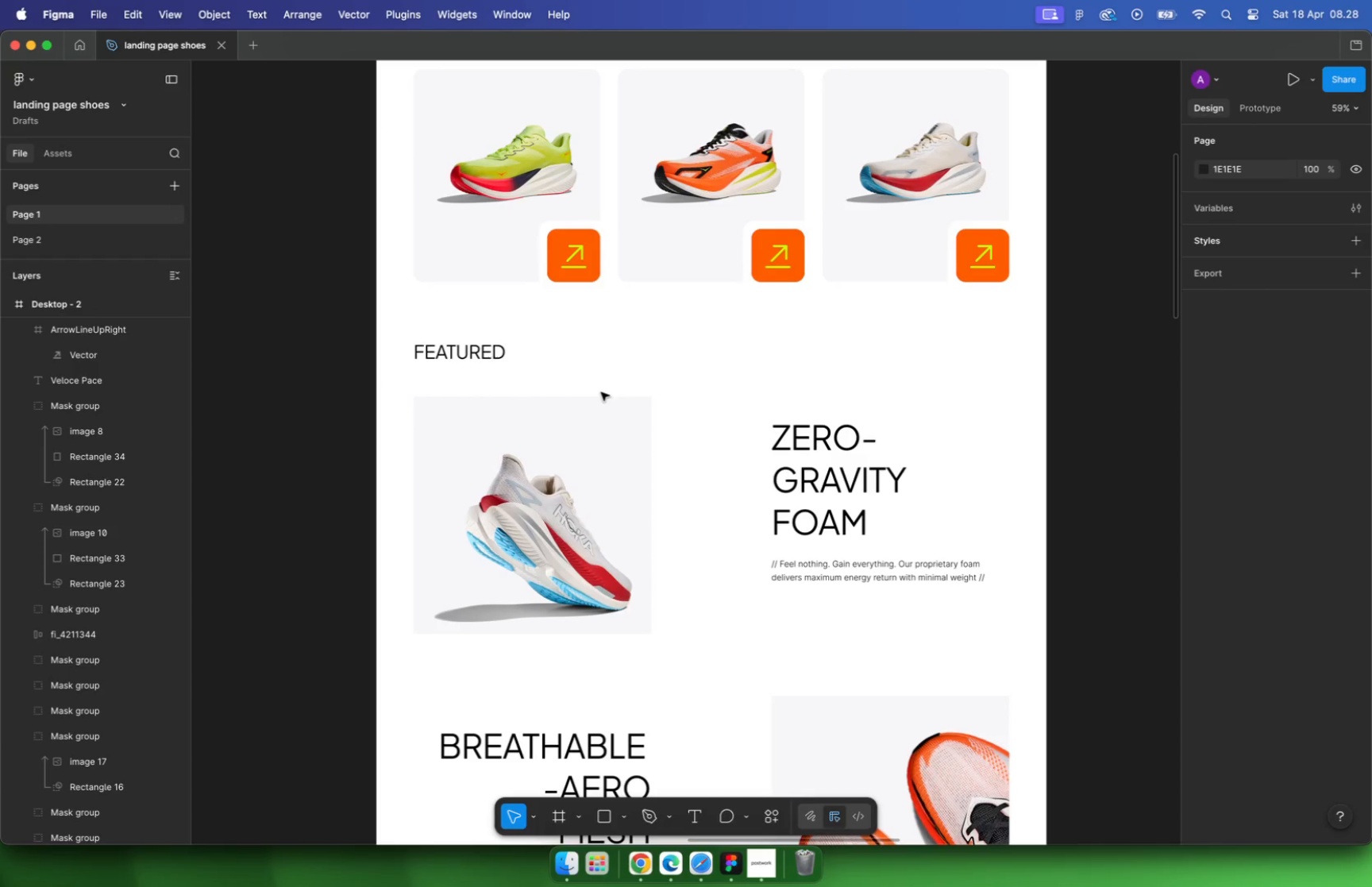 
scroll: coordinate [616, 381], scroll_direction: down, amount: 1.0
 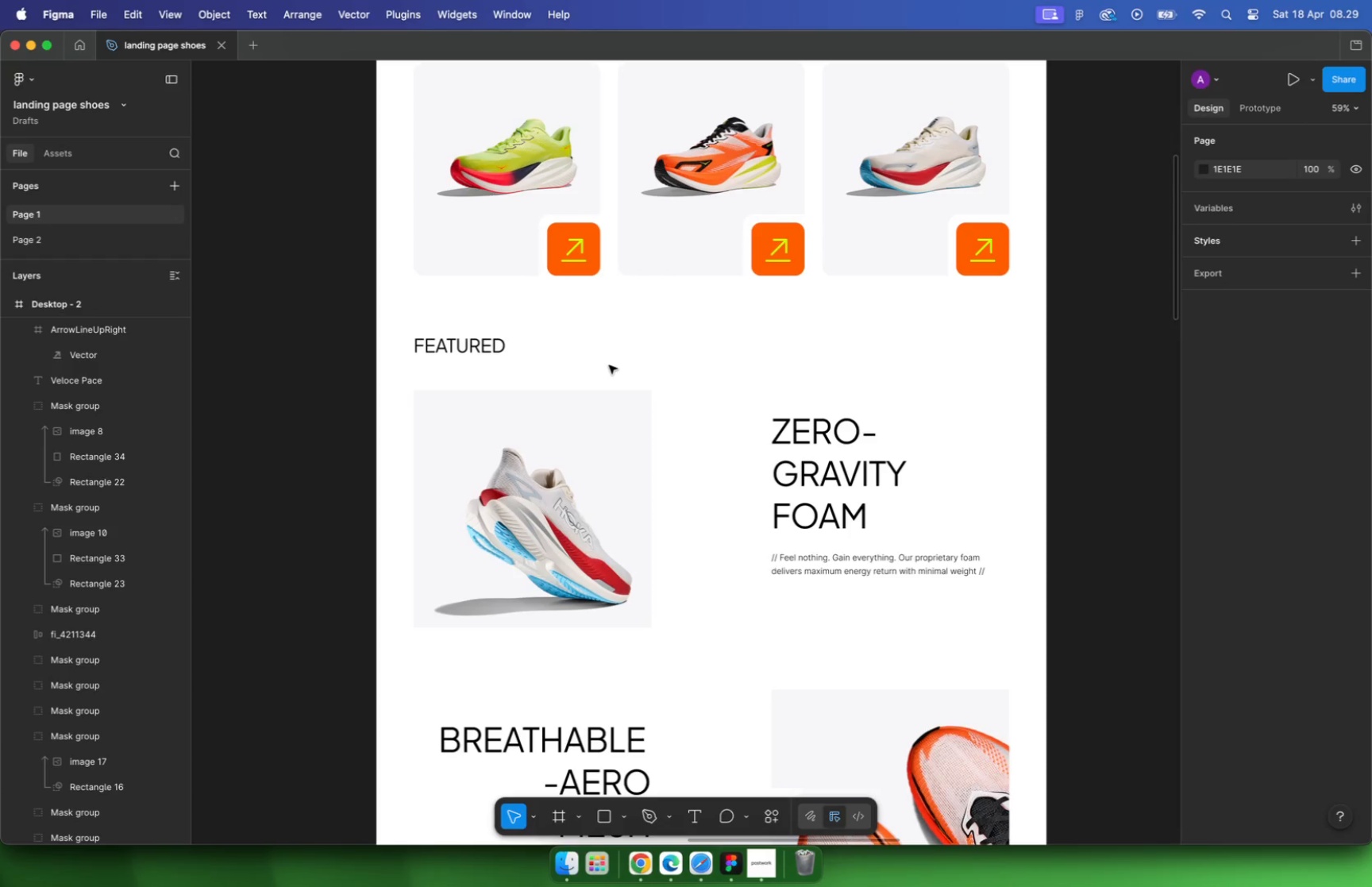 
wait(55.46)
 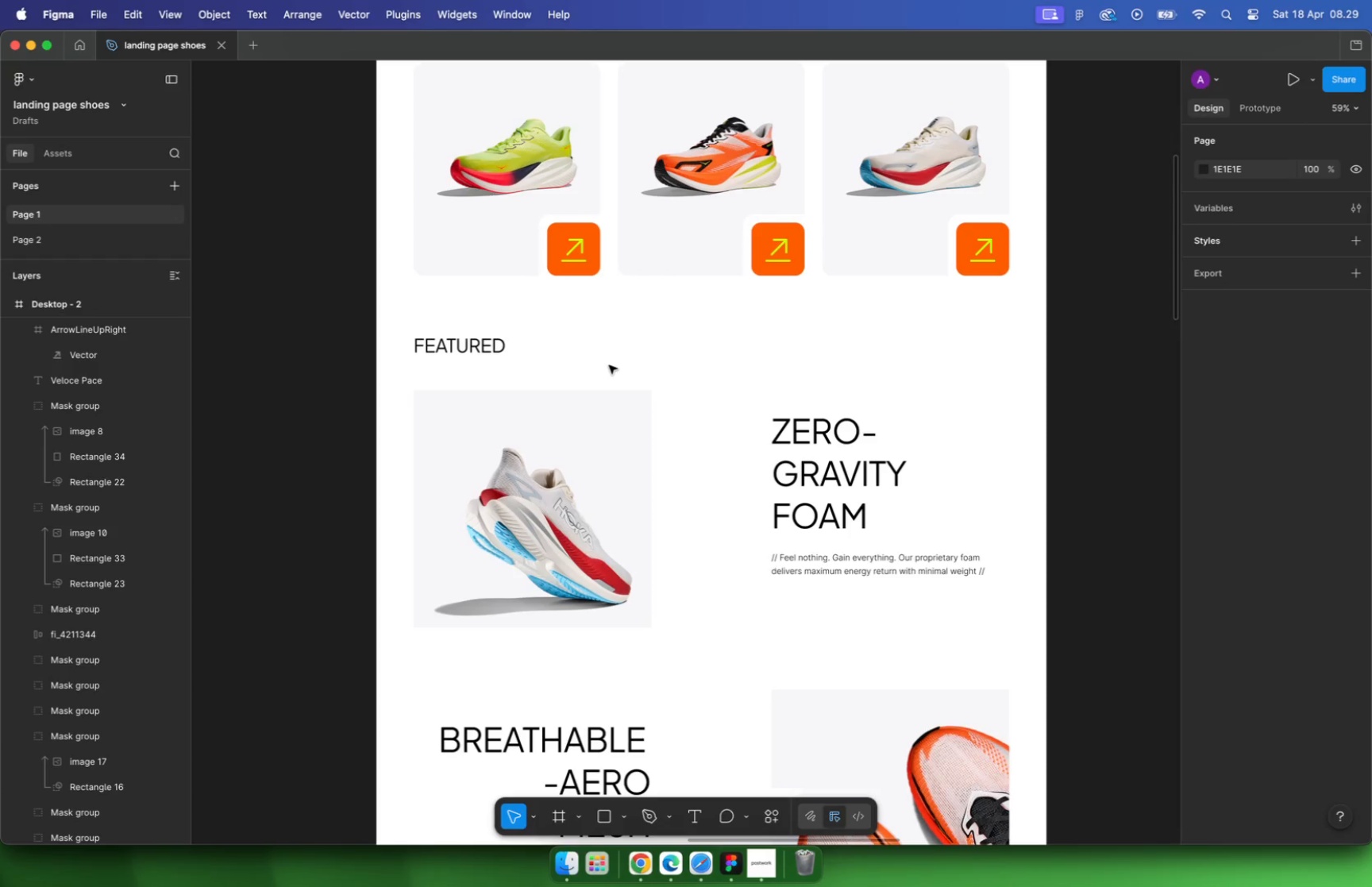 
hold_key(key=CommandLeft, duration=1.04)
scroll: coordinate [620, 363], scroll_direction: down, amount: 5.0
 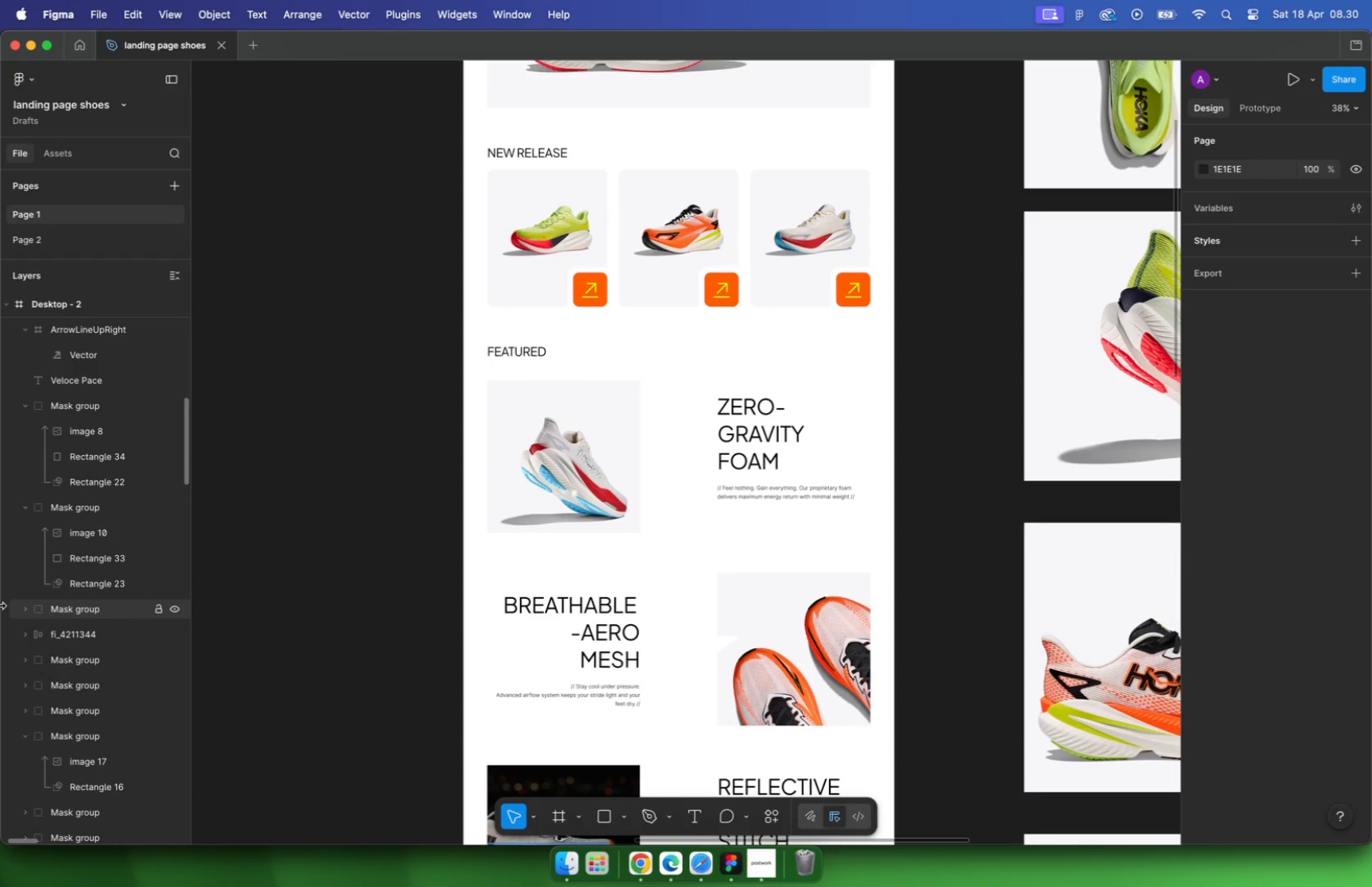 
wait(87.59)
 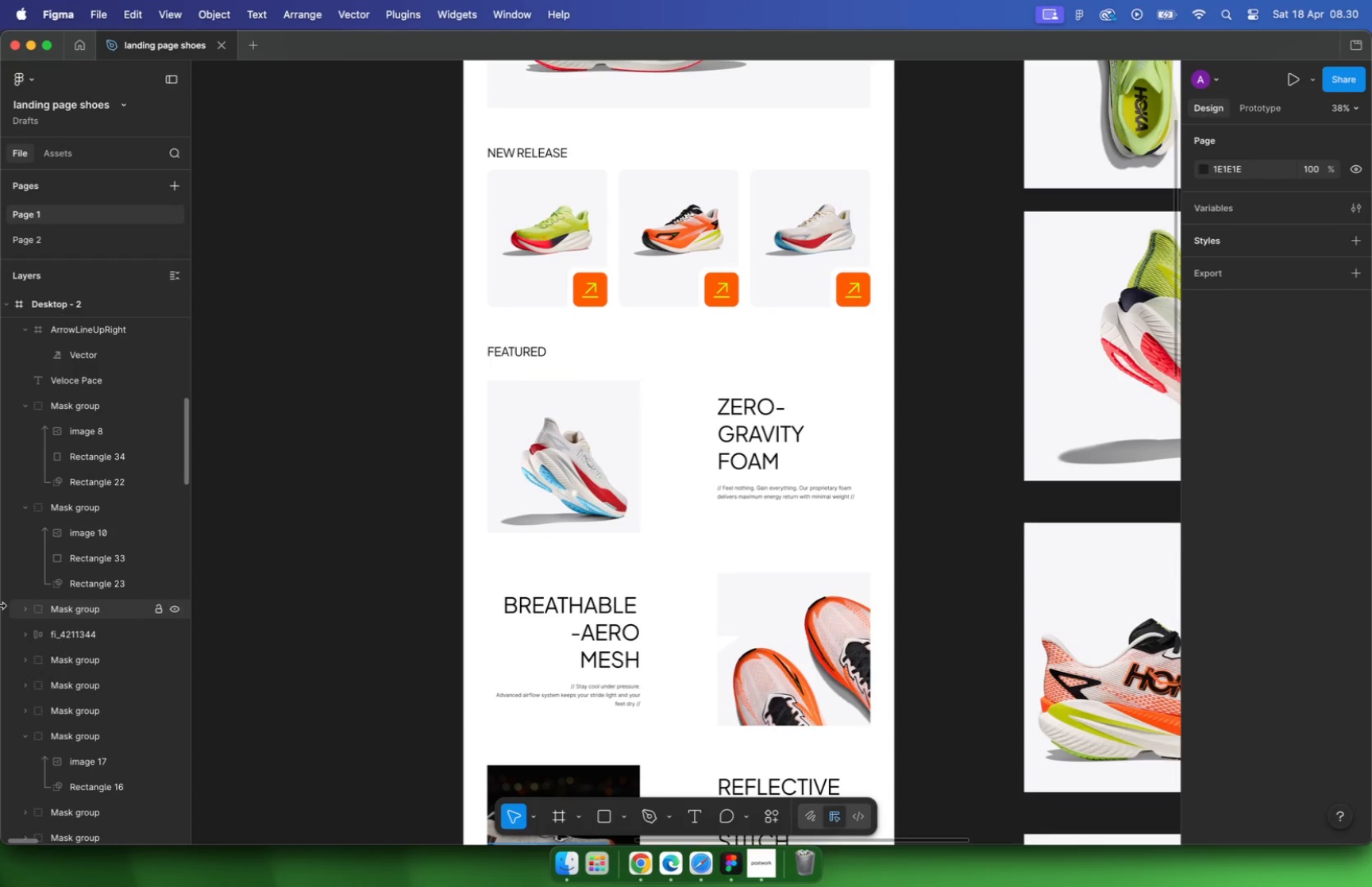 
hold_key(key=CommandLeft, duration=0.55)
left_click([680, 380])
 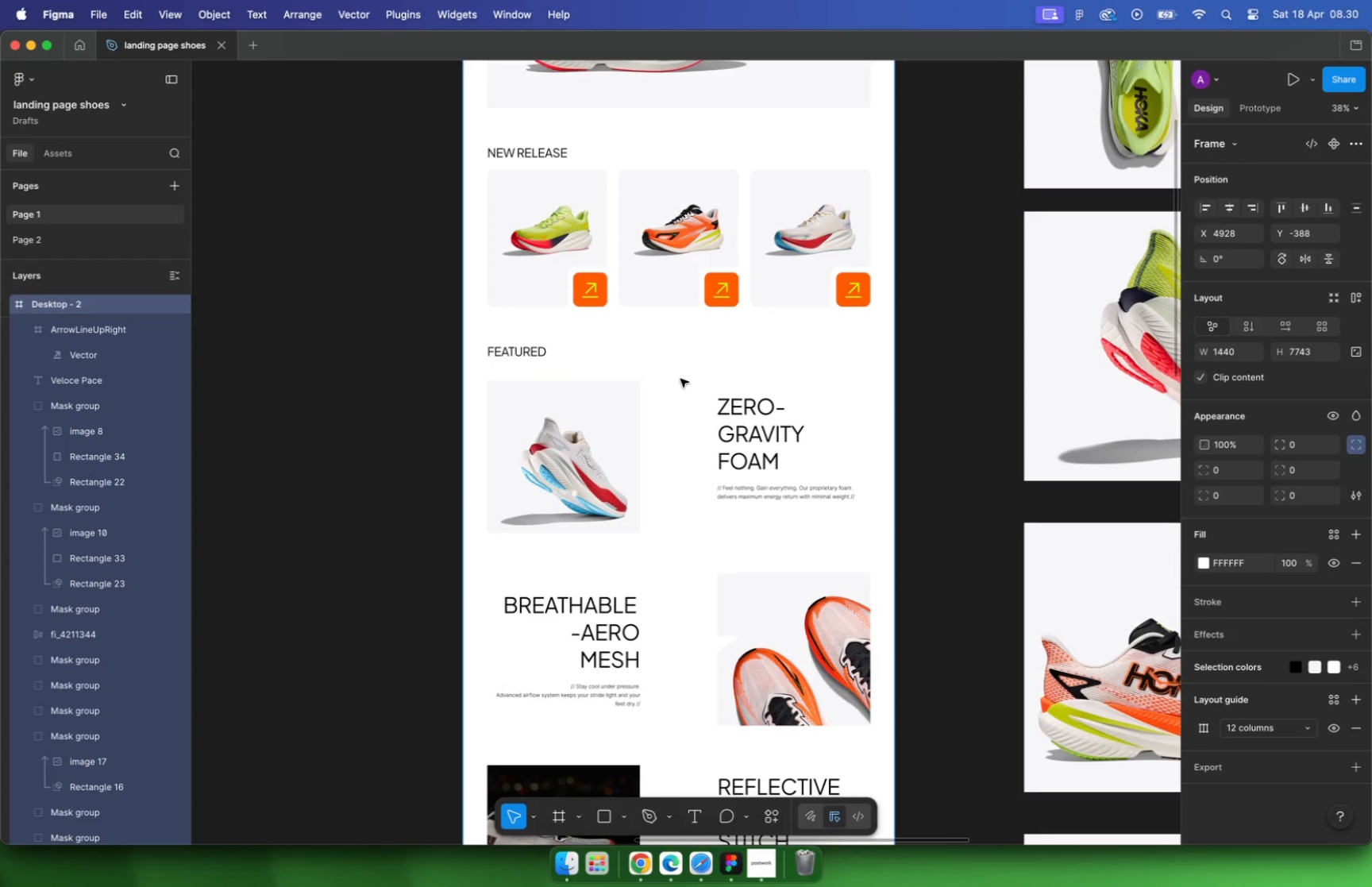 
hold_key(key=CommandLeft, duration=5.69)
scroll: coordinate [628, 326], scroll_direction: down, amount: 10.0
 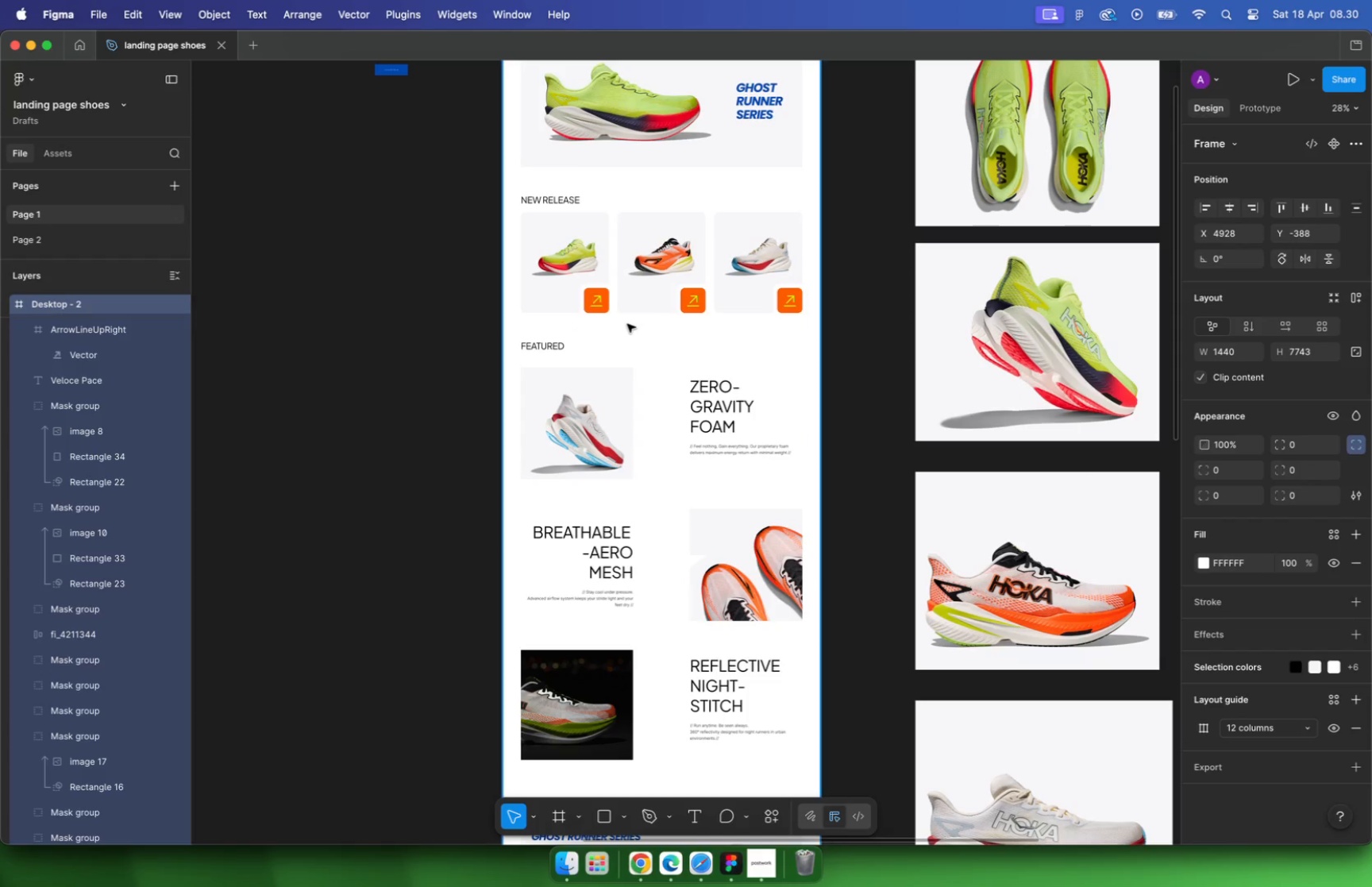 
scroll: coordinate [604, 303], scroll_direction: up, amount: 34.0
 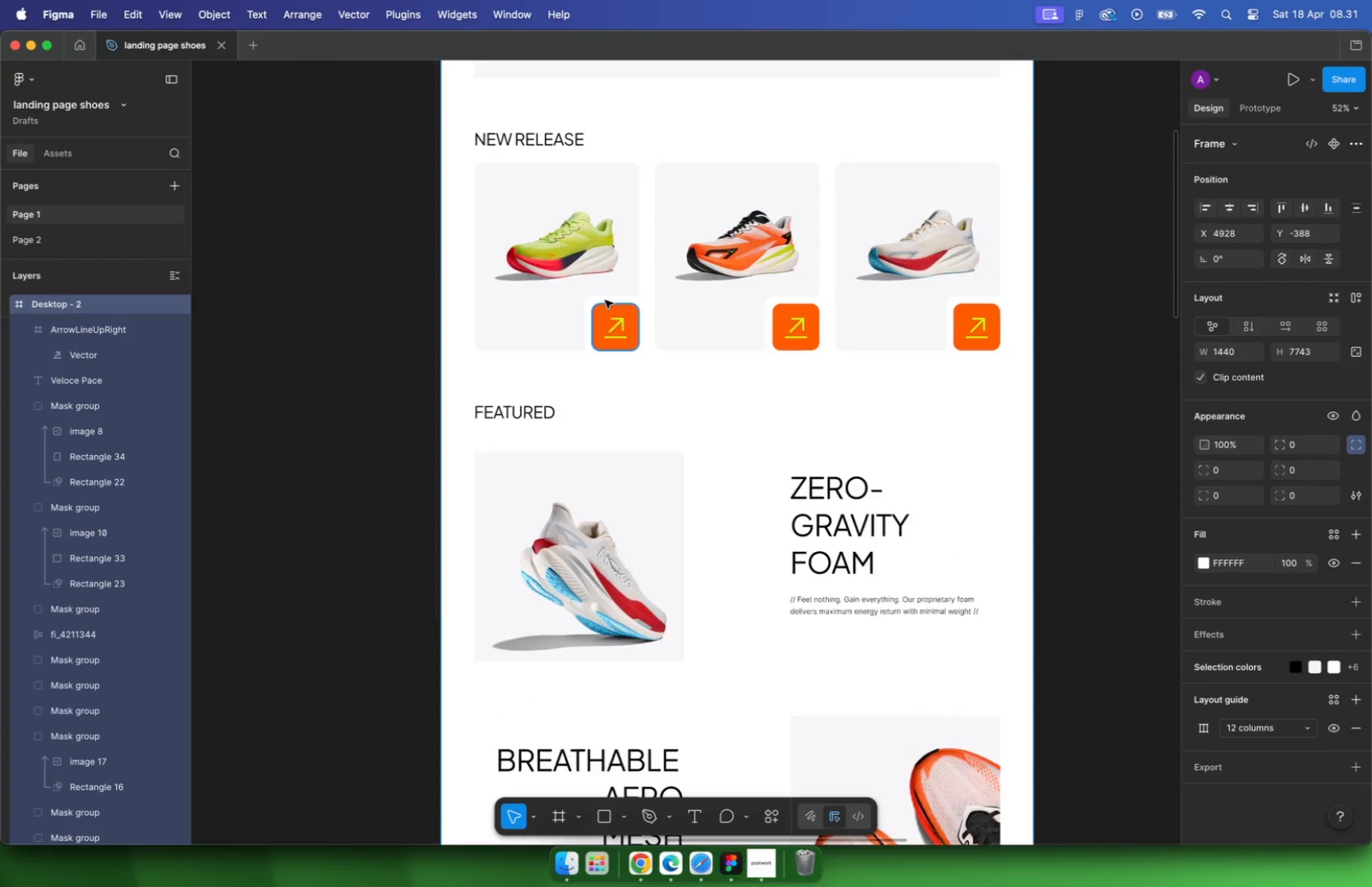 
left_click([680, 320])
 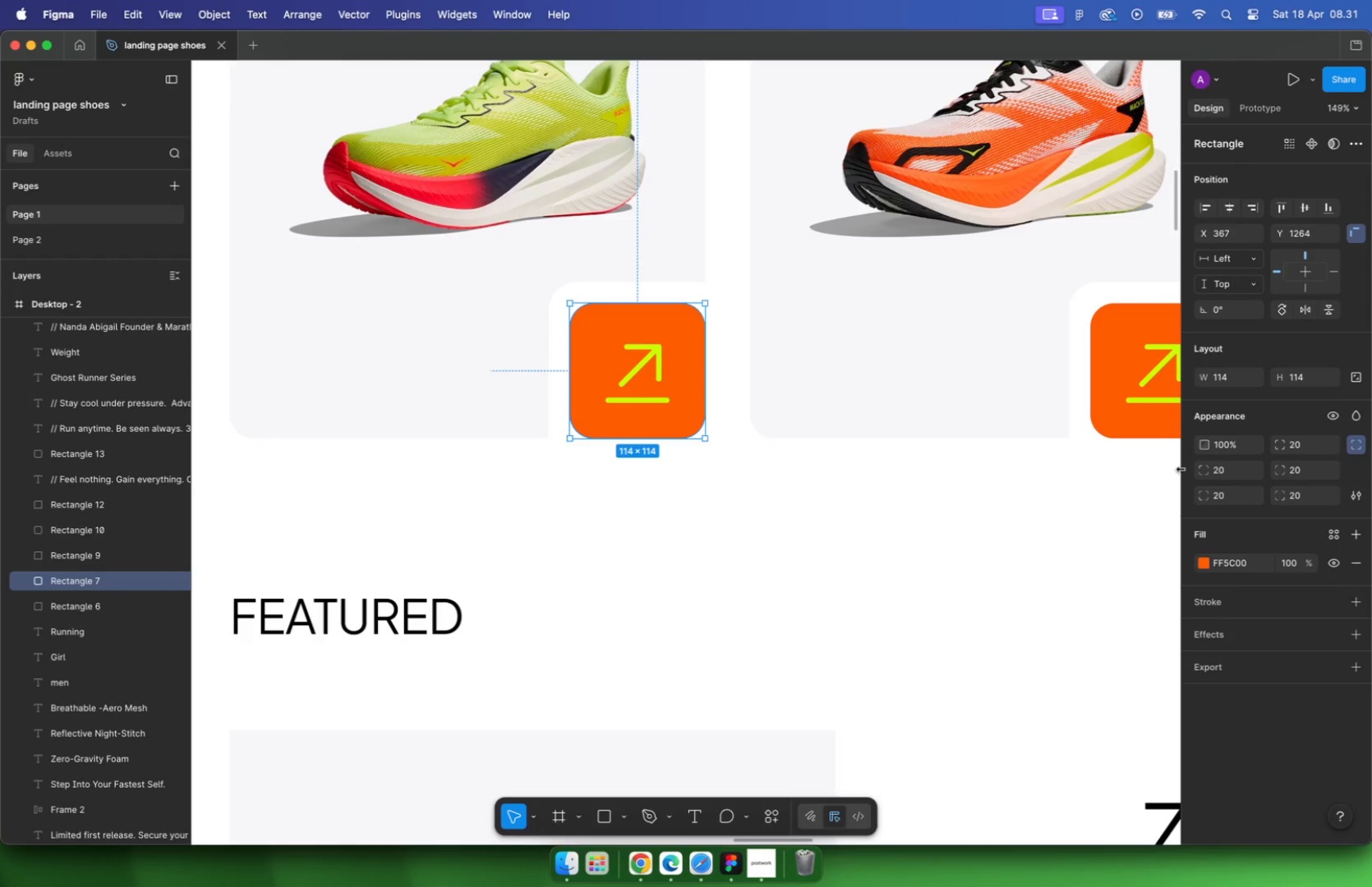 
left_click([1306, 445])
 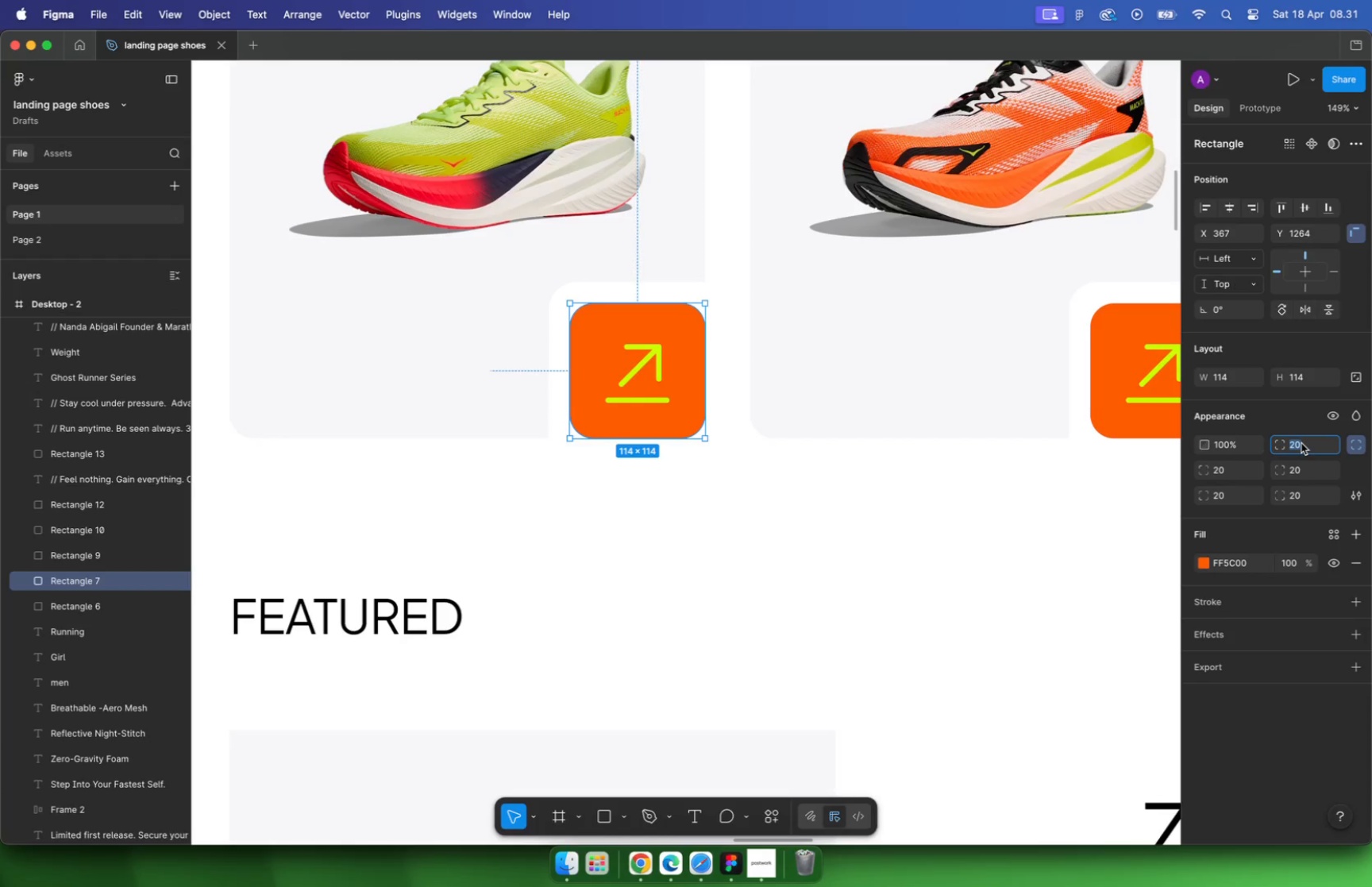 
type(64)
 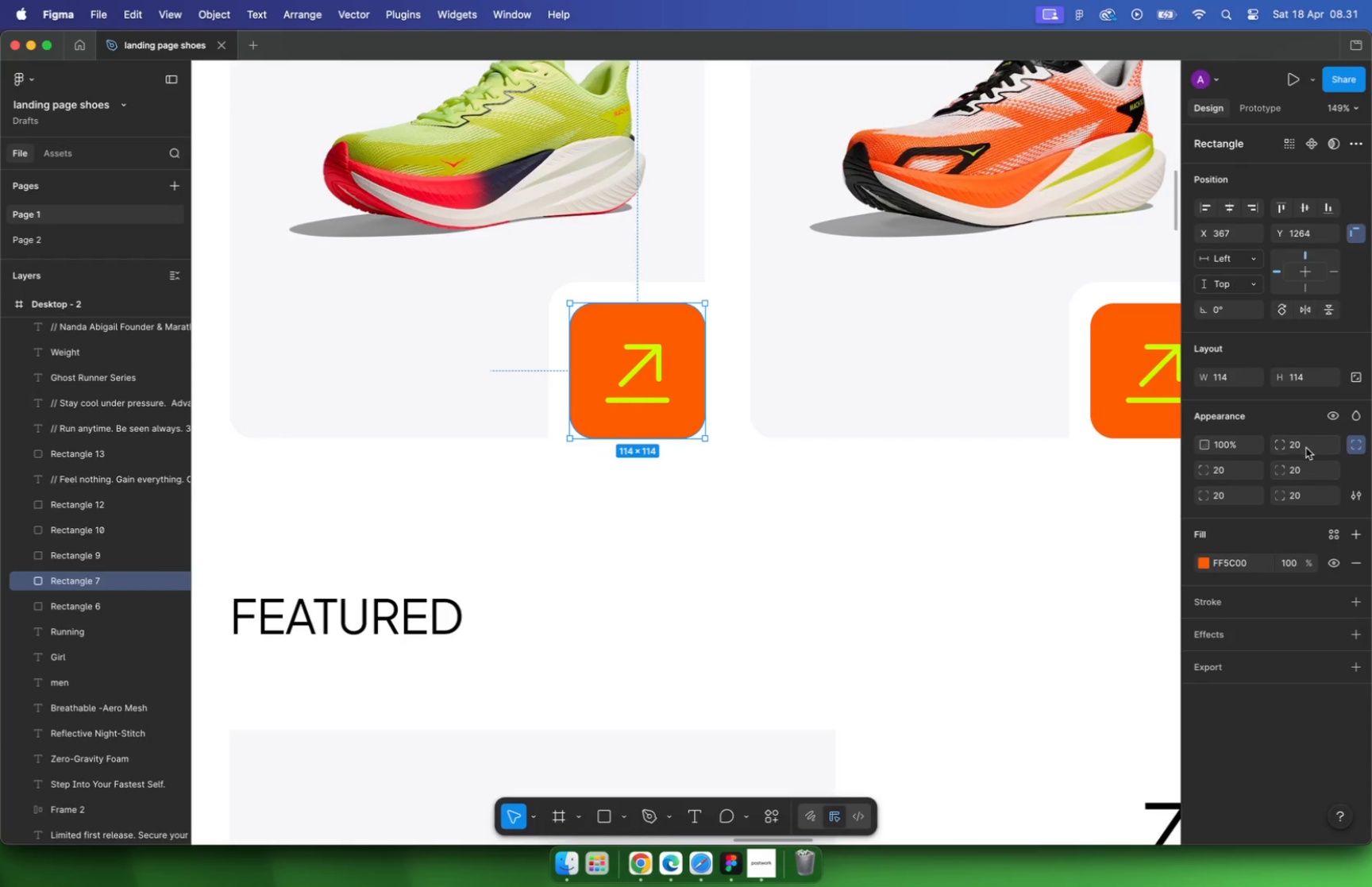 
key(Enter)
 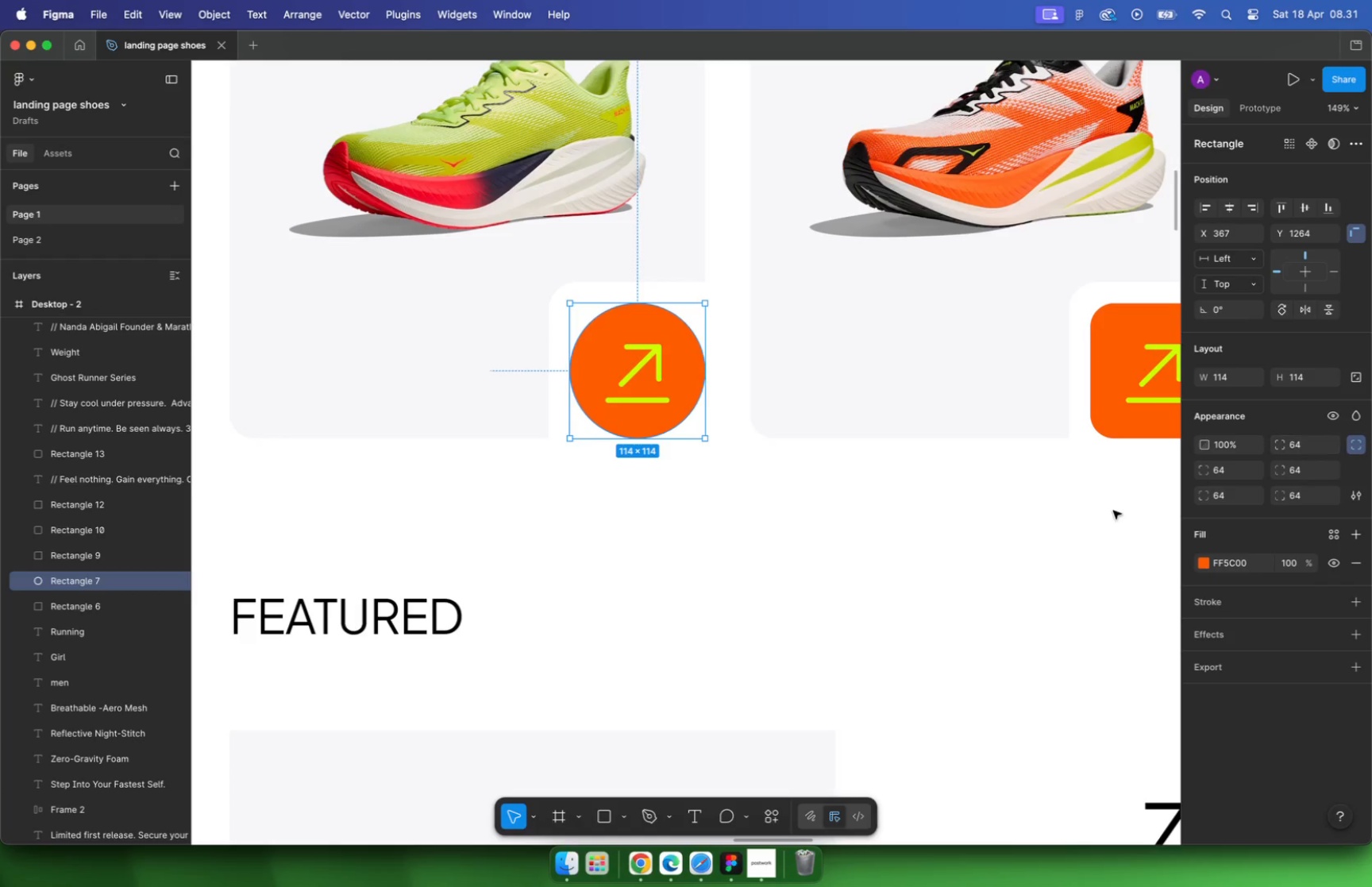 
hold_key(key=CommandLeft, duration=1.43)
left_click([815, 625])
 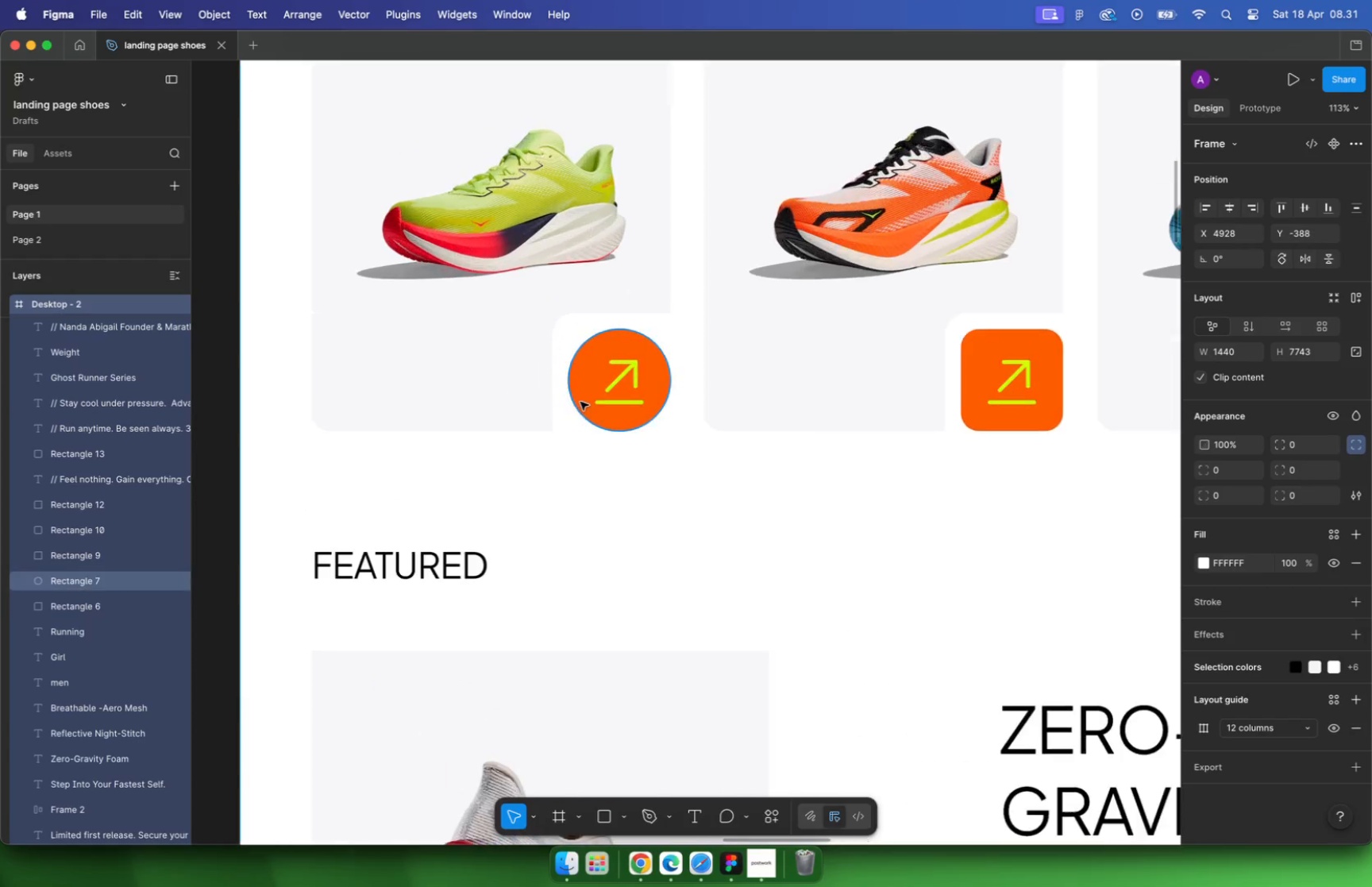 
scroll: coordinate [576, 403], scroll_direction: down, amount: 5.0
 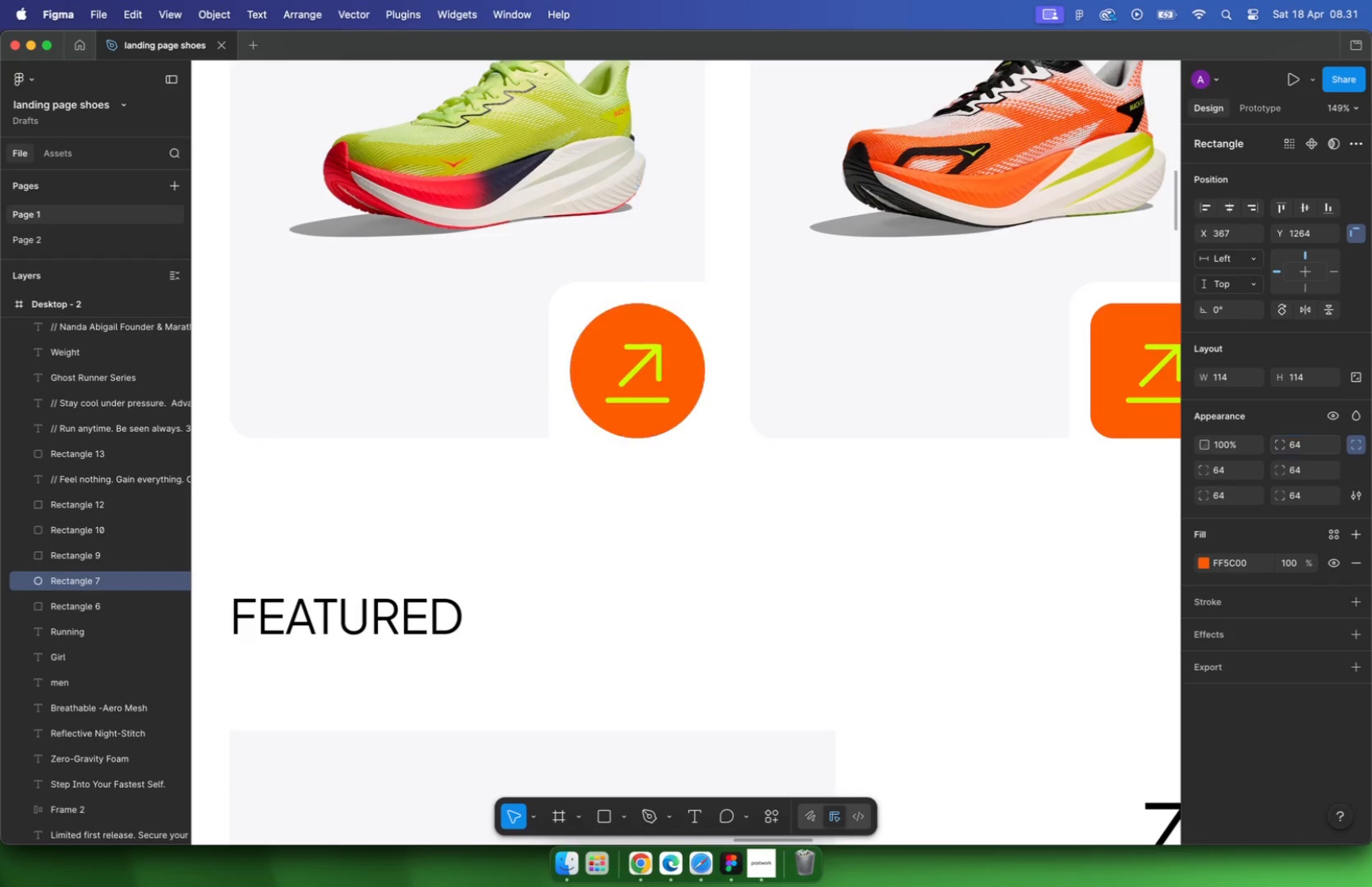 
left_click([580, 322])
 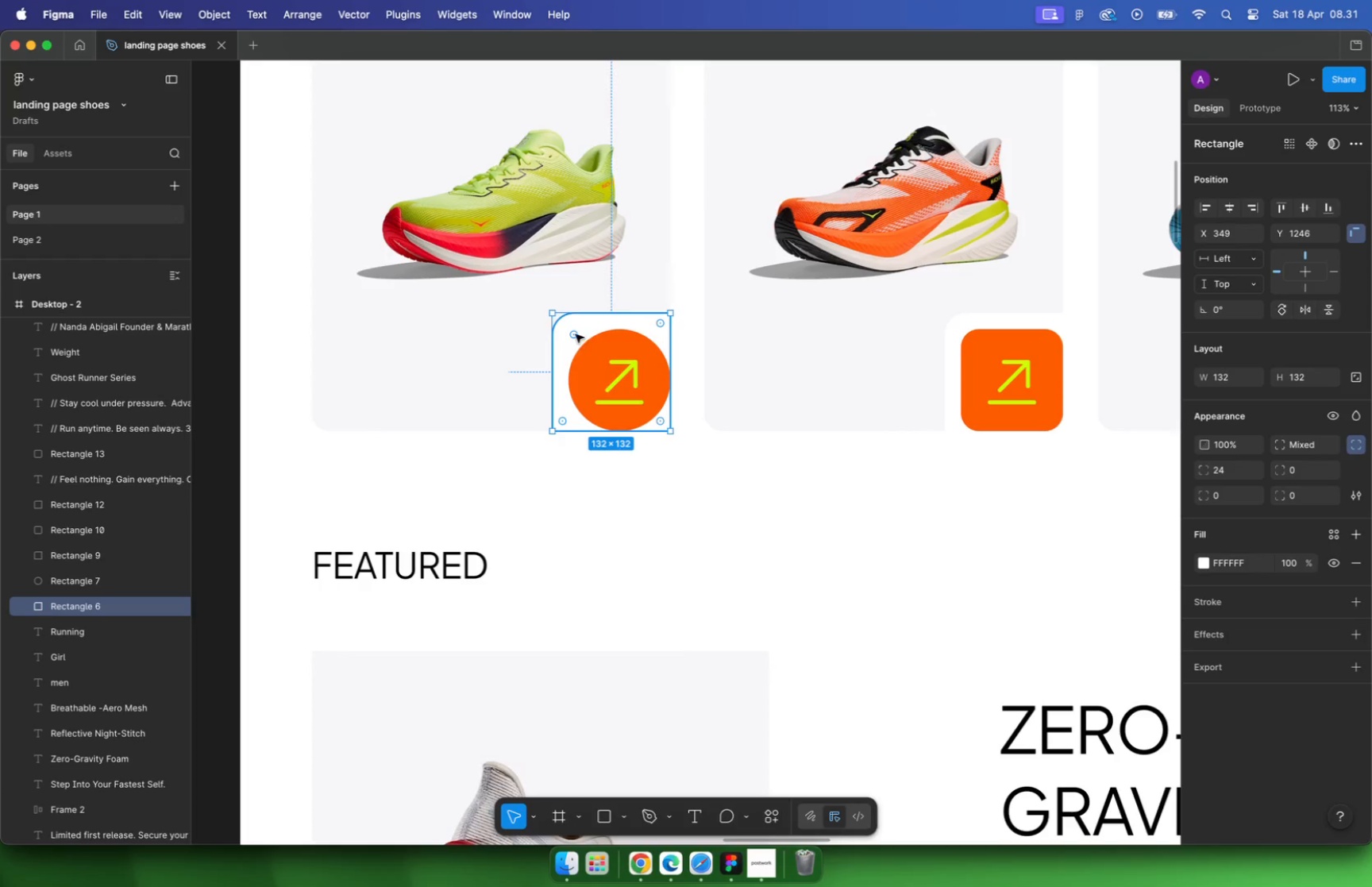 
left_click_drag(start_coordinate=[576, 334], to_coordinate=[671, 413])
 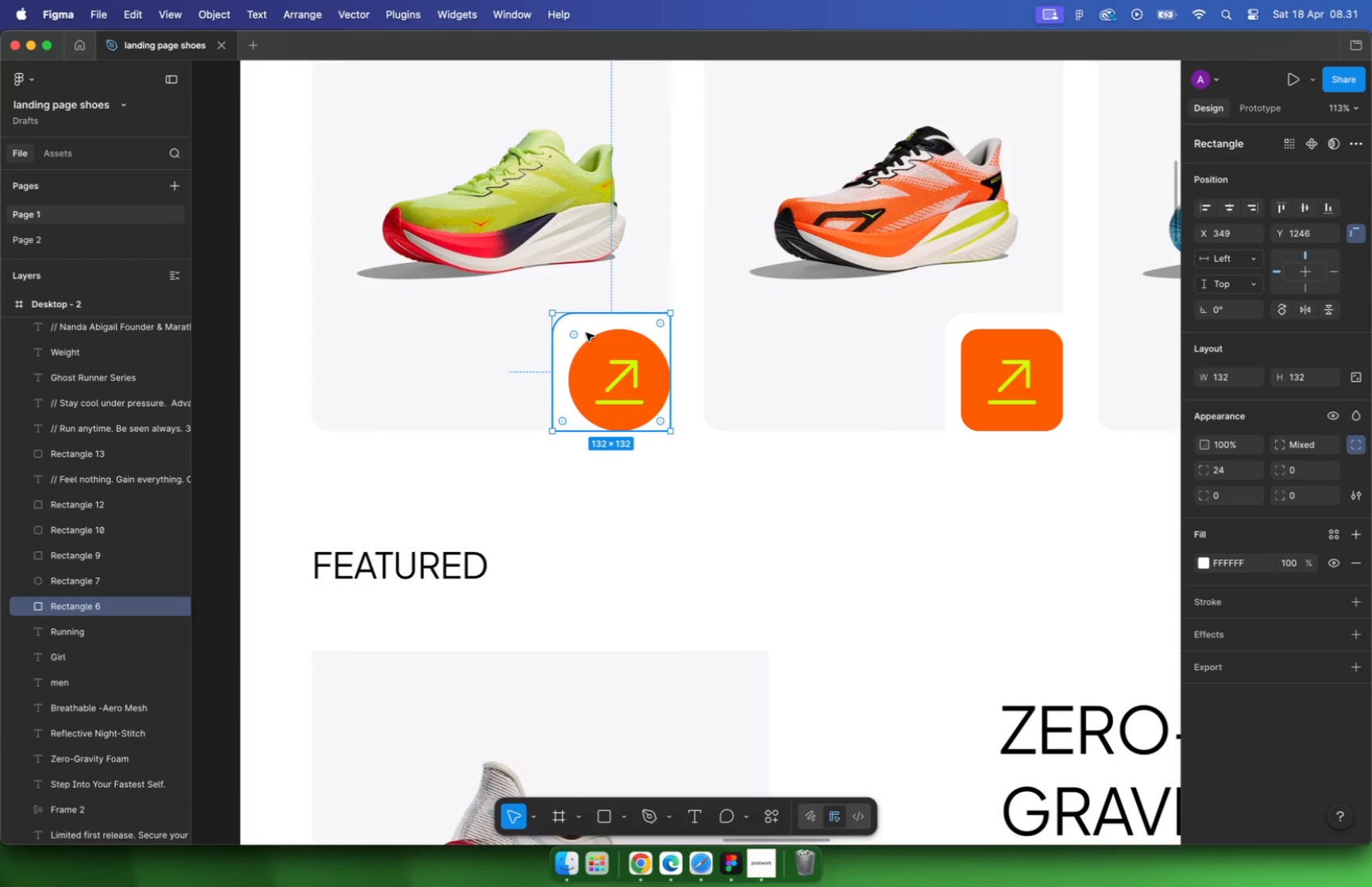 
left_click_drag(start_coordinate=[563, 419], to_coordinate=[696, 353])
 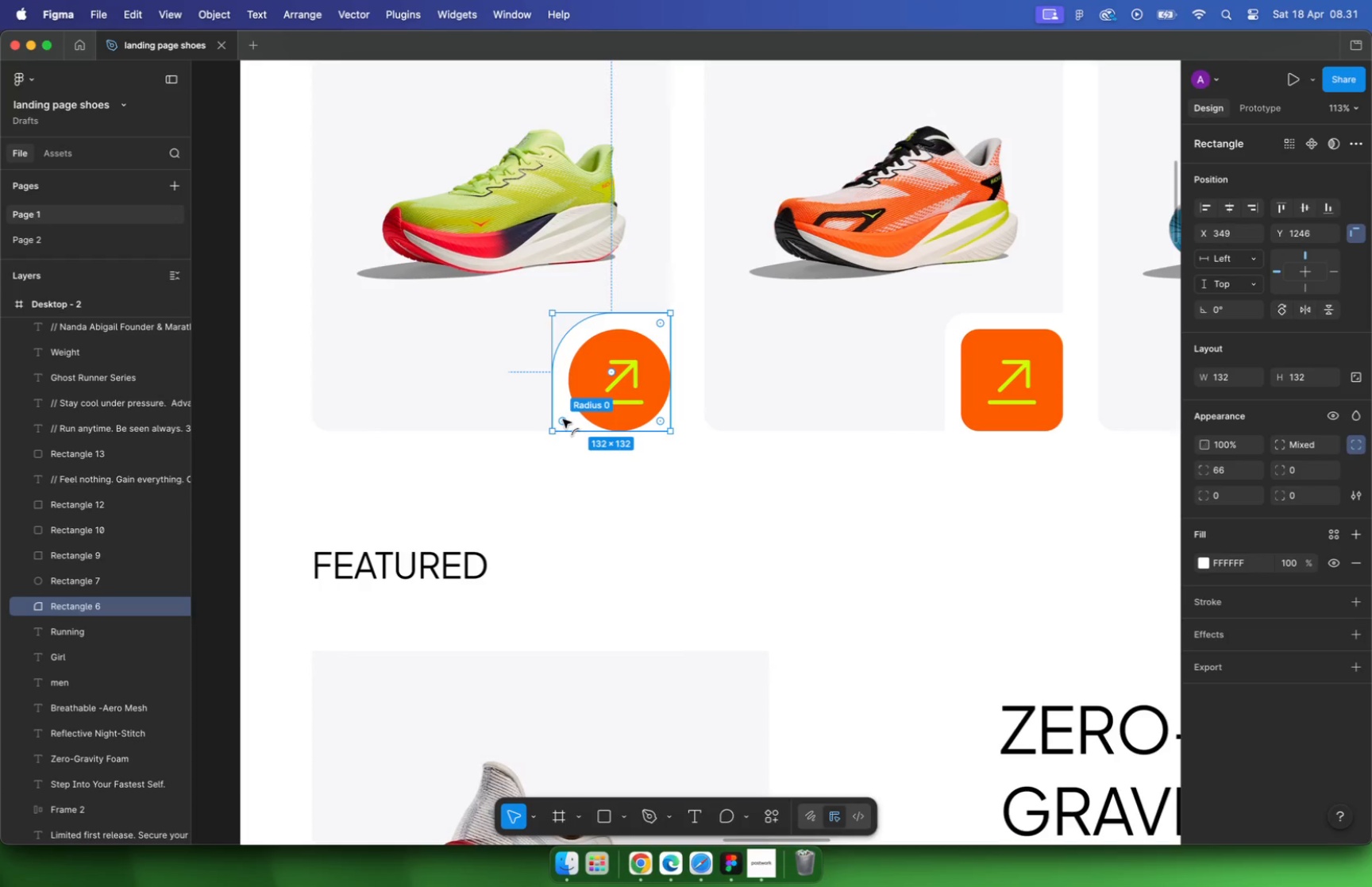 
left_click_drag(start_coordinate=[662, 323], to_coordinate=[581, 418])
 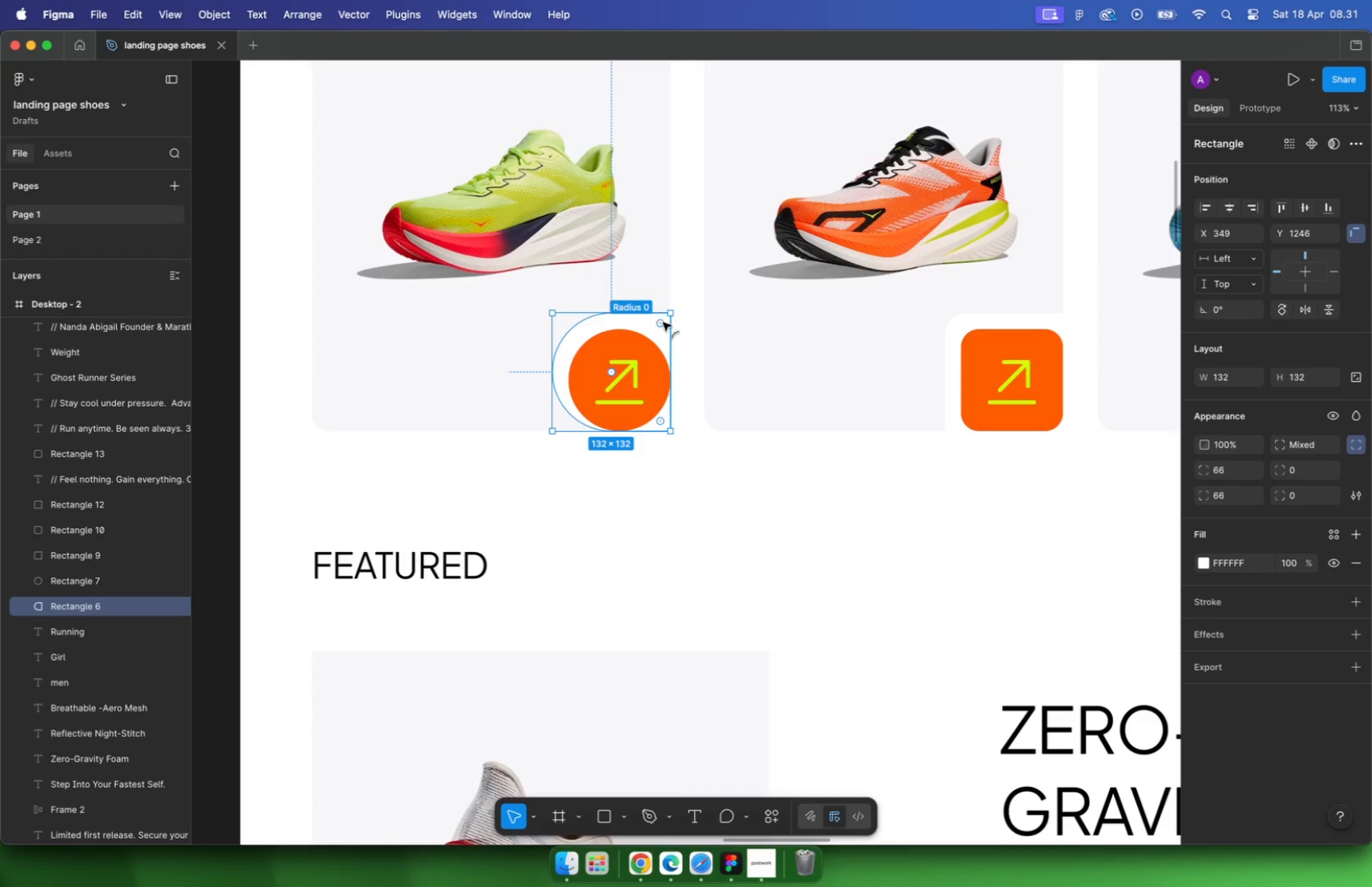 
hold_key(key=CommandLeft, duration=0.41)
scroll: coordinate [611, 361], scroll_direction: up, amount: 9.0
 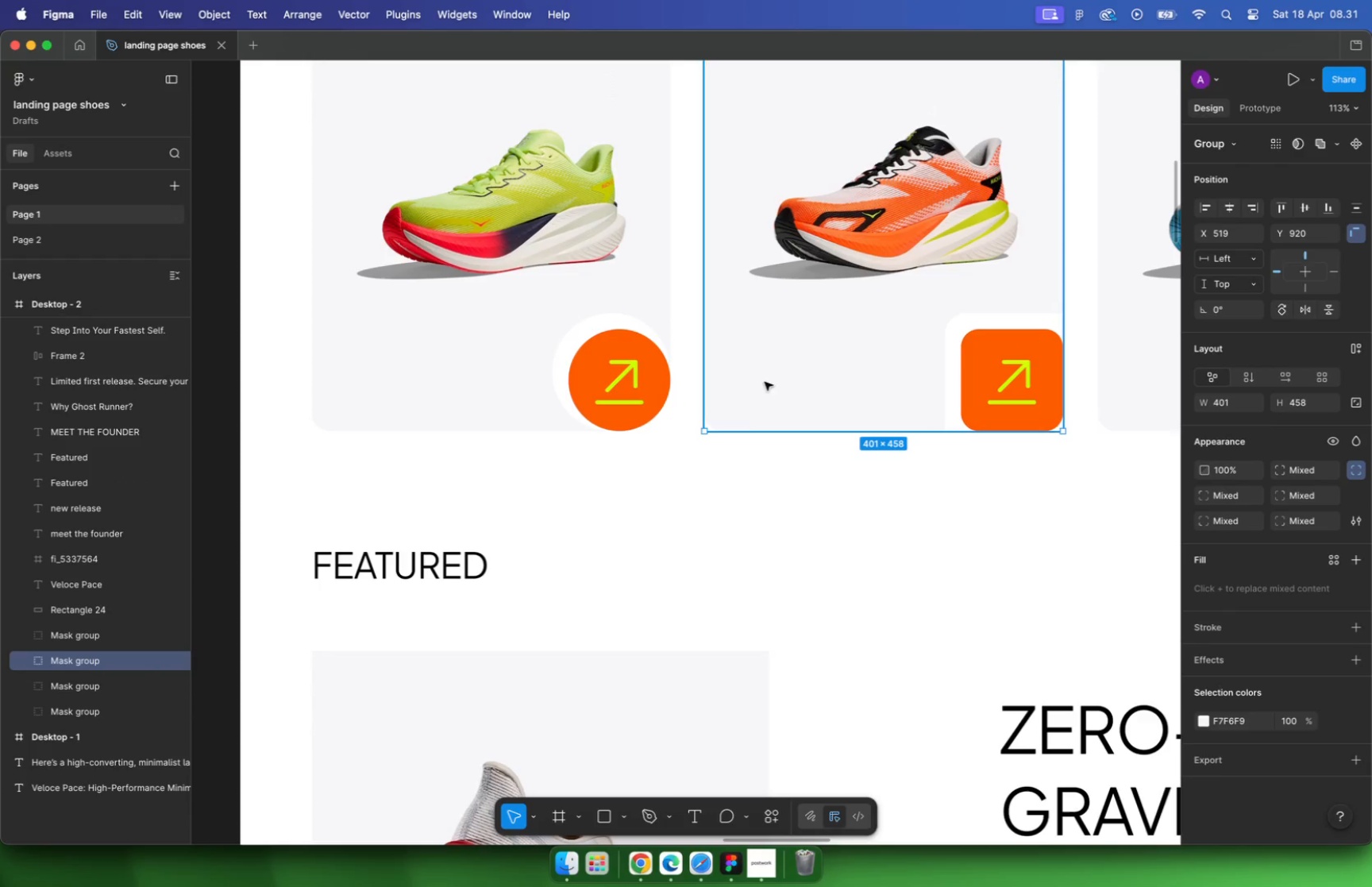 
left_click([619, 317])
 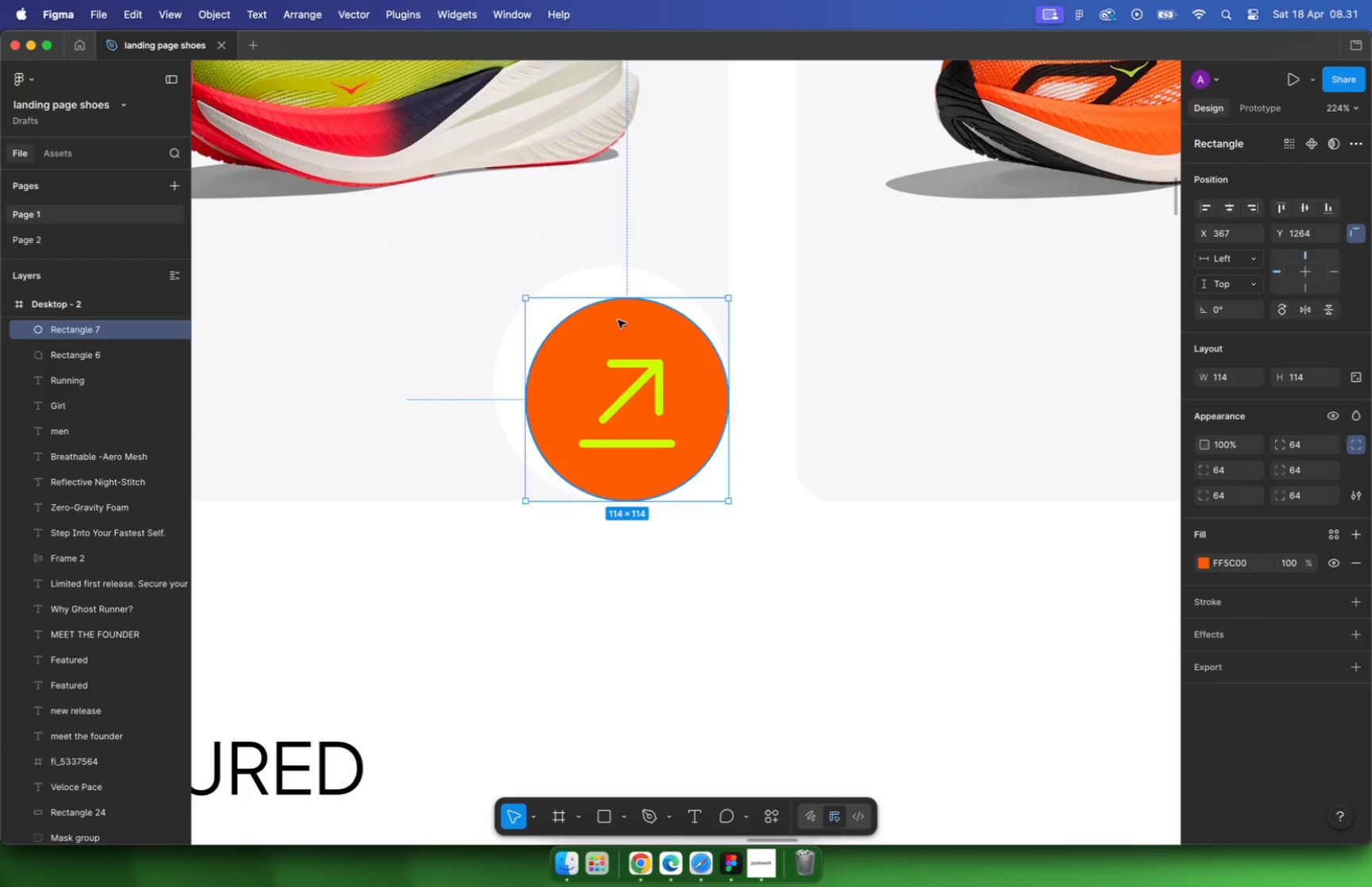 
left_click_drag(start_coordinate=[618, 321], to_coordinate=[601, 303])
 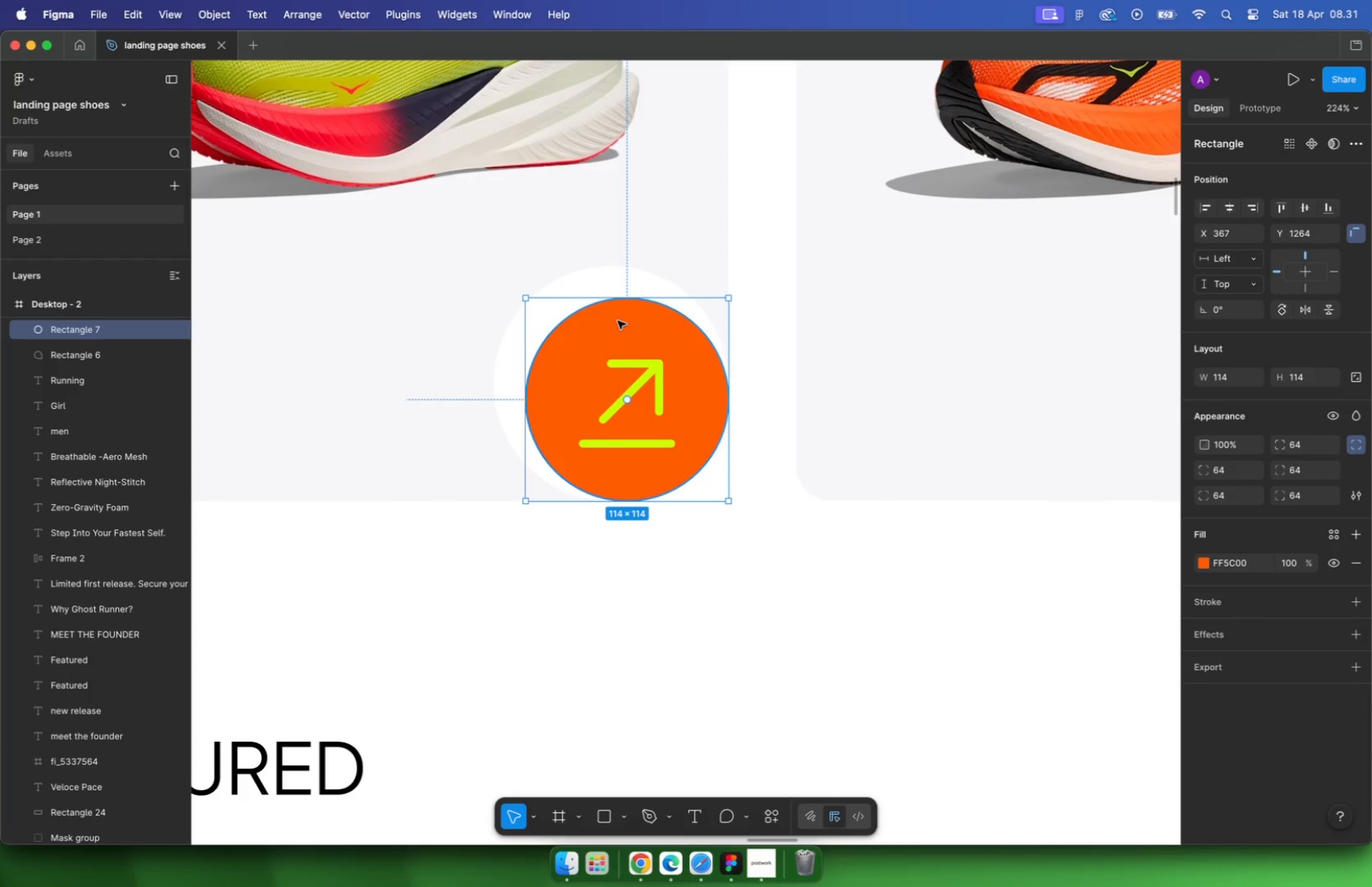 
hold_key(key=ShiftLeft, duration=0.48)
 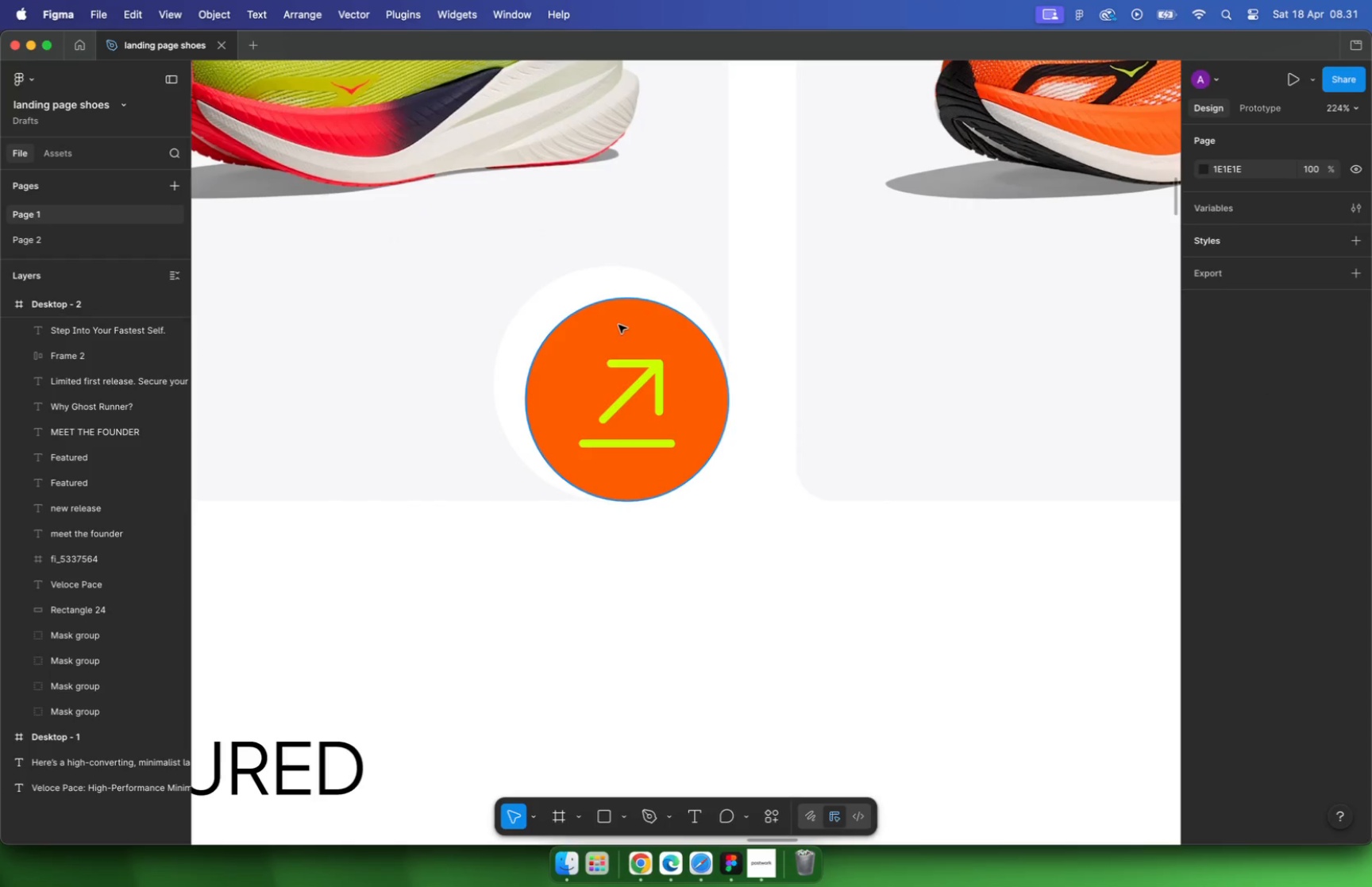 
left_click([644, 379])
 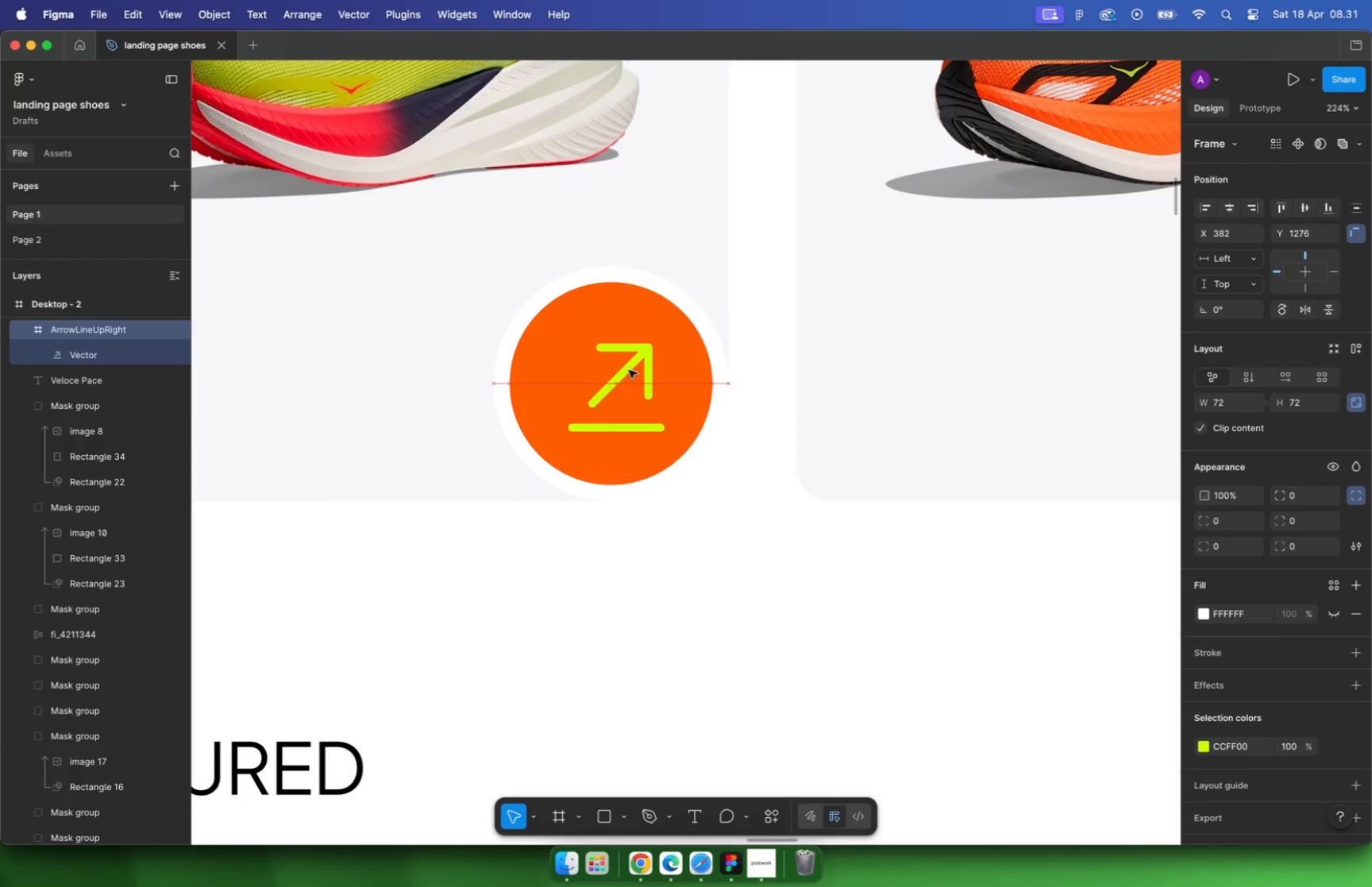 
left_click_drag(start_coordinate=[641, 384], to_coordinate=[626, 365])
 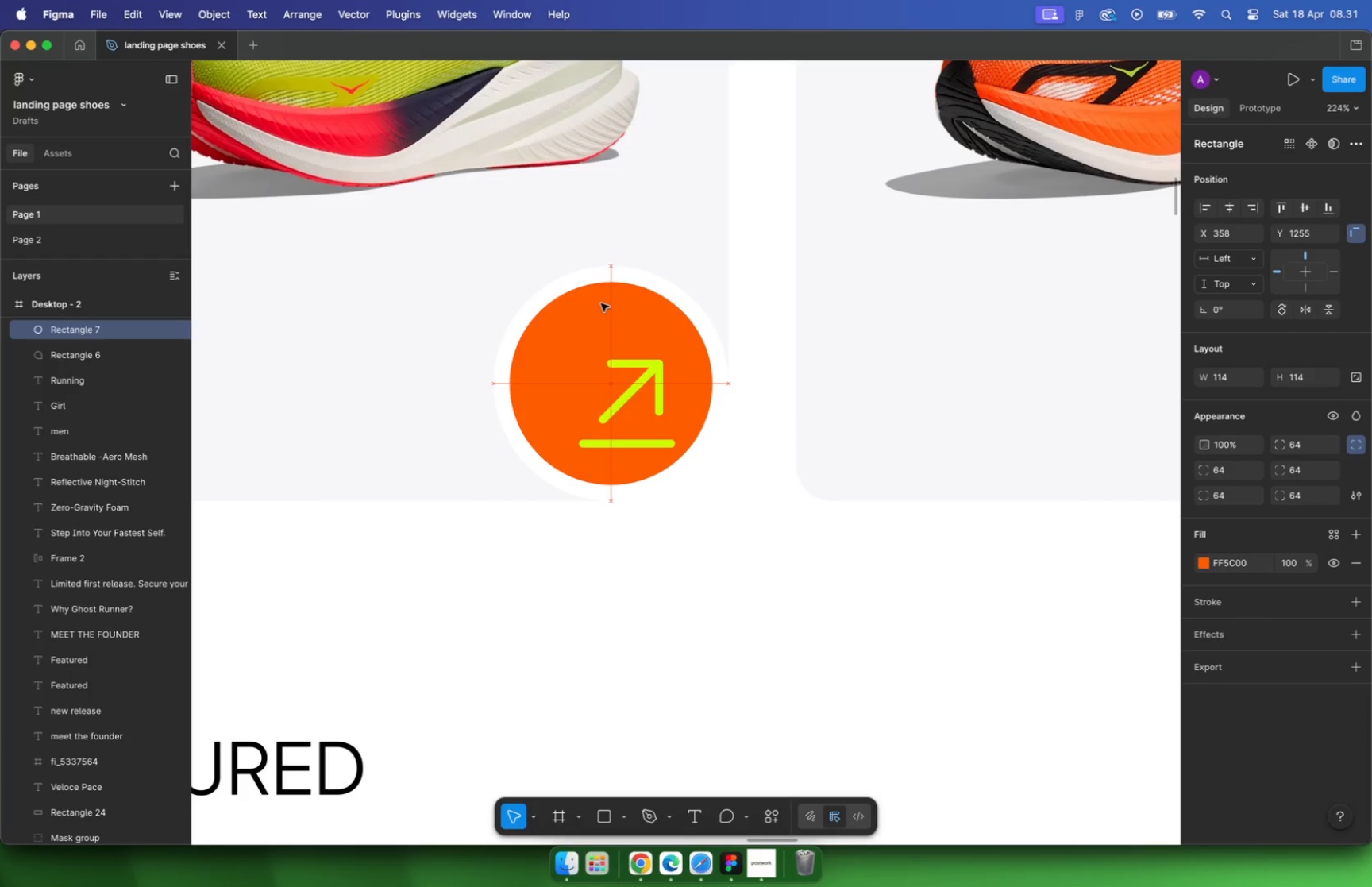 
hold_key(key=CommandLeft, duration=0.58)
 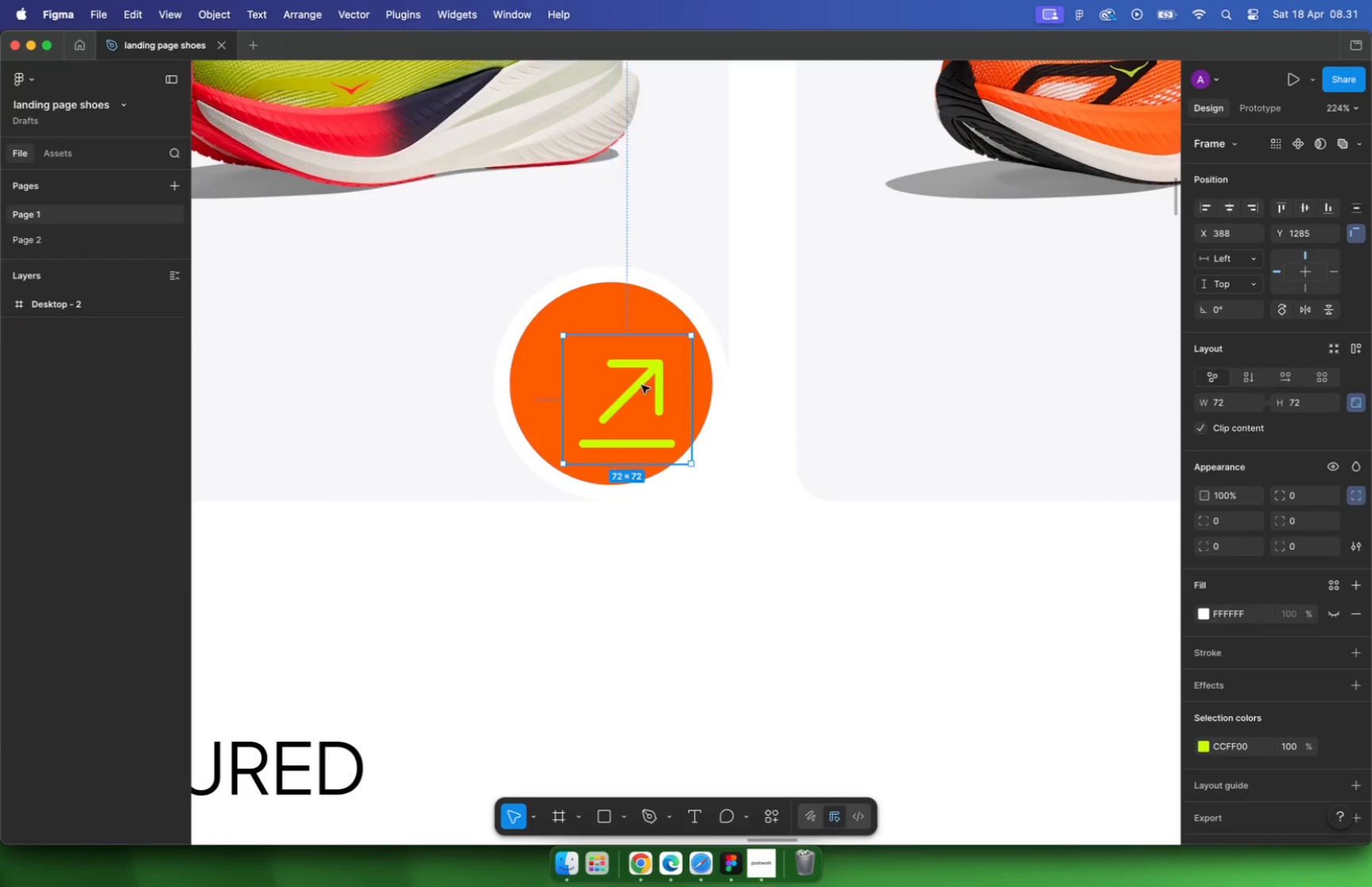 
left_click([670, 453])
 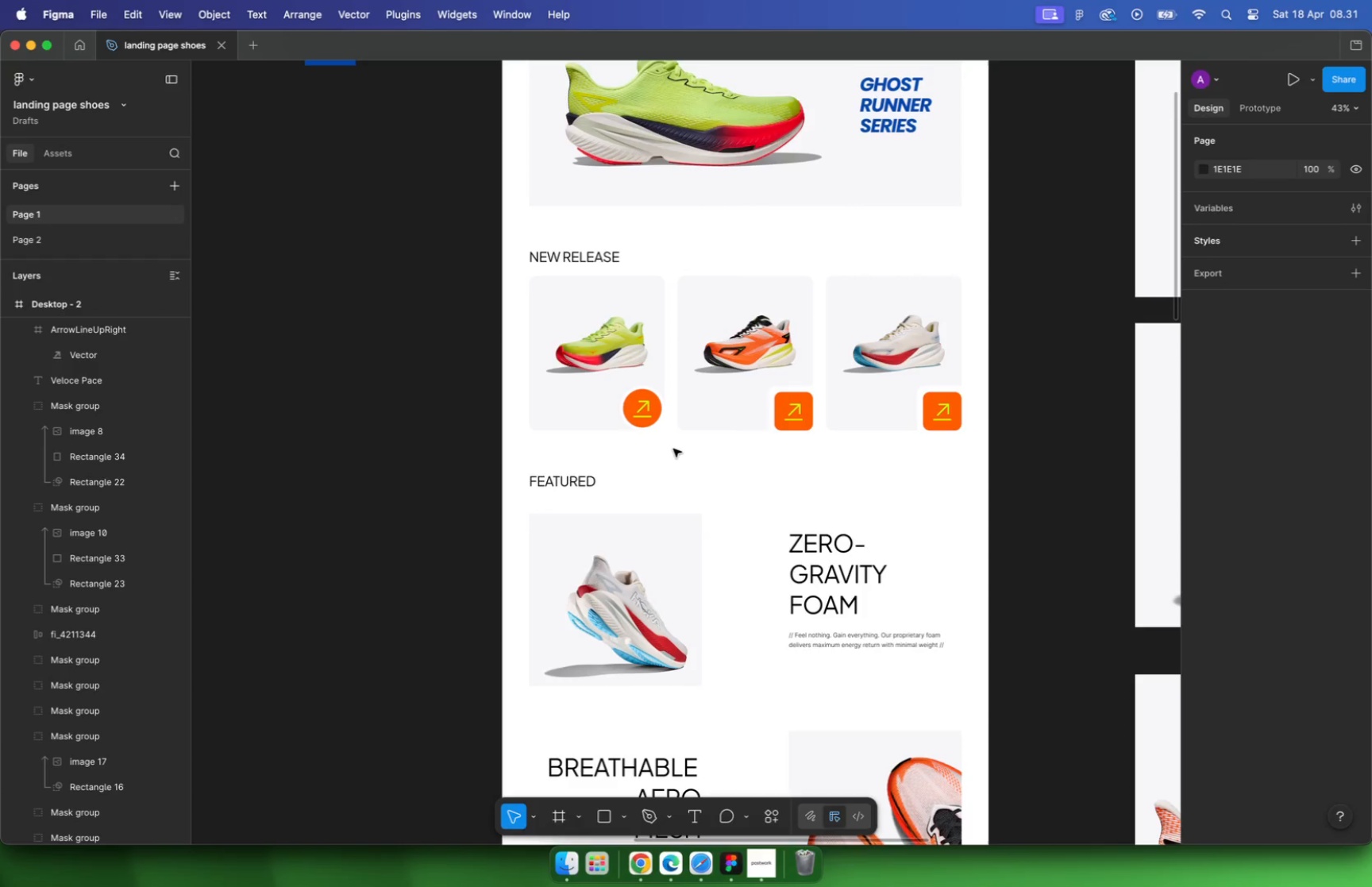 
scroll: coordinate [621, 366], scroll_direction: down, amount: 17.0
 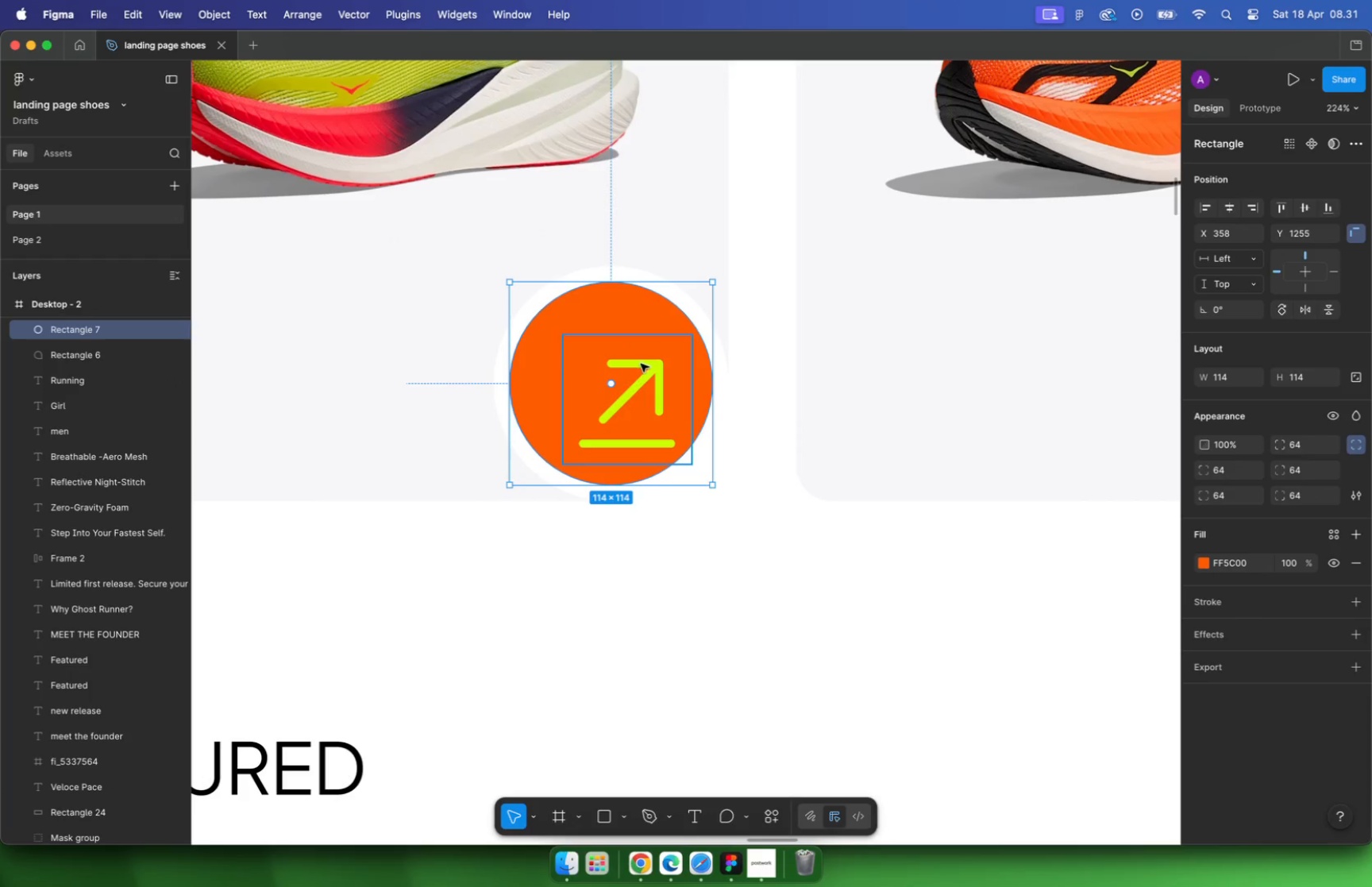 
hold_key(key=CommandLeft, duration=4.3)
scroll: coordinate [672, 452], scroll_direction: down, amount: 11.0
 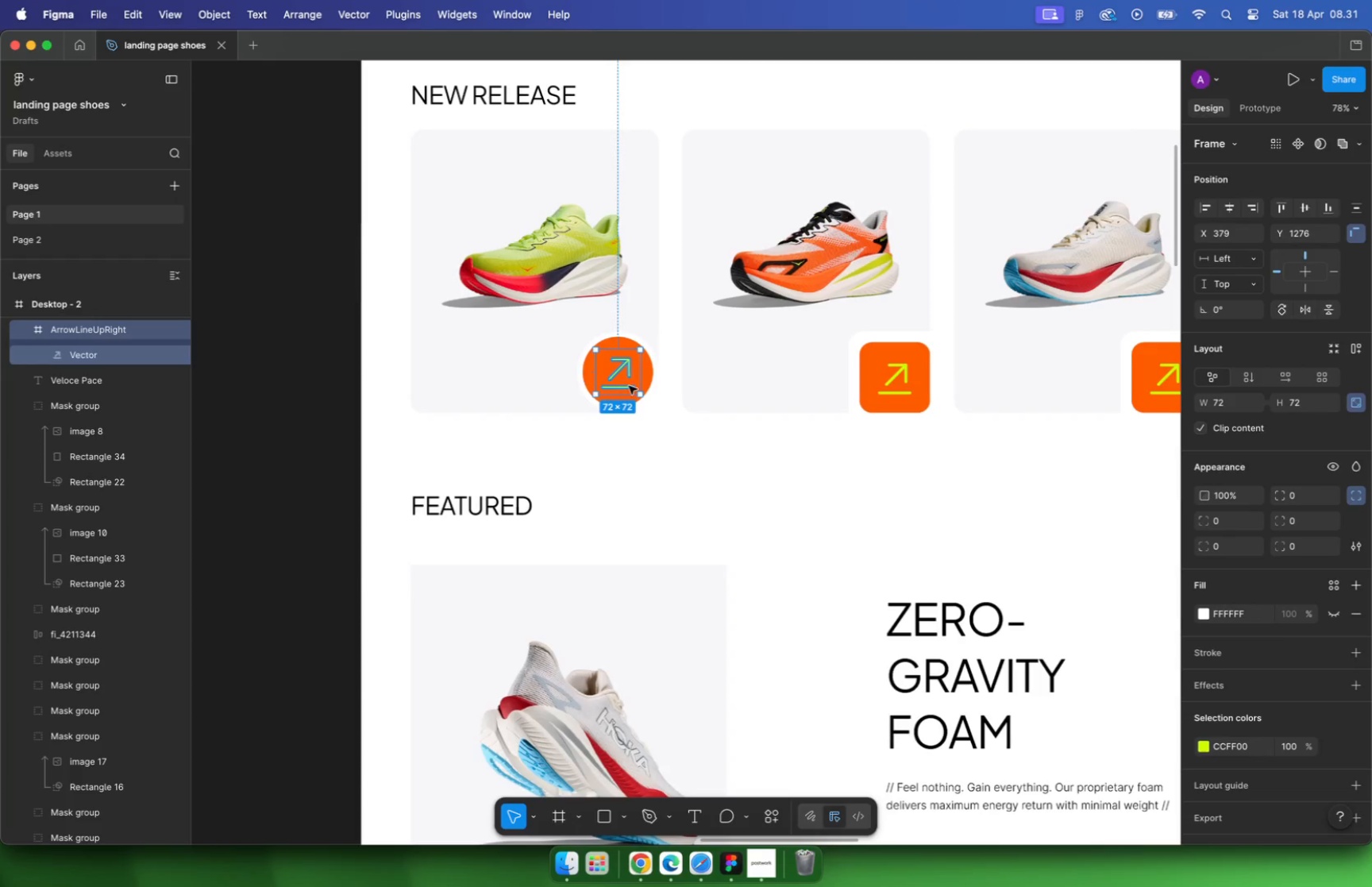 
wait(5.99)
 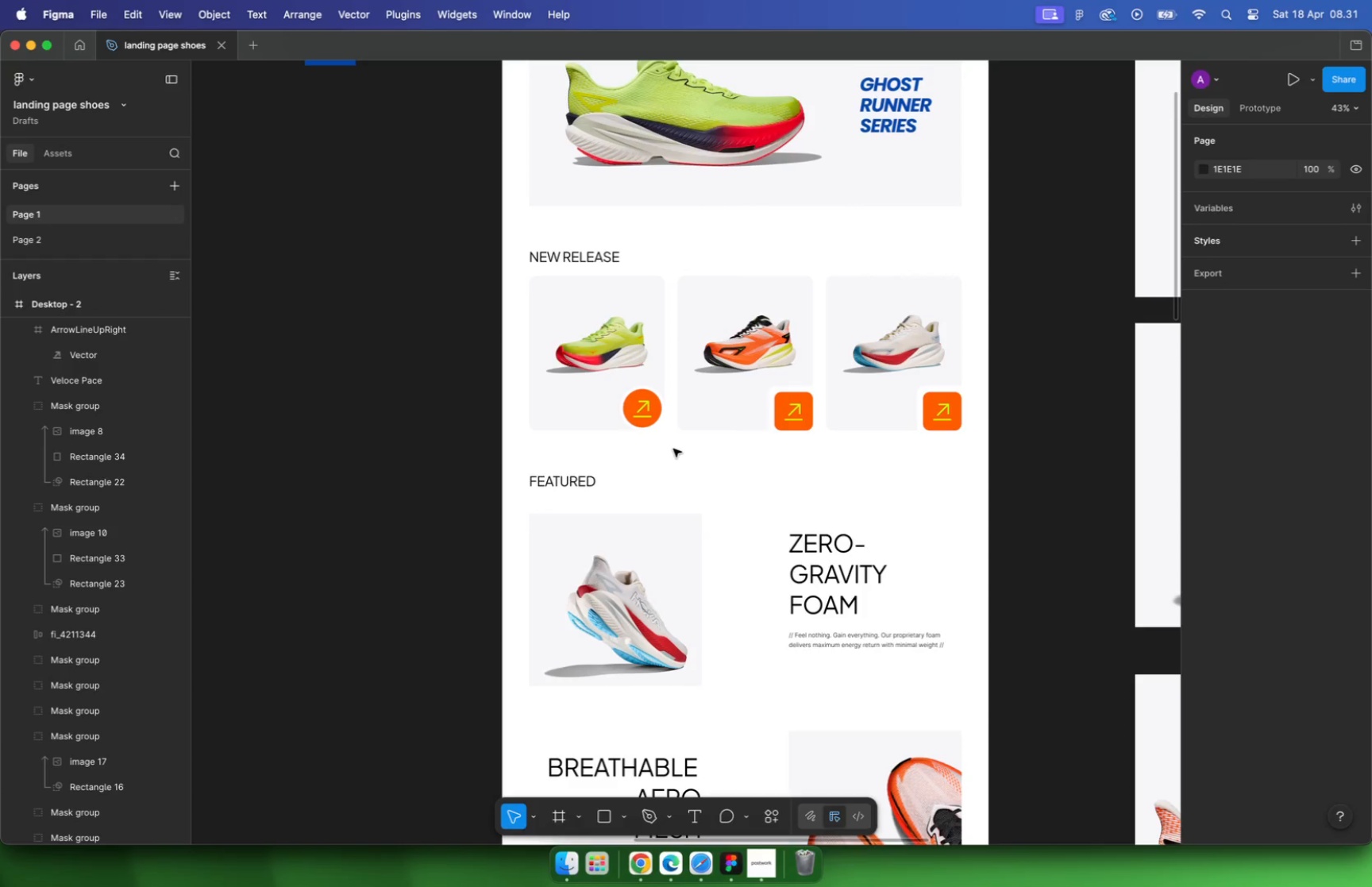 
key(Meta+Z)
 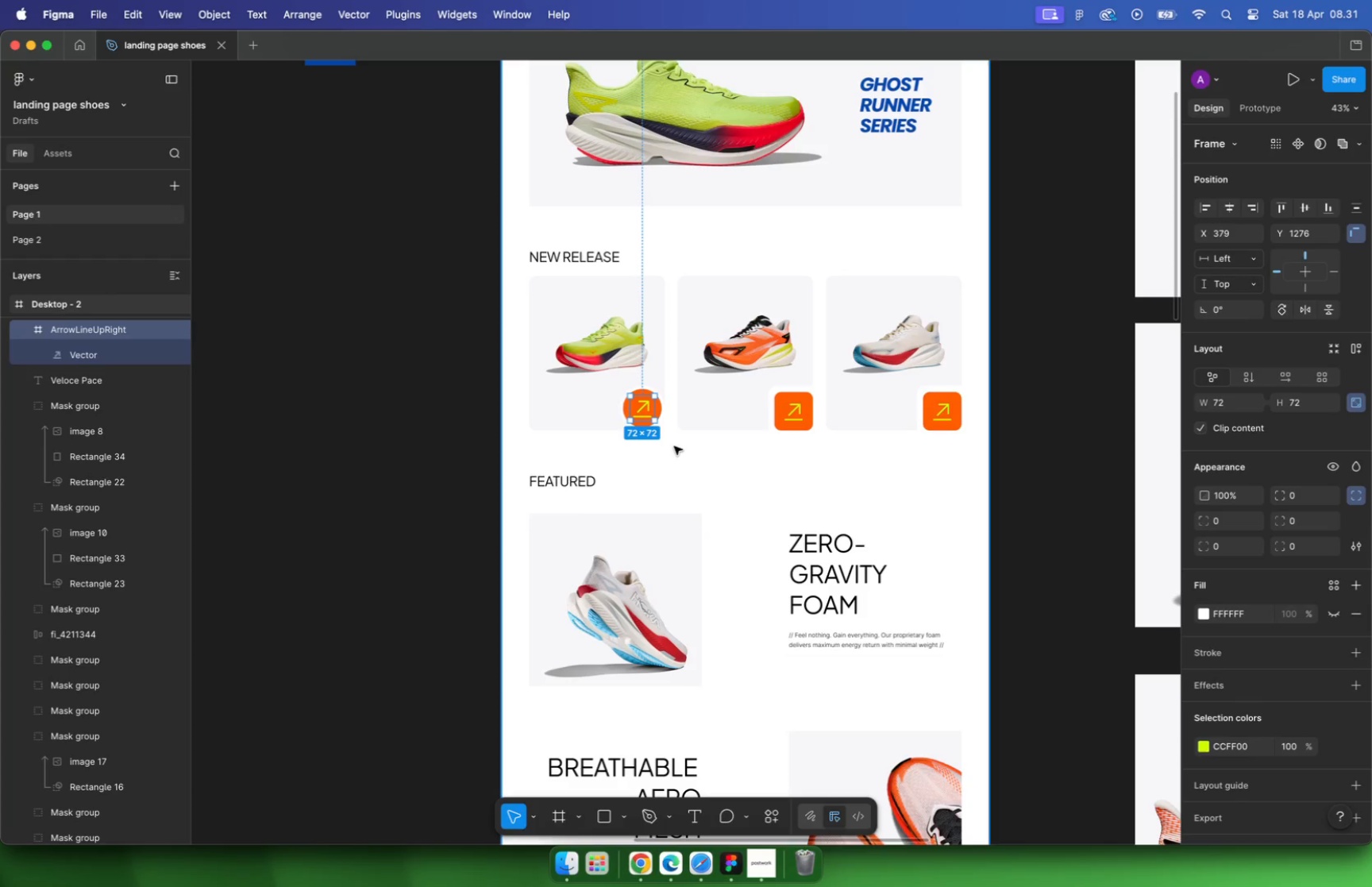 
key(Meta+Z)
 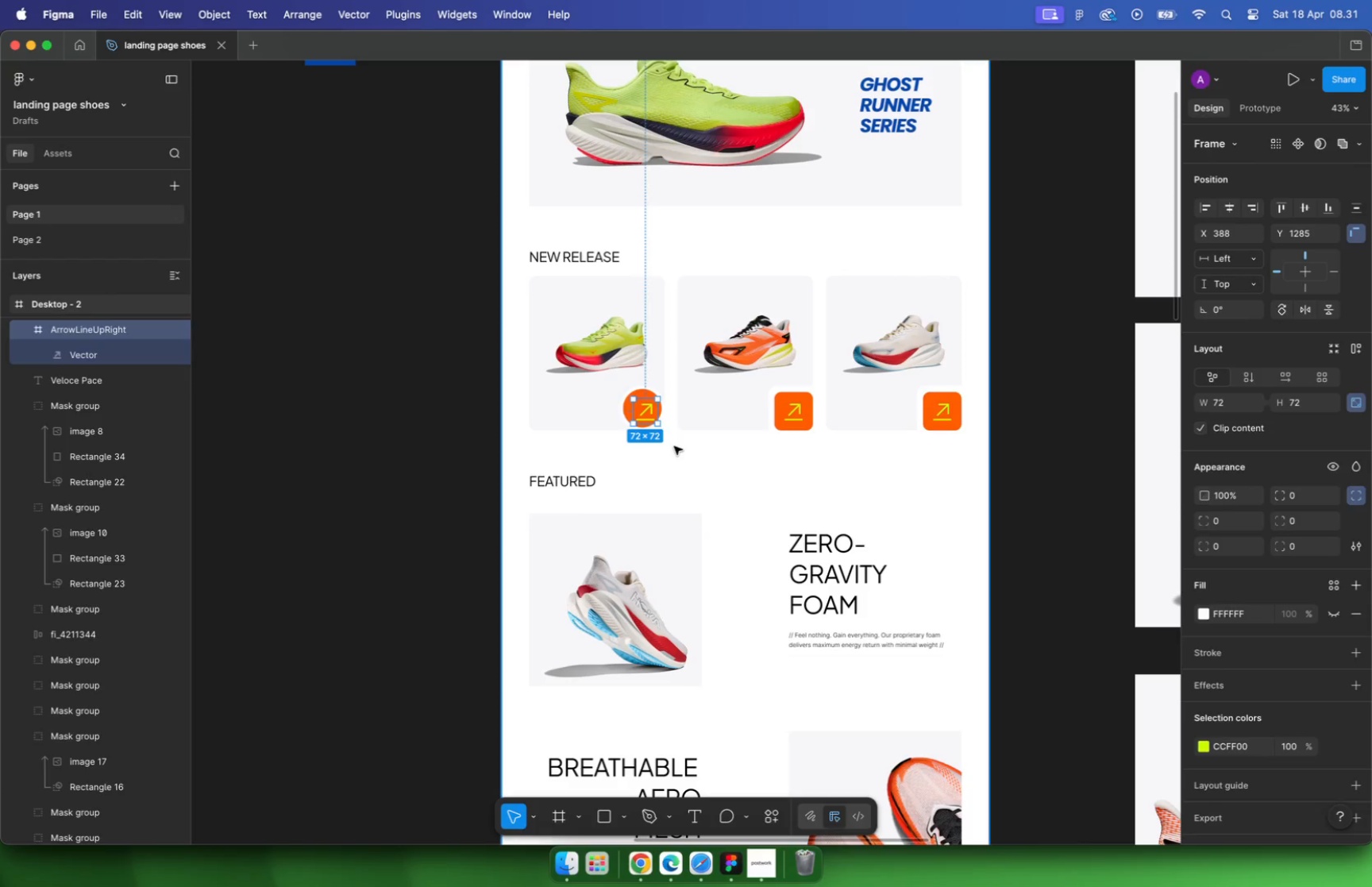 
key(Meta+Z)
 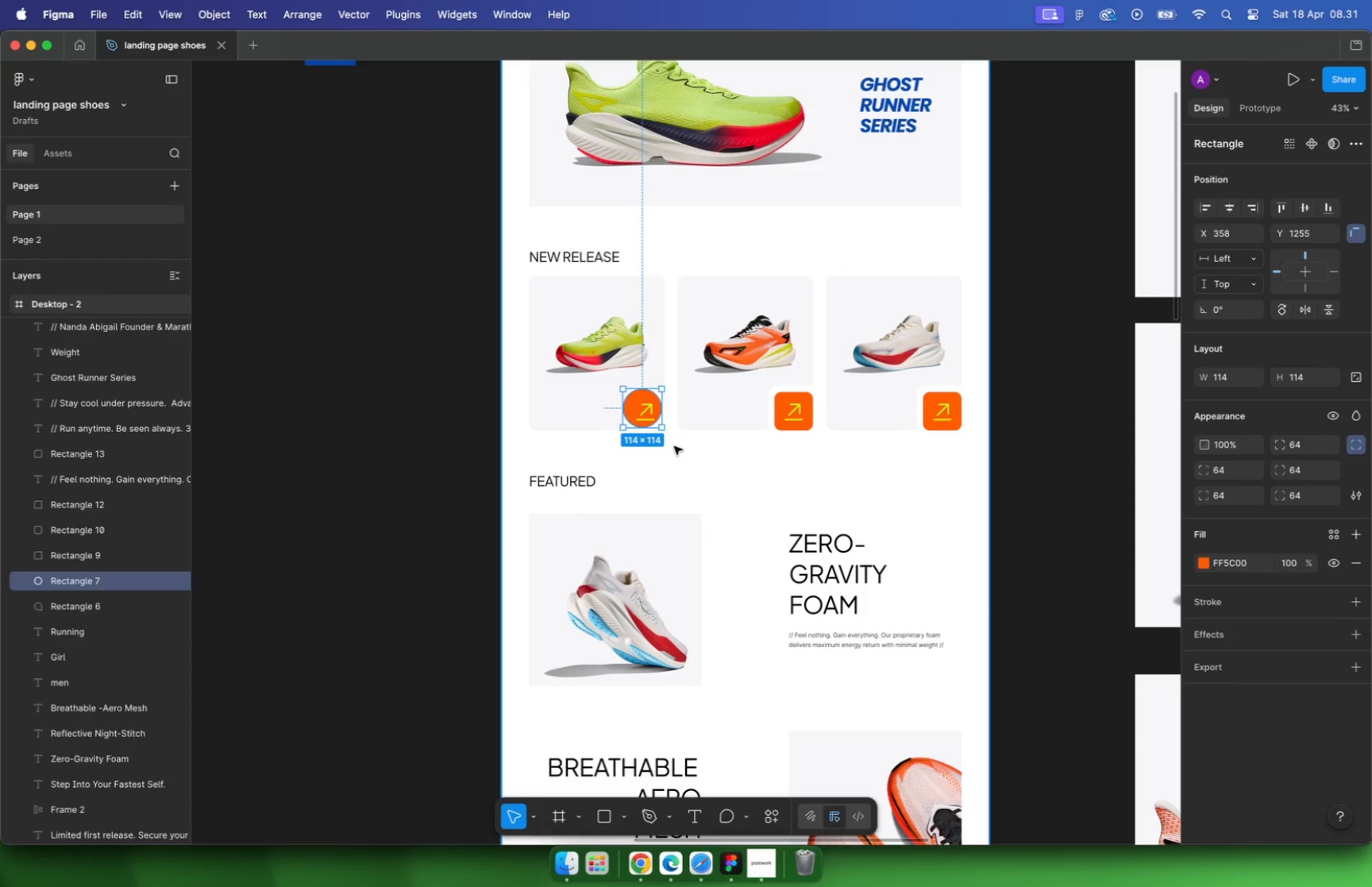 
key(Meta+Z)
 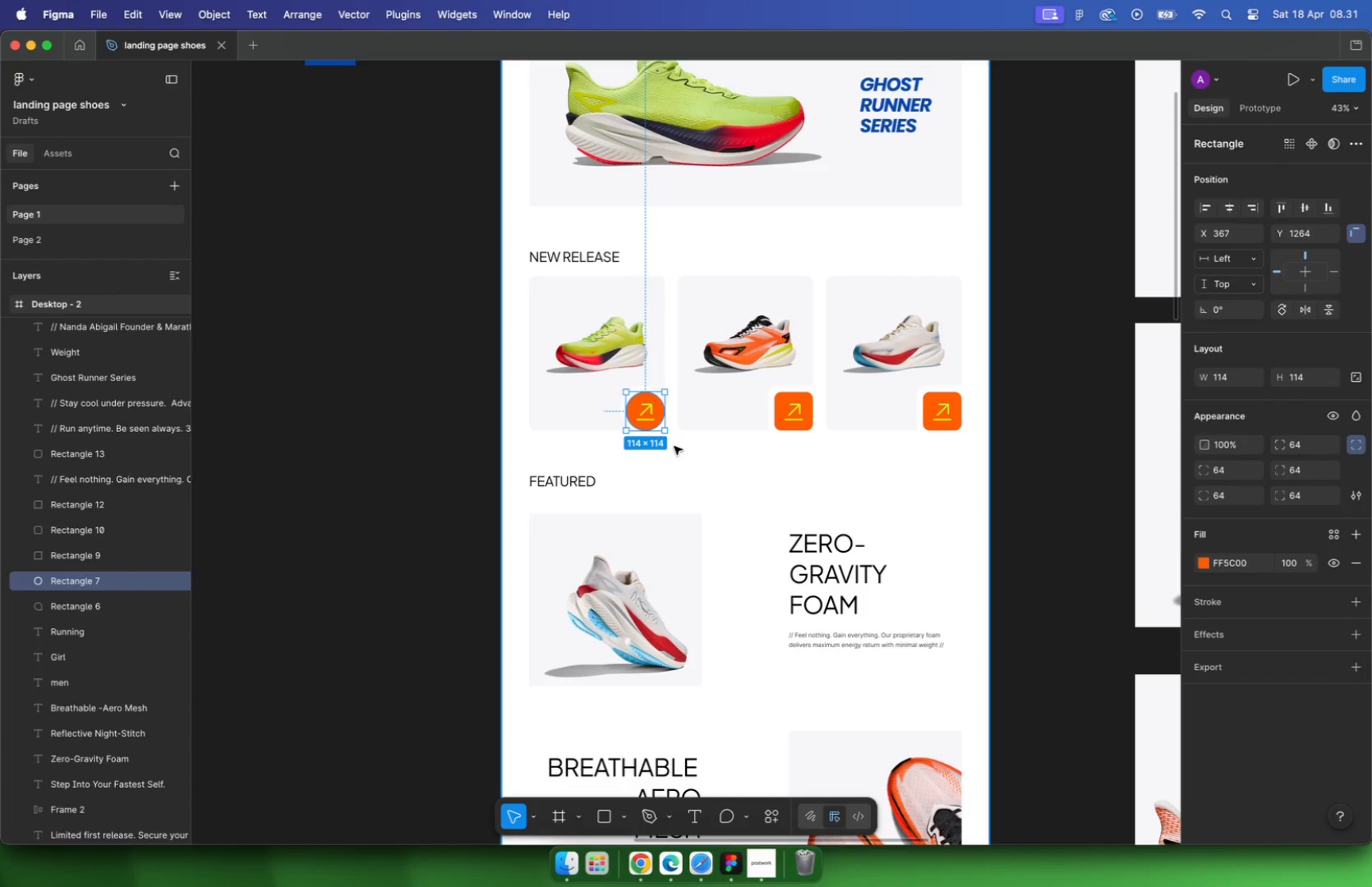 
key(Meta+Z)
 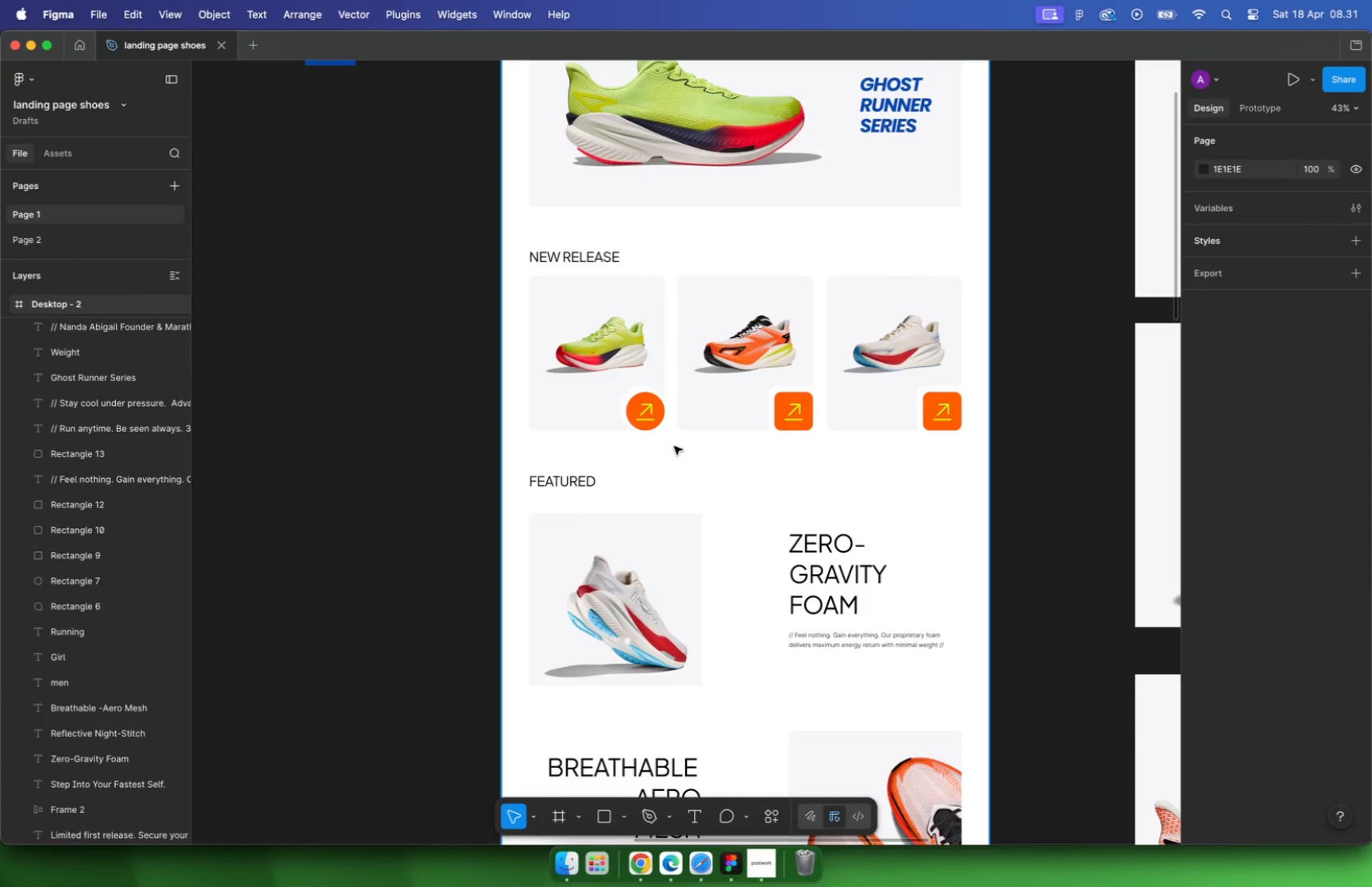 
key(Meta+Z)
 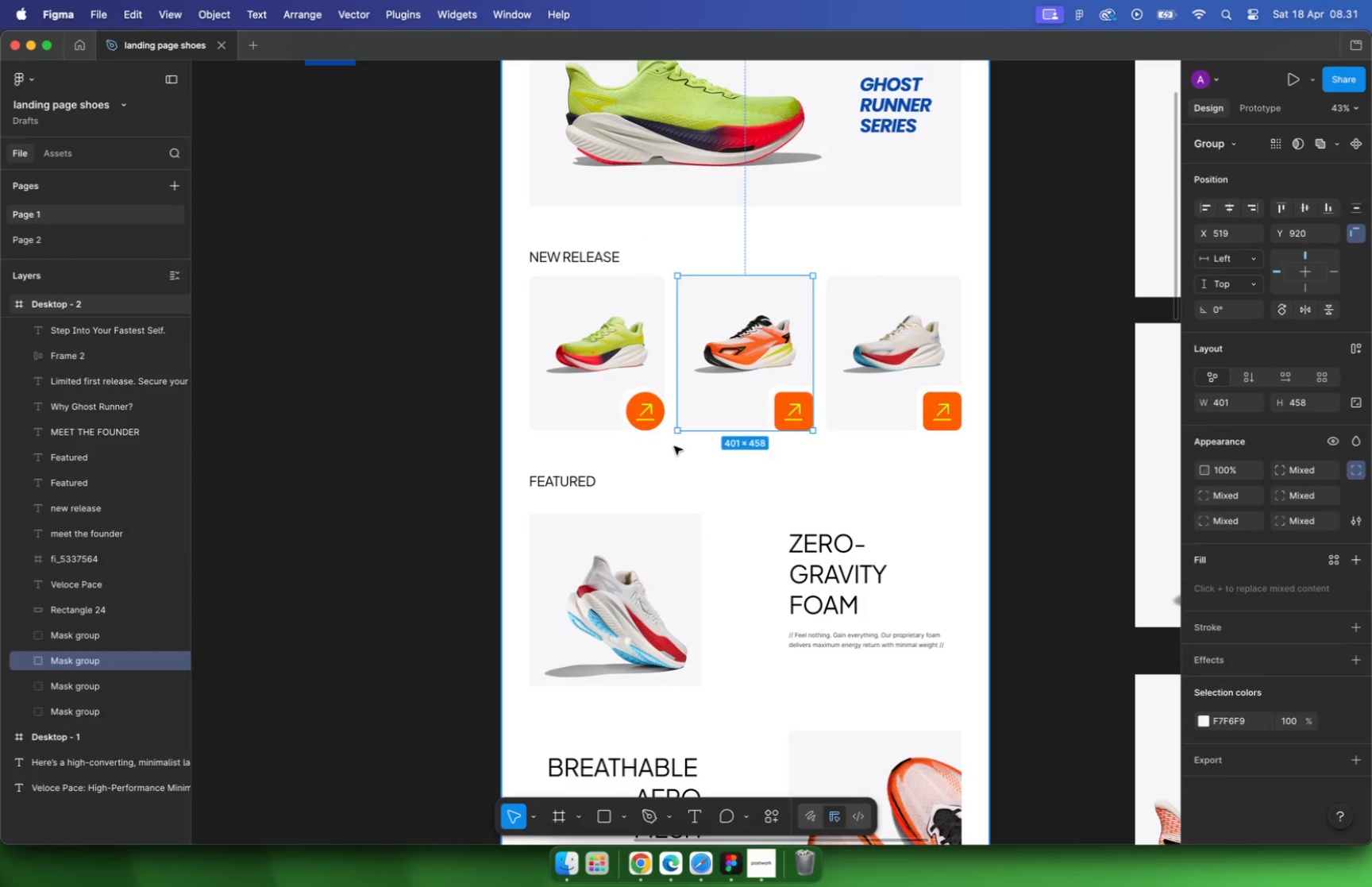 
key(Meta+Z)
 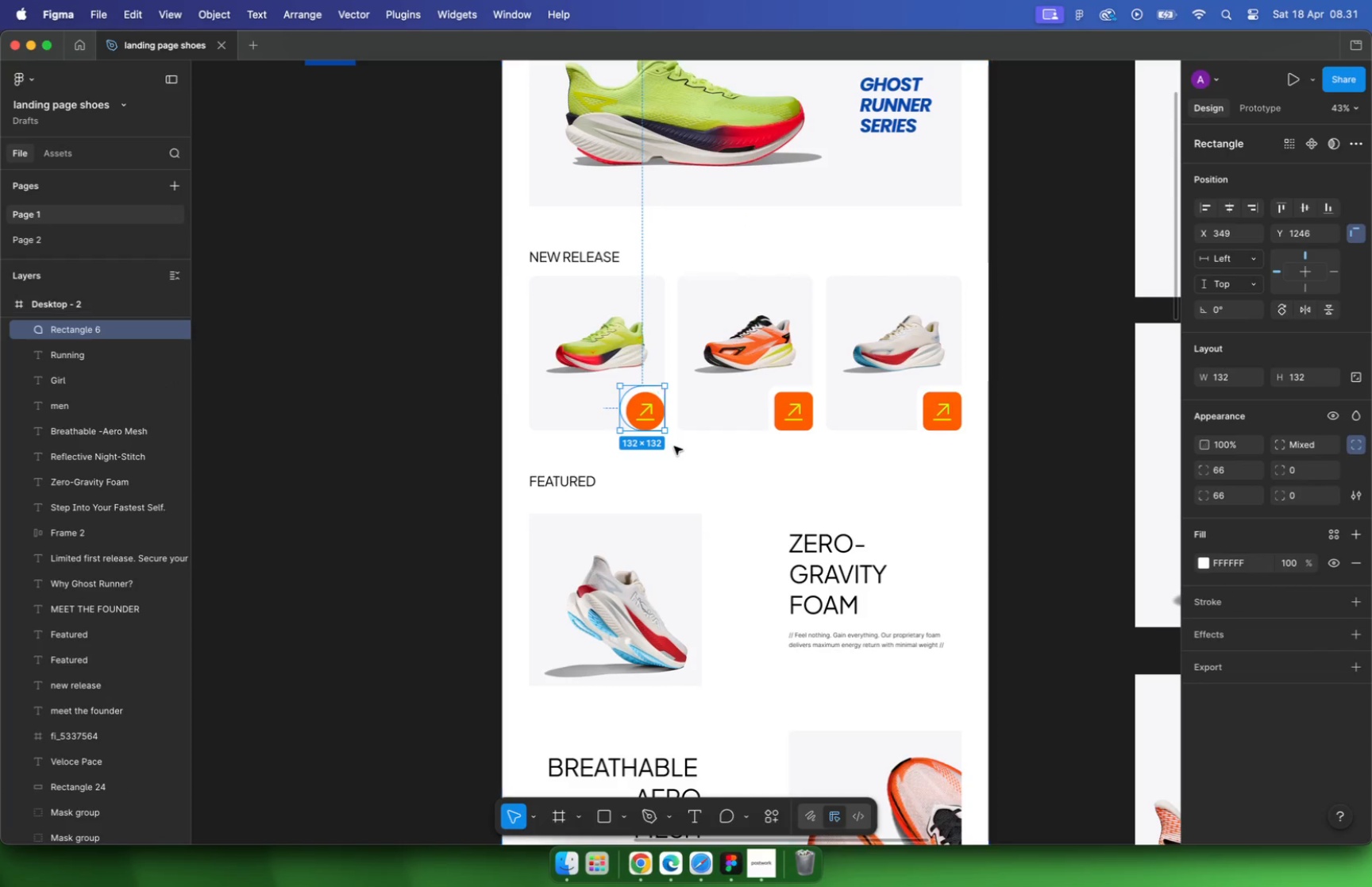 
key(Meta+Z)
 